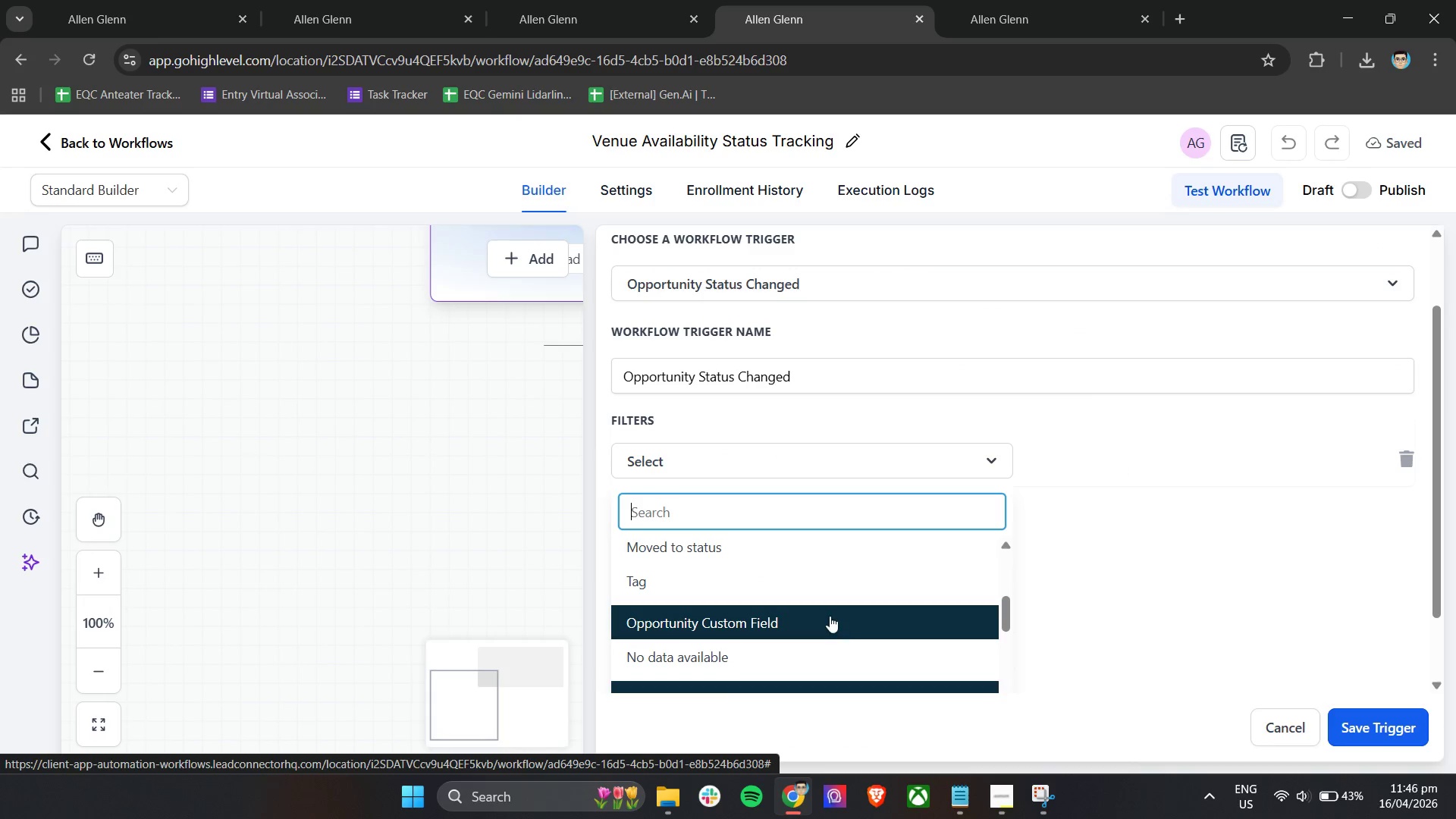 
scroll: coordinate [884, 628], scroll_direction: up, amount: 6.0
 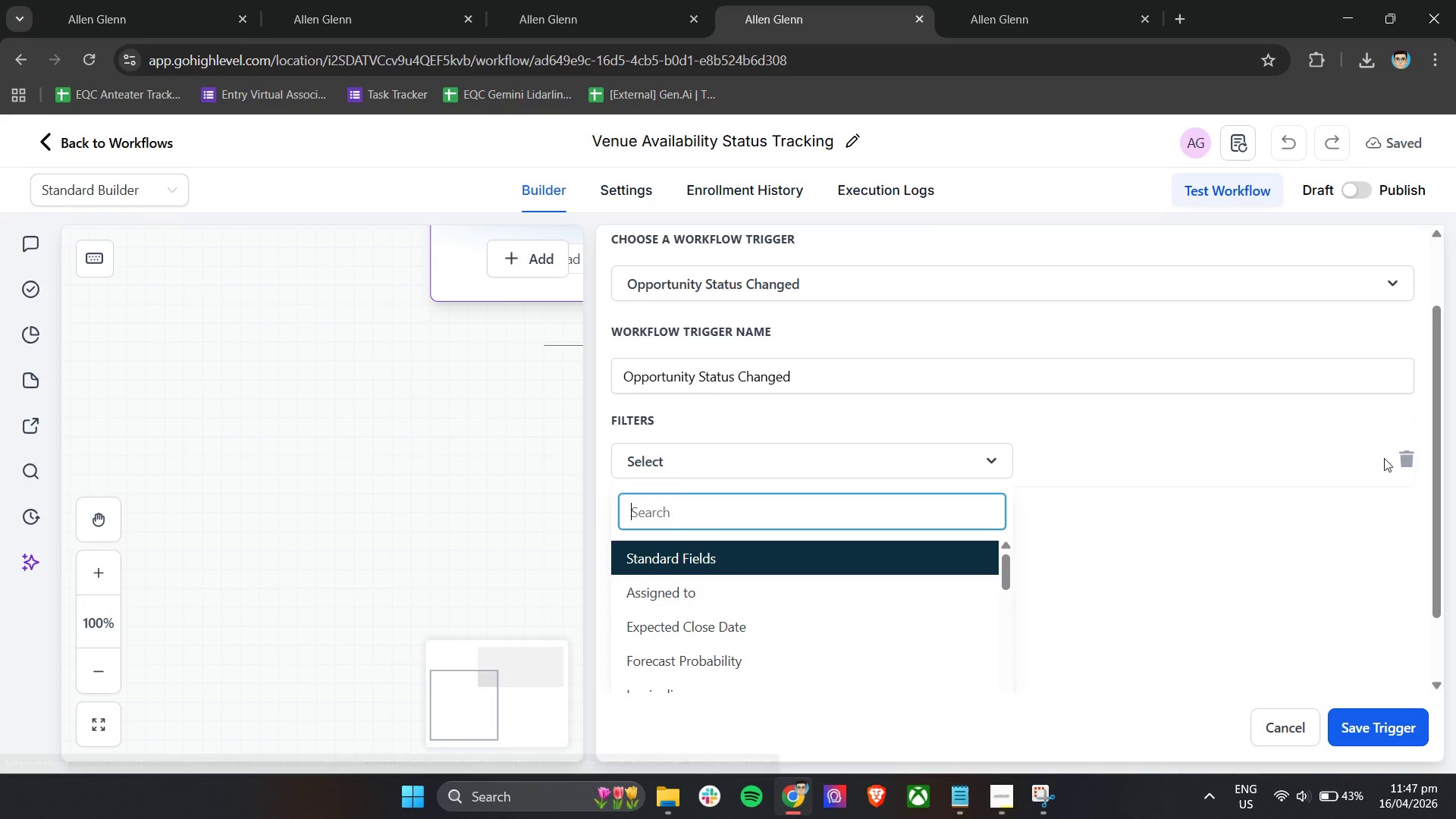 
left_click([1401, 465])
 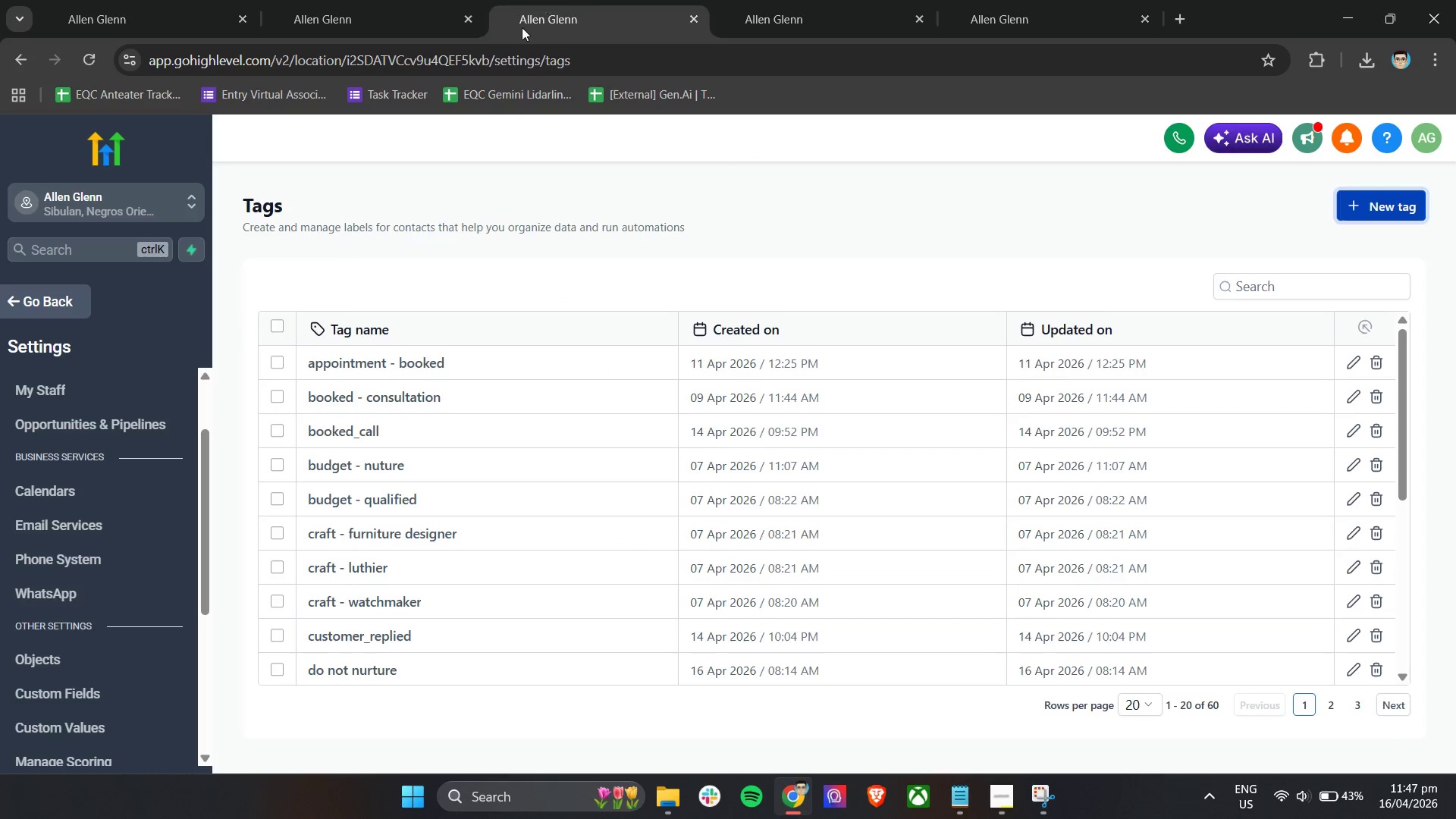 
left_click([338, 0])
 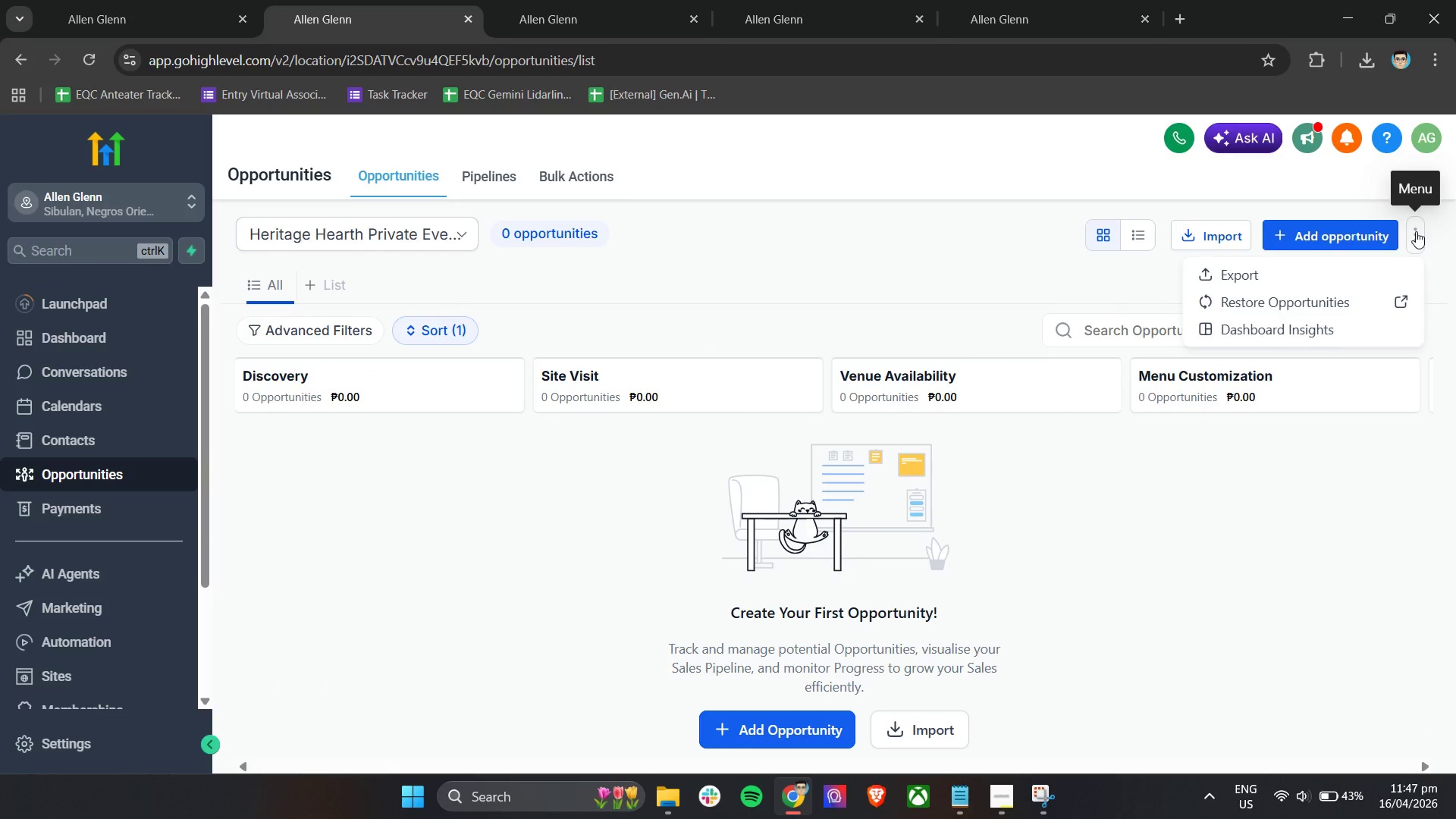 
left_click([942, 264])
 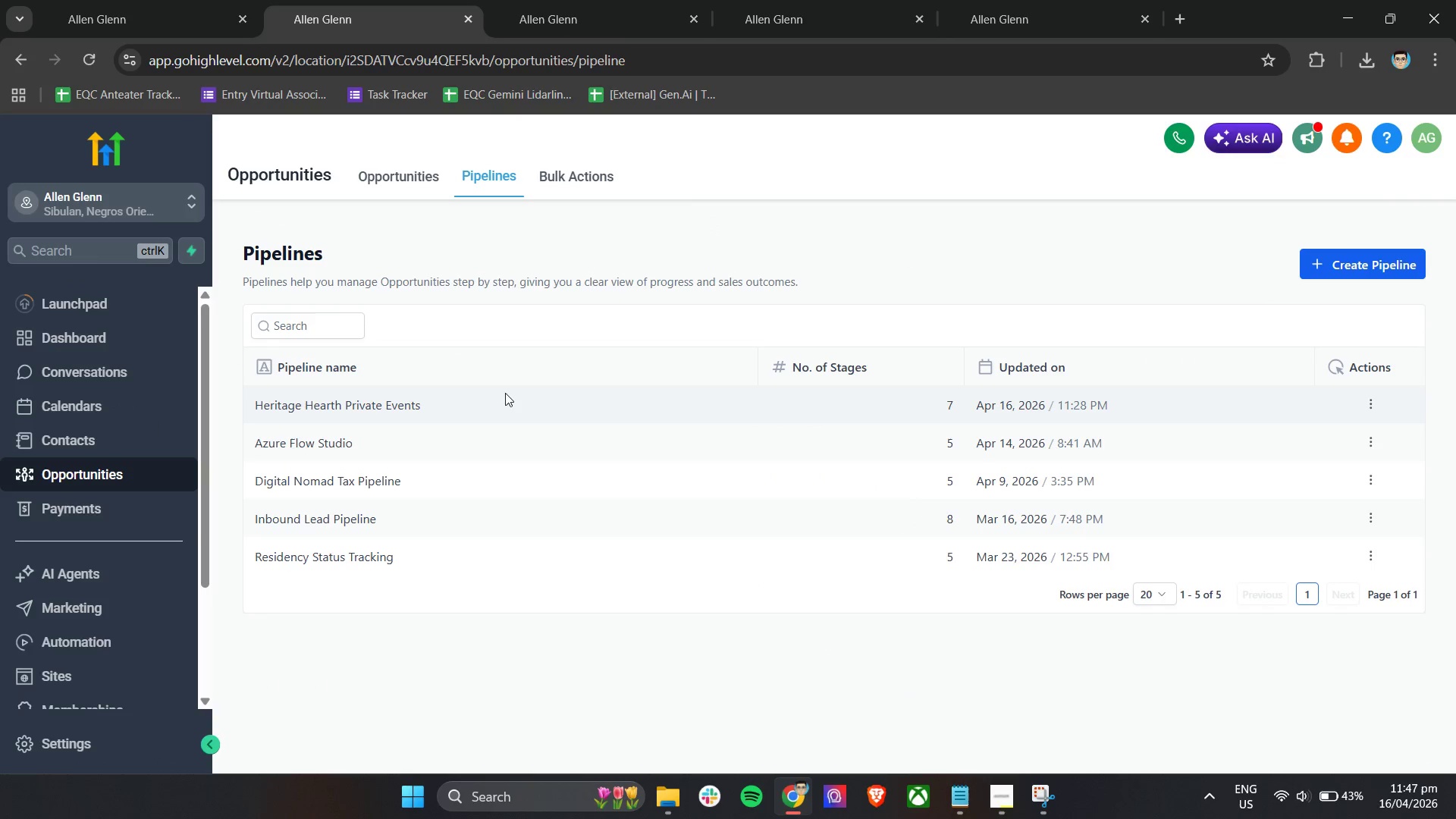 
left_click([324, 408])
 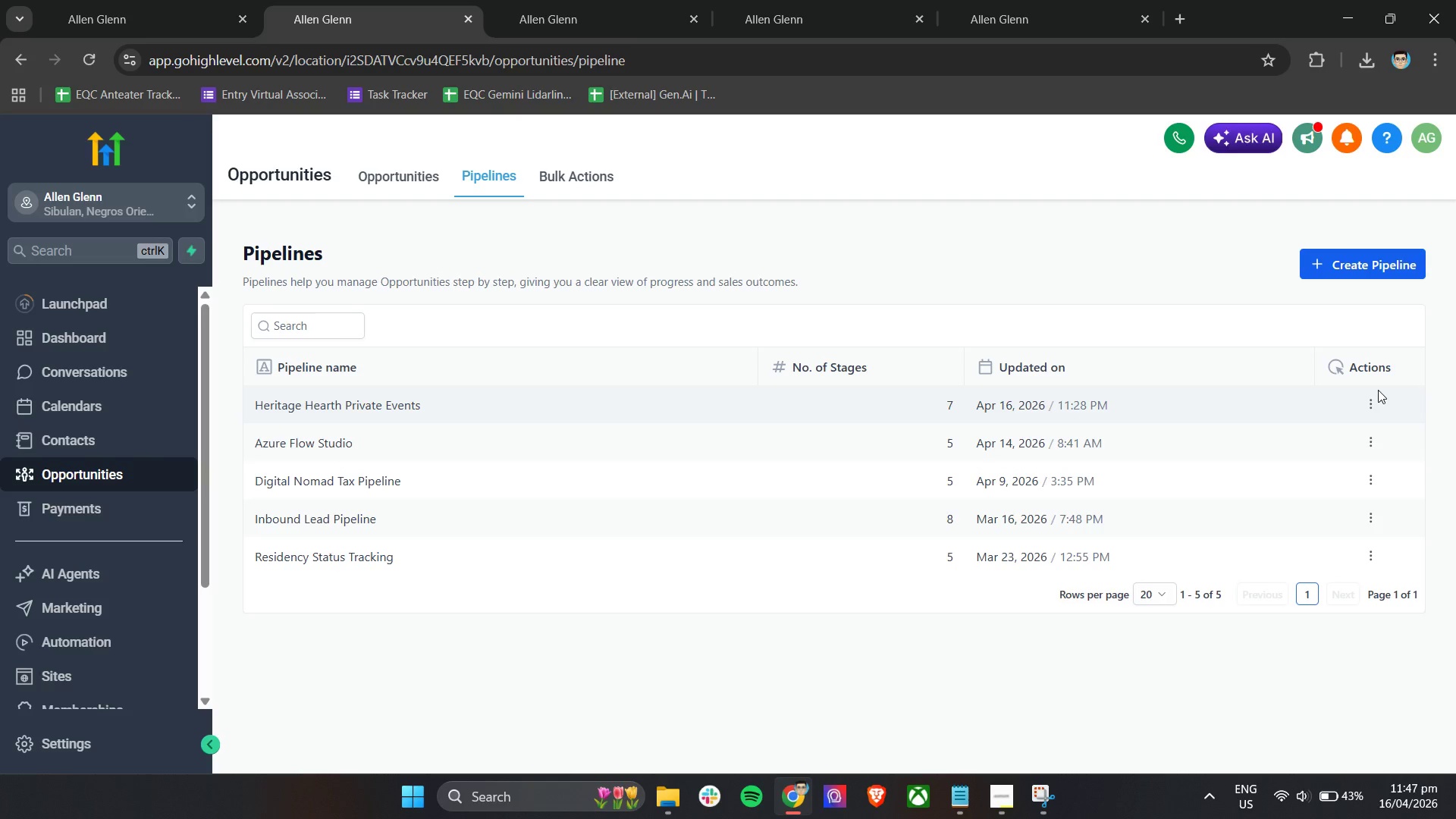 
left_click([1371, 398])
 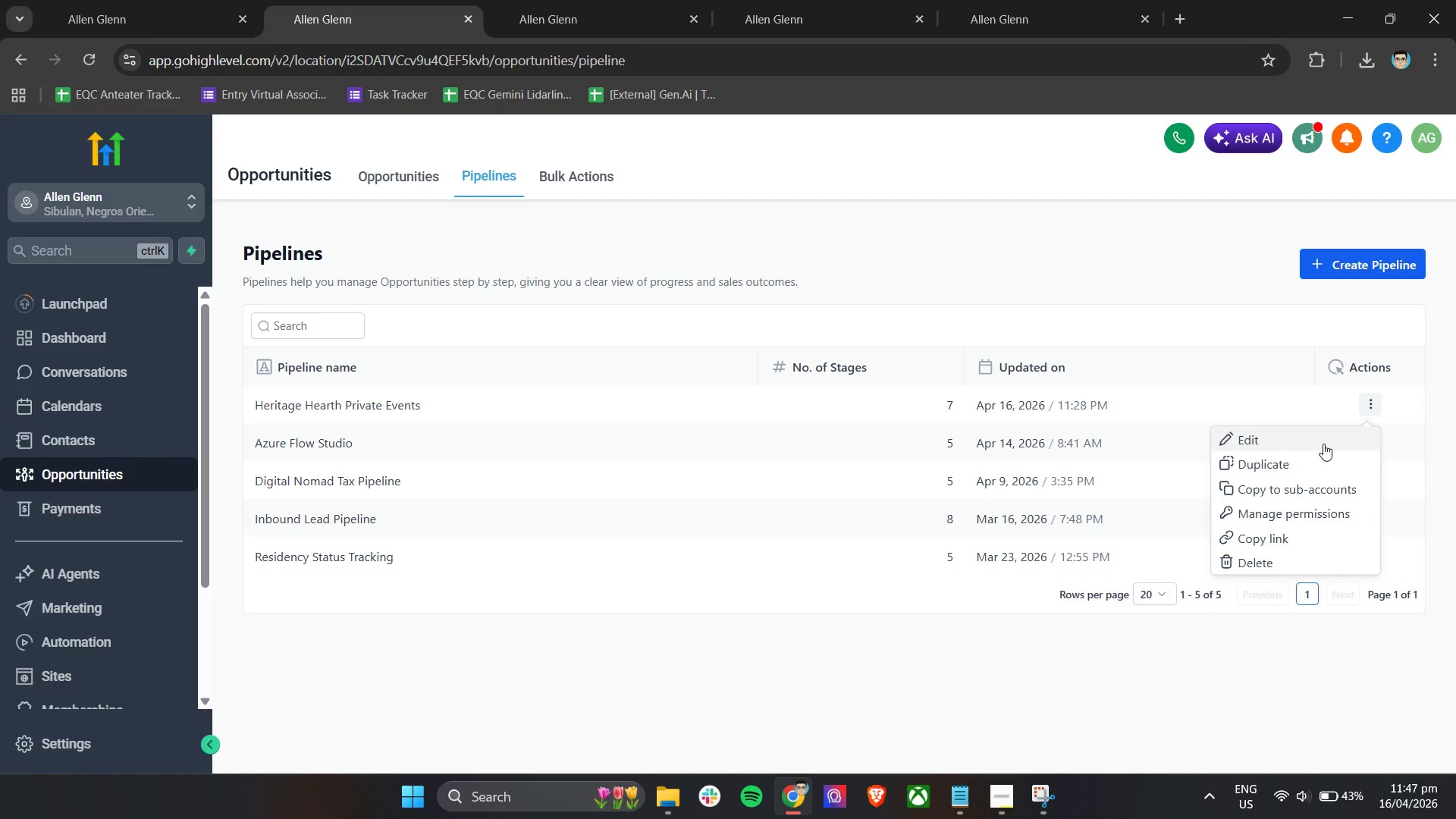 
left_click([1323, 444])
 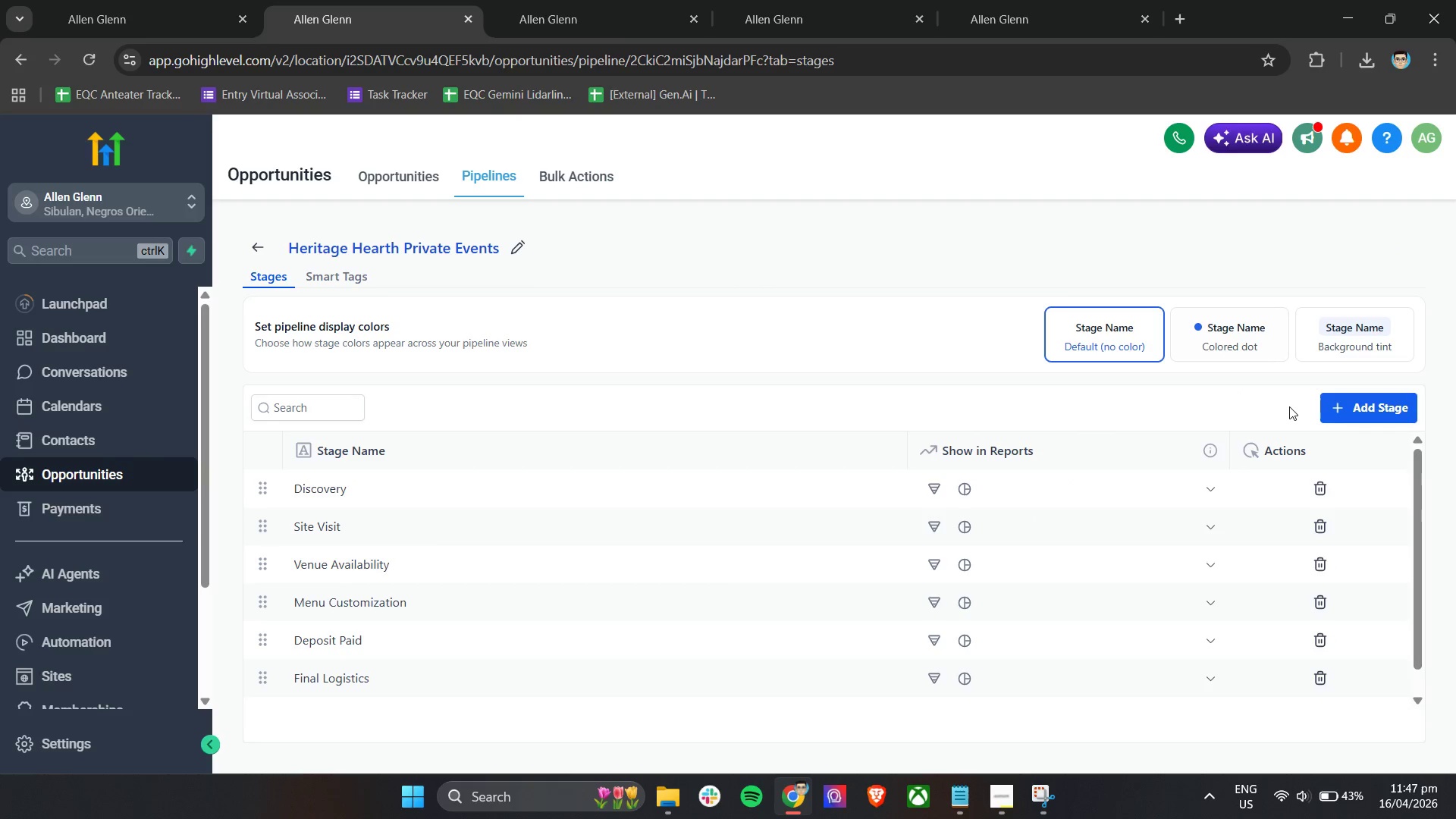 
left_click([1335, 413])
 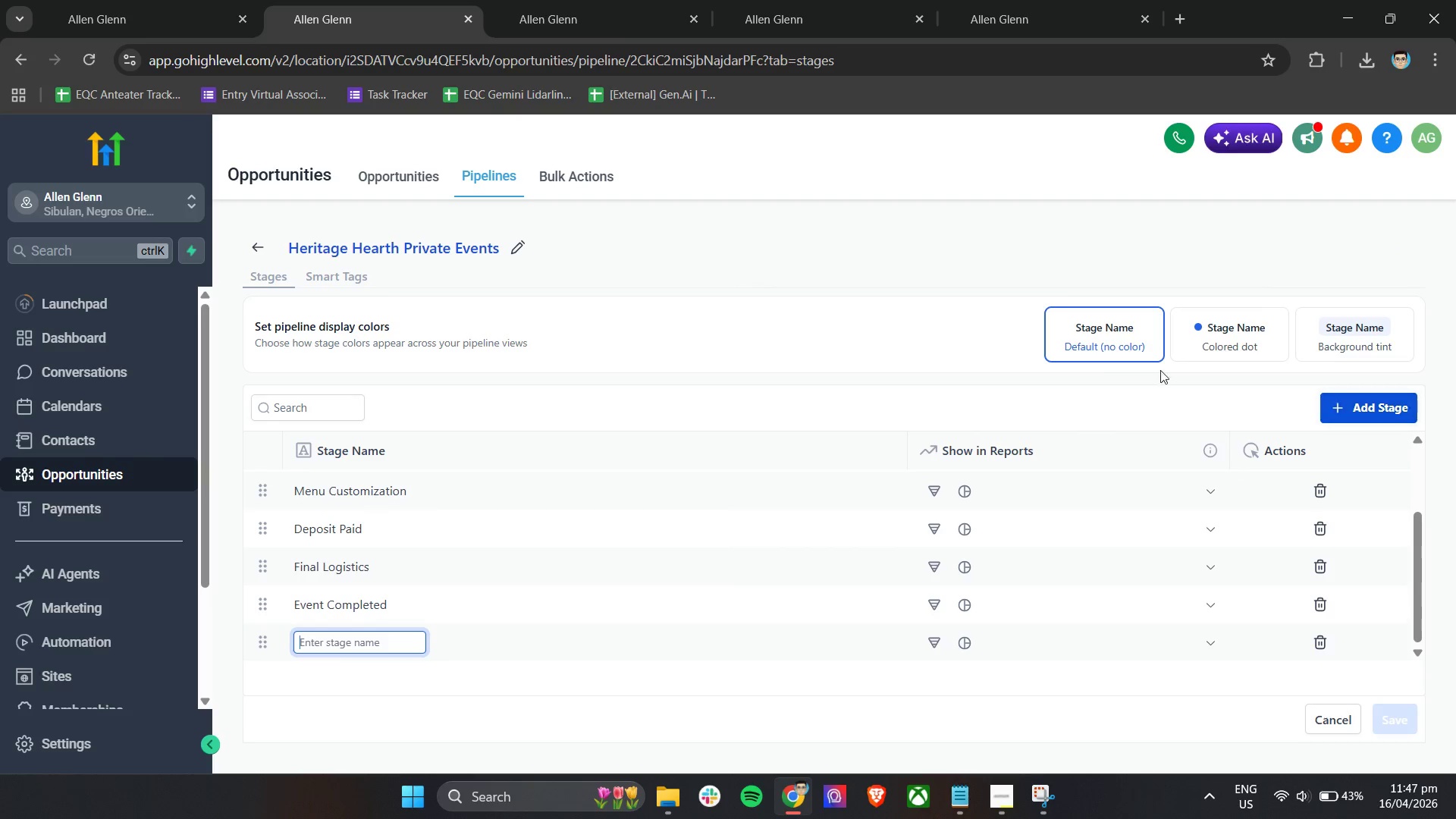 
scroll: coordinate [1094, 367], scroll_direction: down, amount: 3.0
 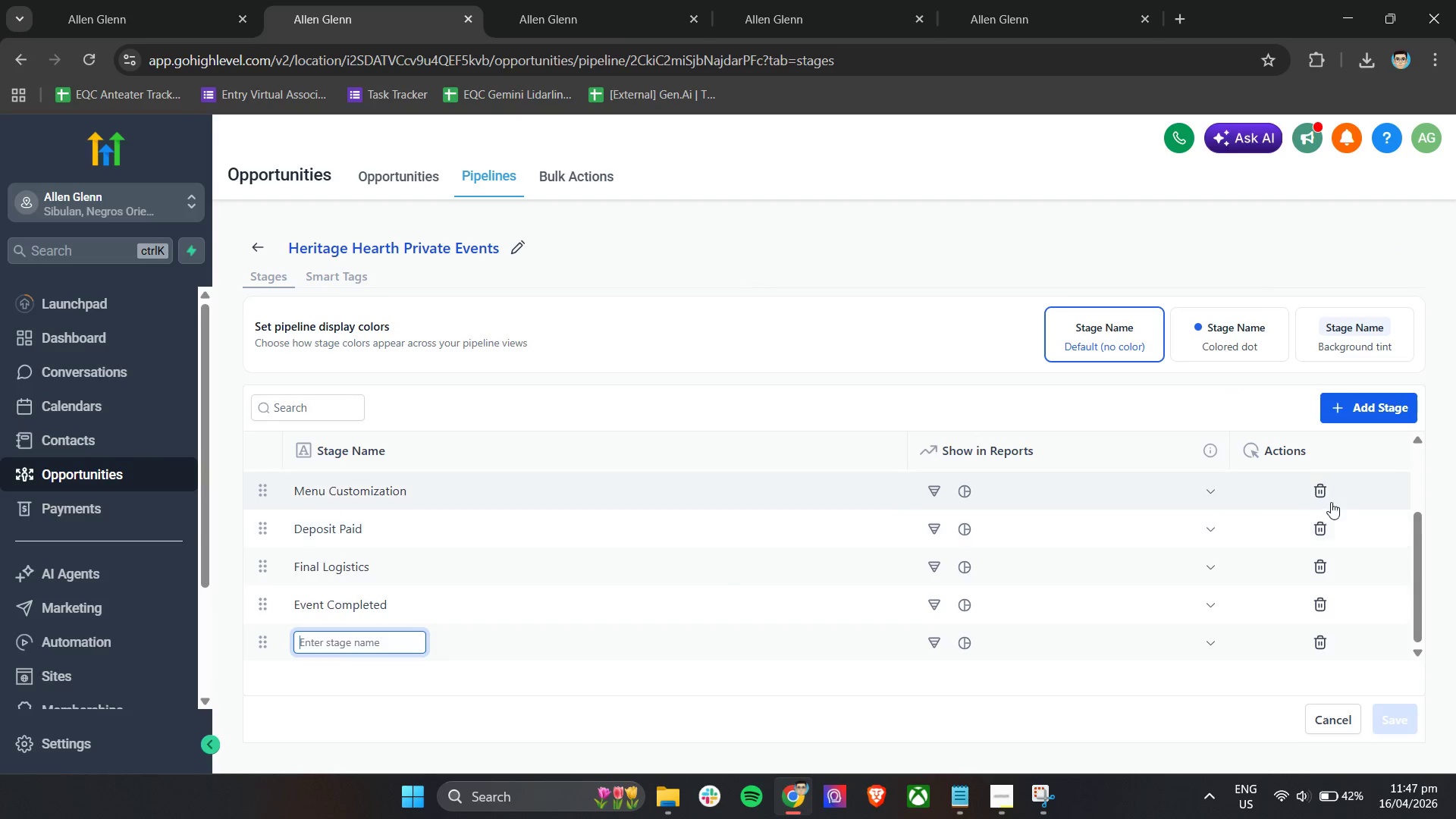 
left_click([1211, 648])
 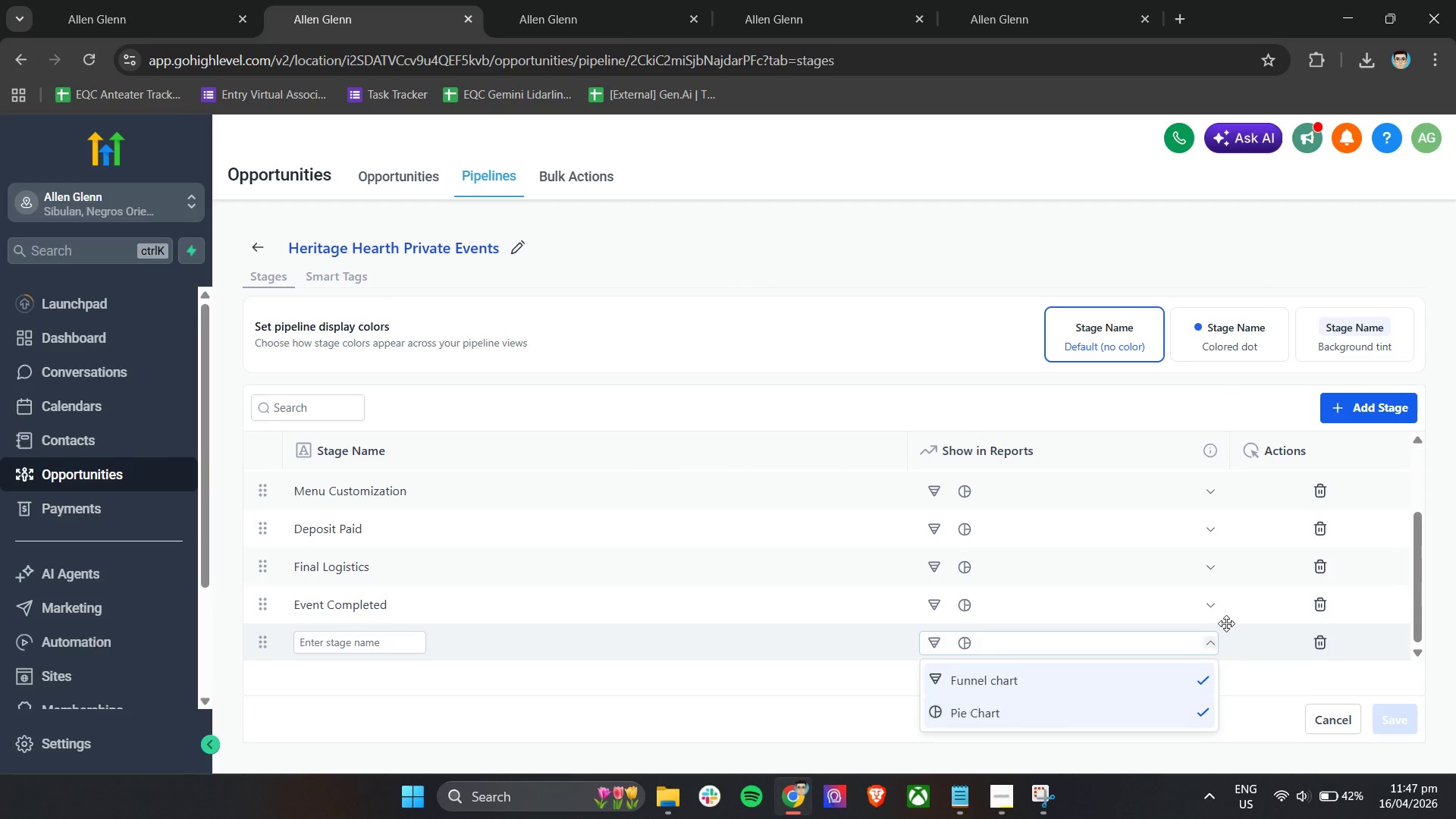 
scroll: coordinate [1231, 613], scroll_direction: down, amount: 3.0
 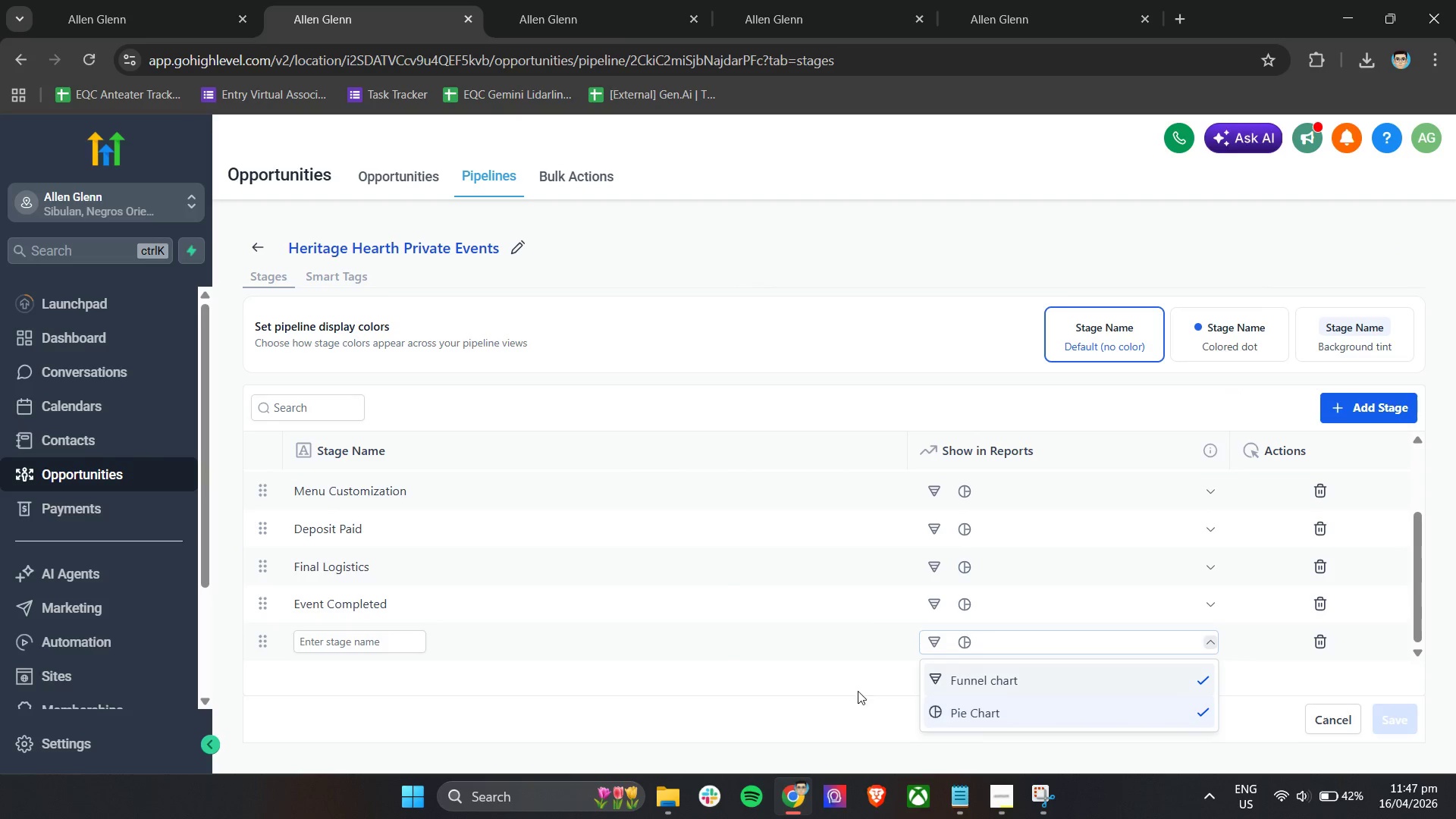 
left_click([817, 698])
 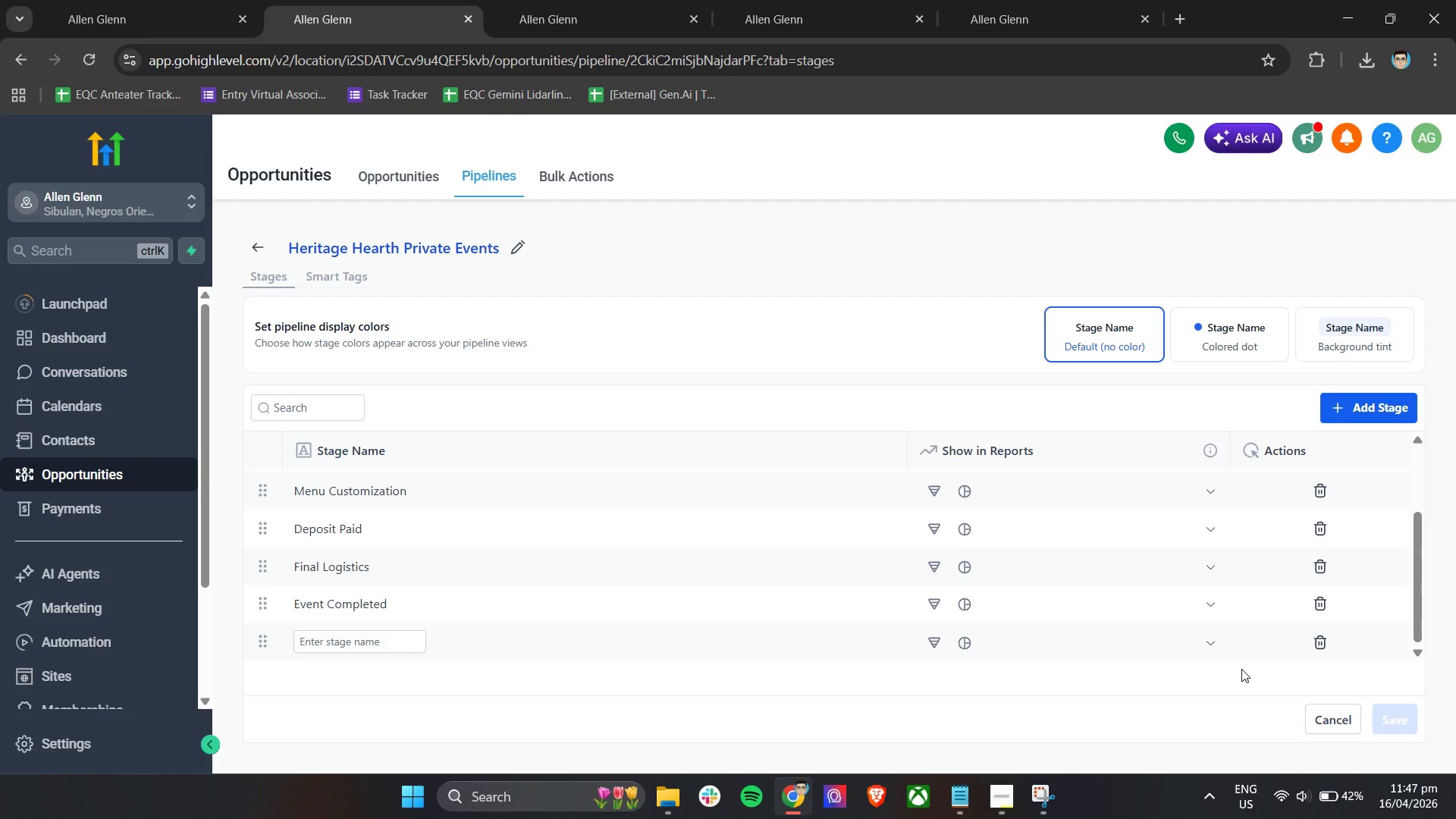 
wait(5.05)
 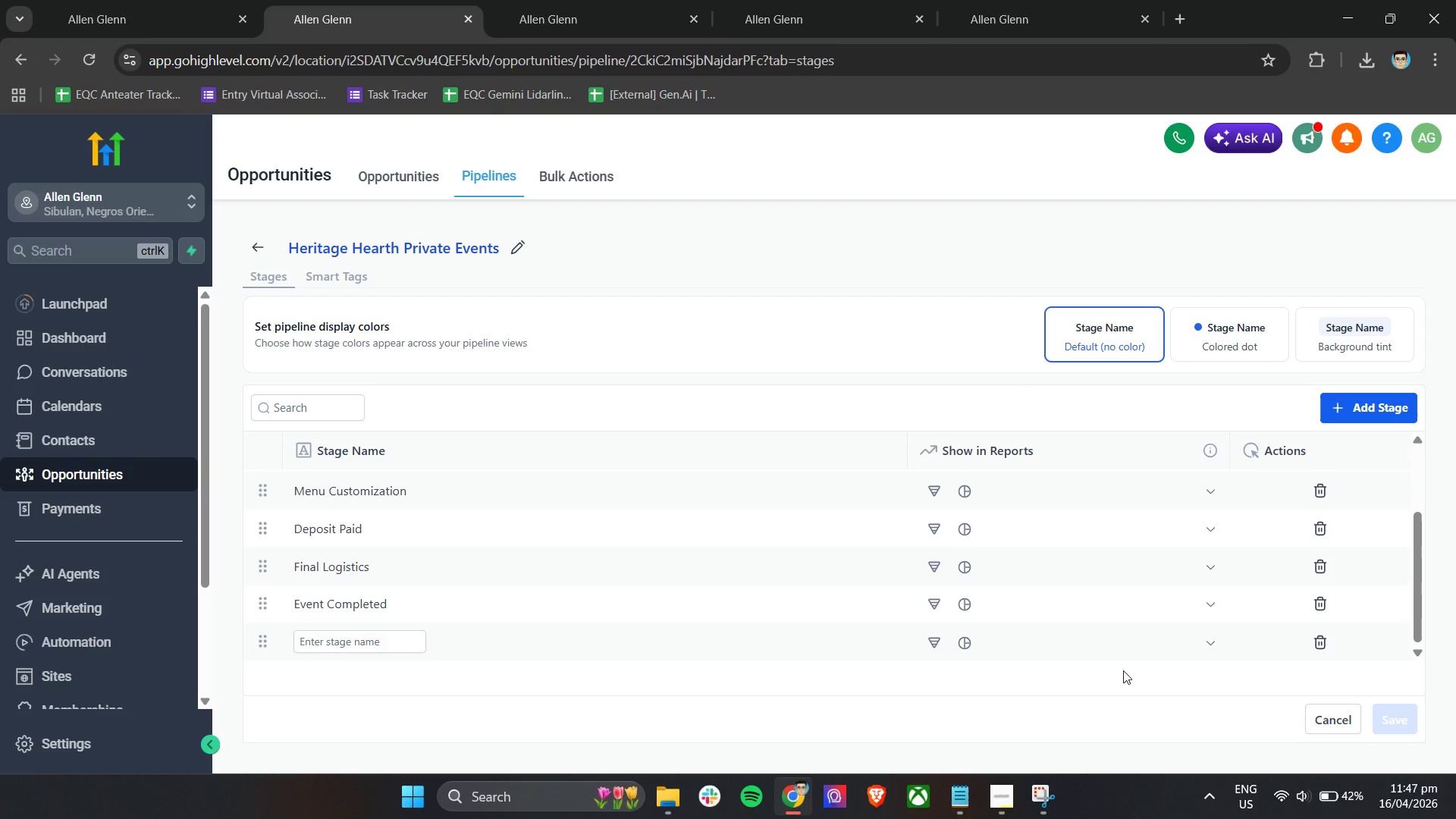 
scroll: coordinate [527, 629], scroll_direction: up, amount: 1.0
 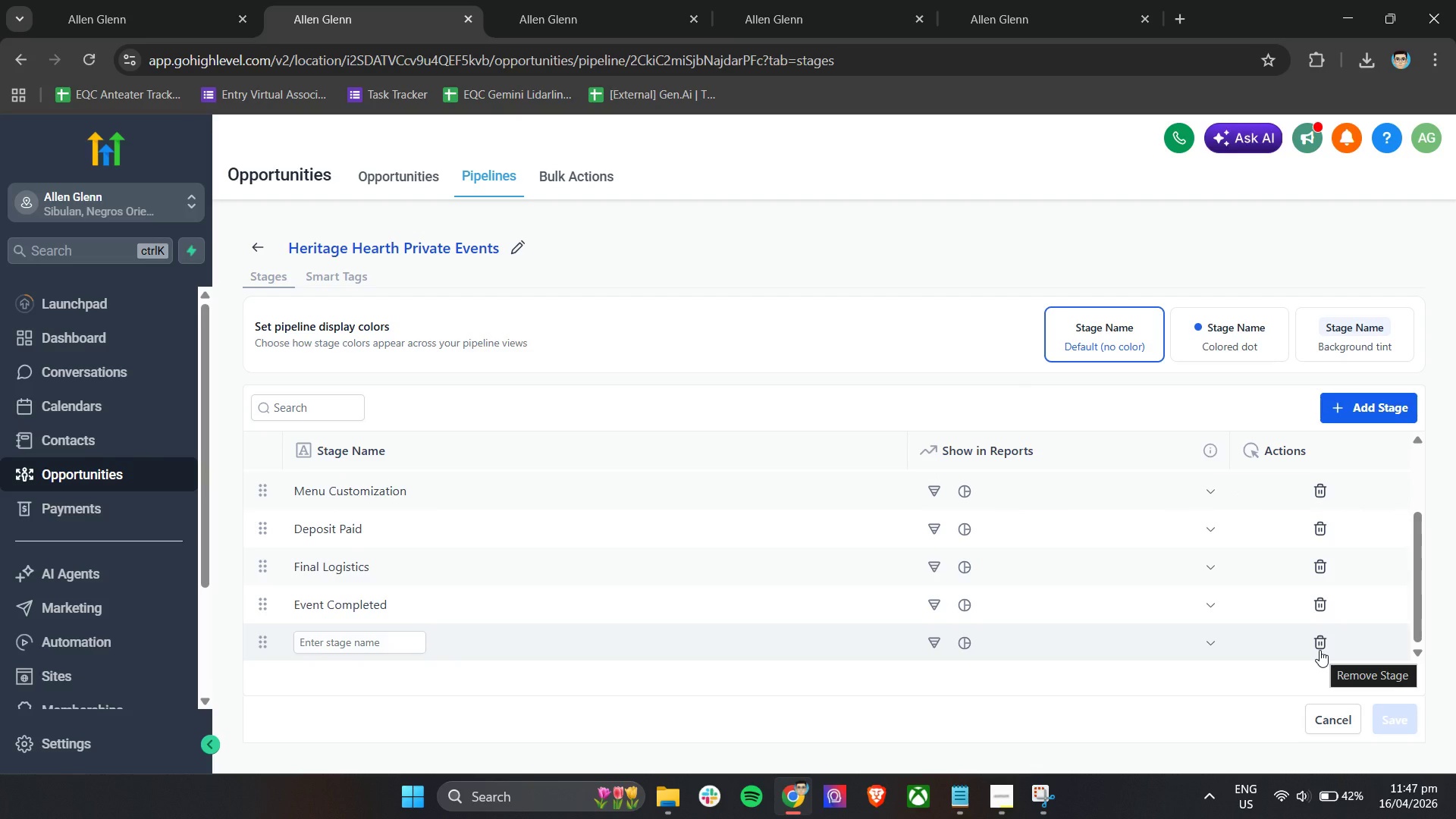 
left_click([1320, 649])
 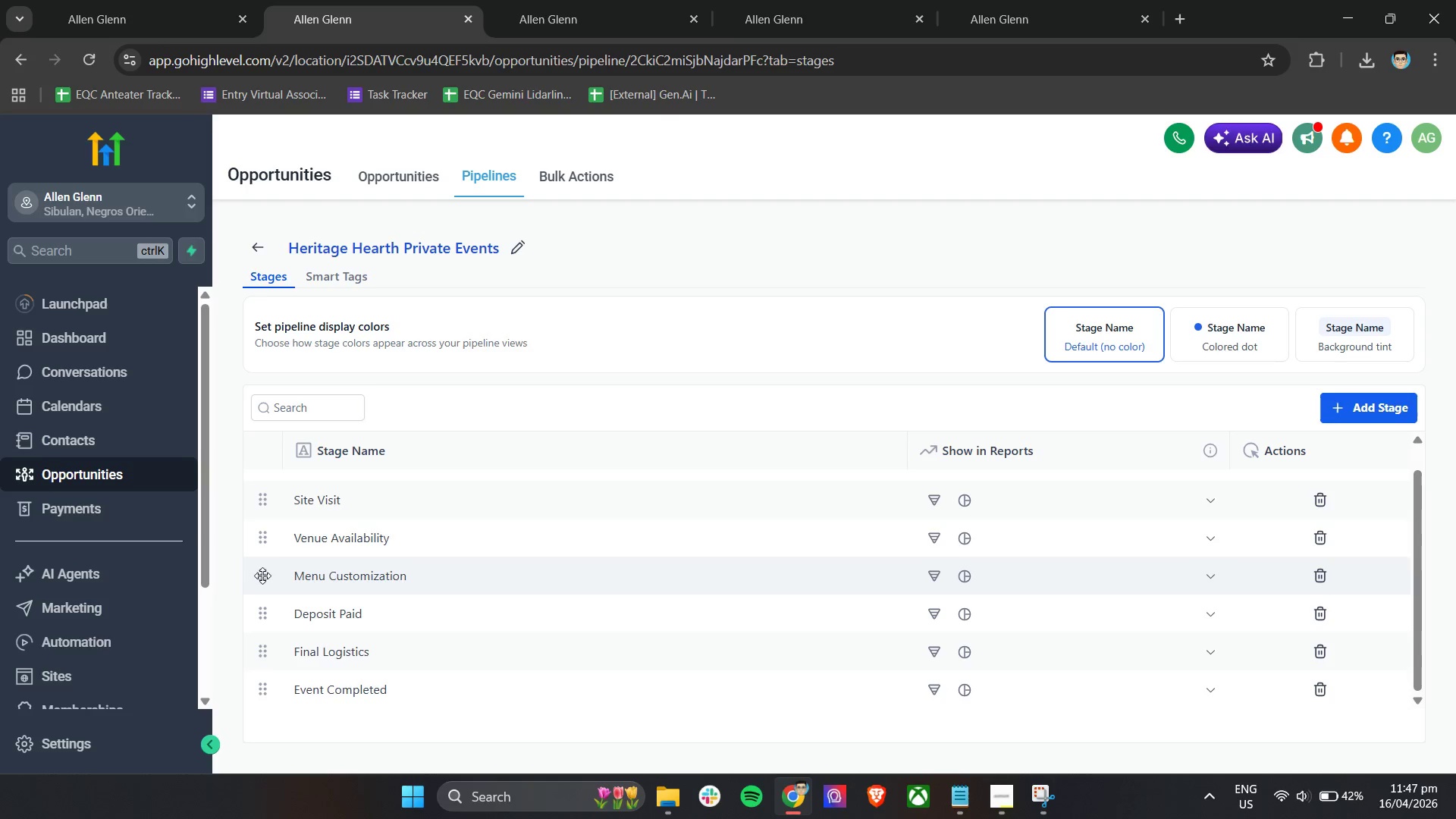 
left_click([268, 541])
 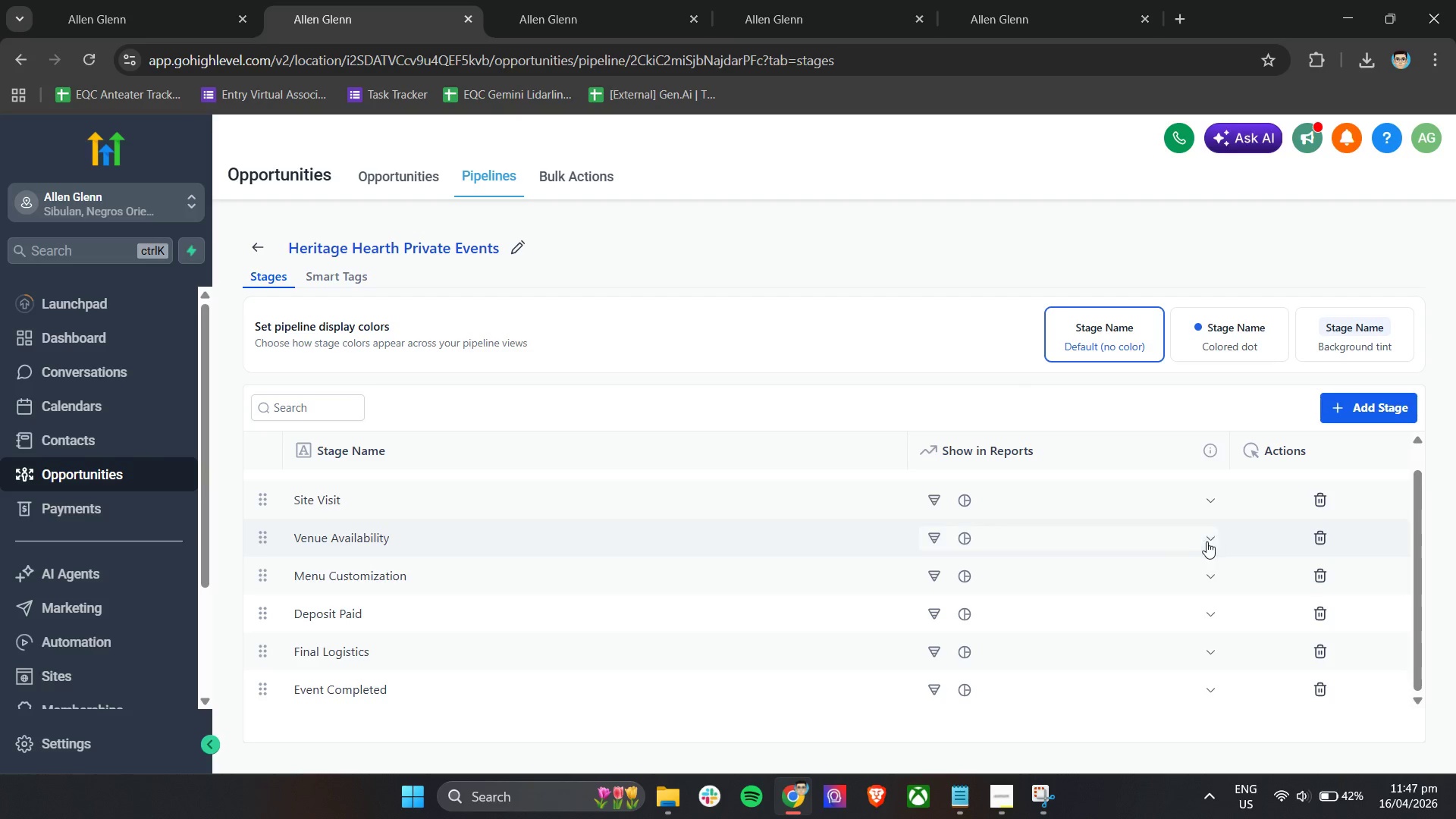 
left_click([1202, 537])
 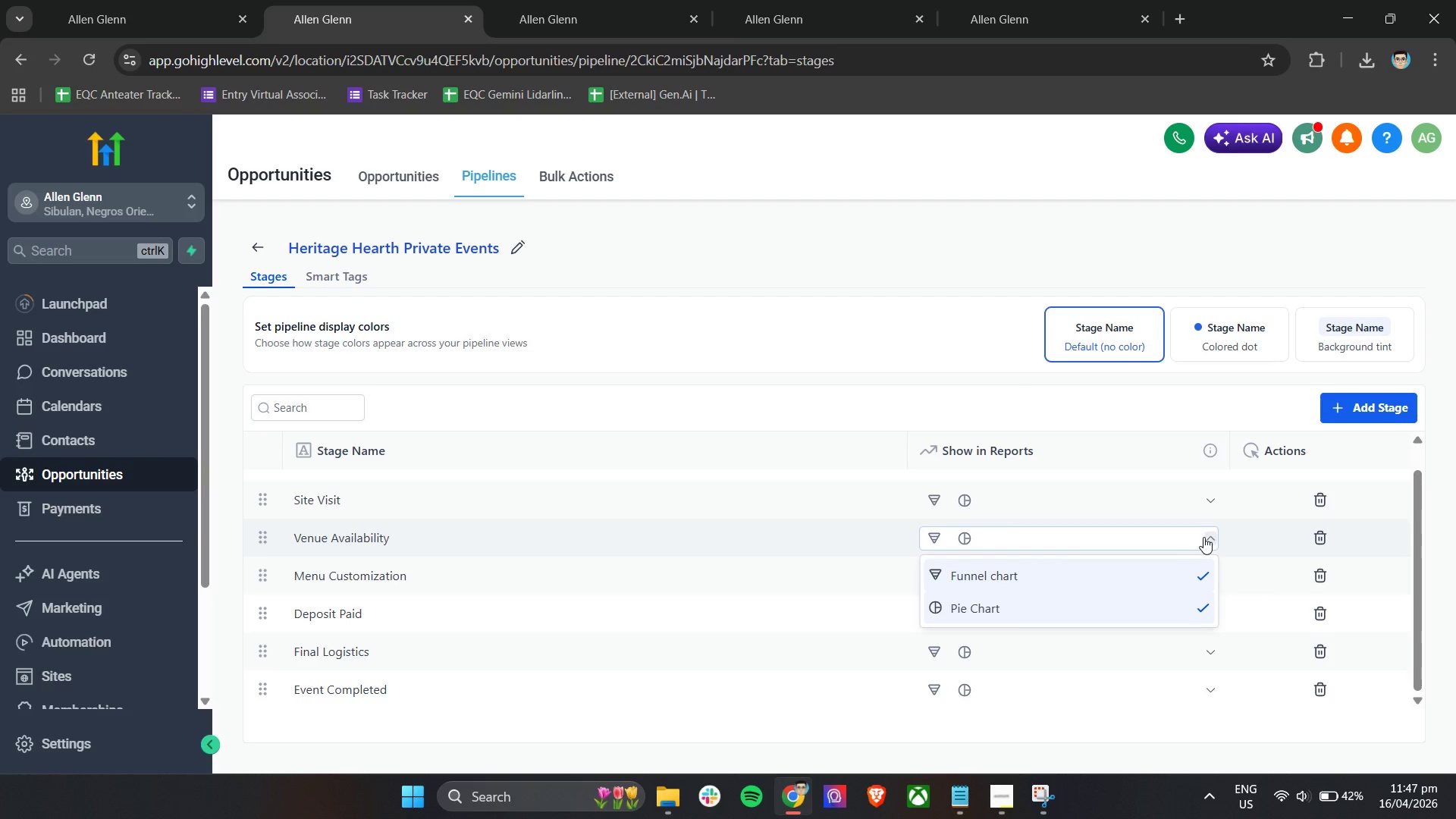 
left_click([1203, 537])
 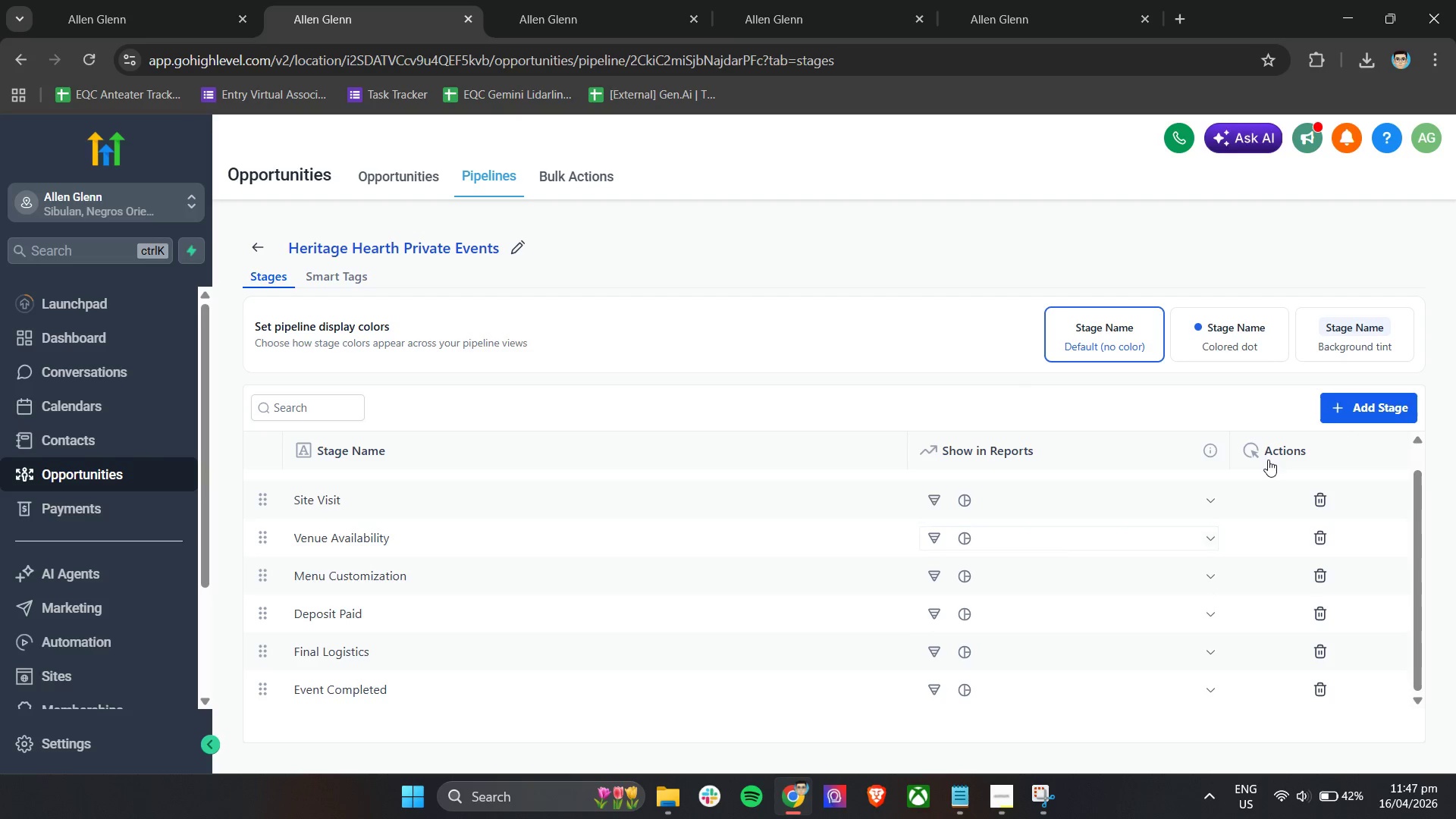 
double_click([1268, 457])
 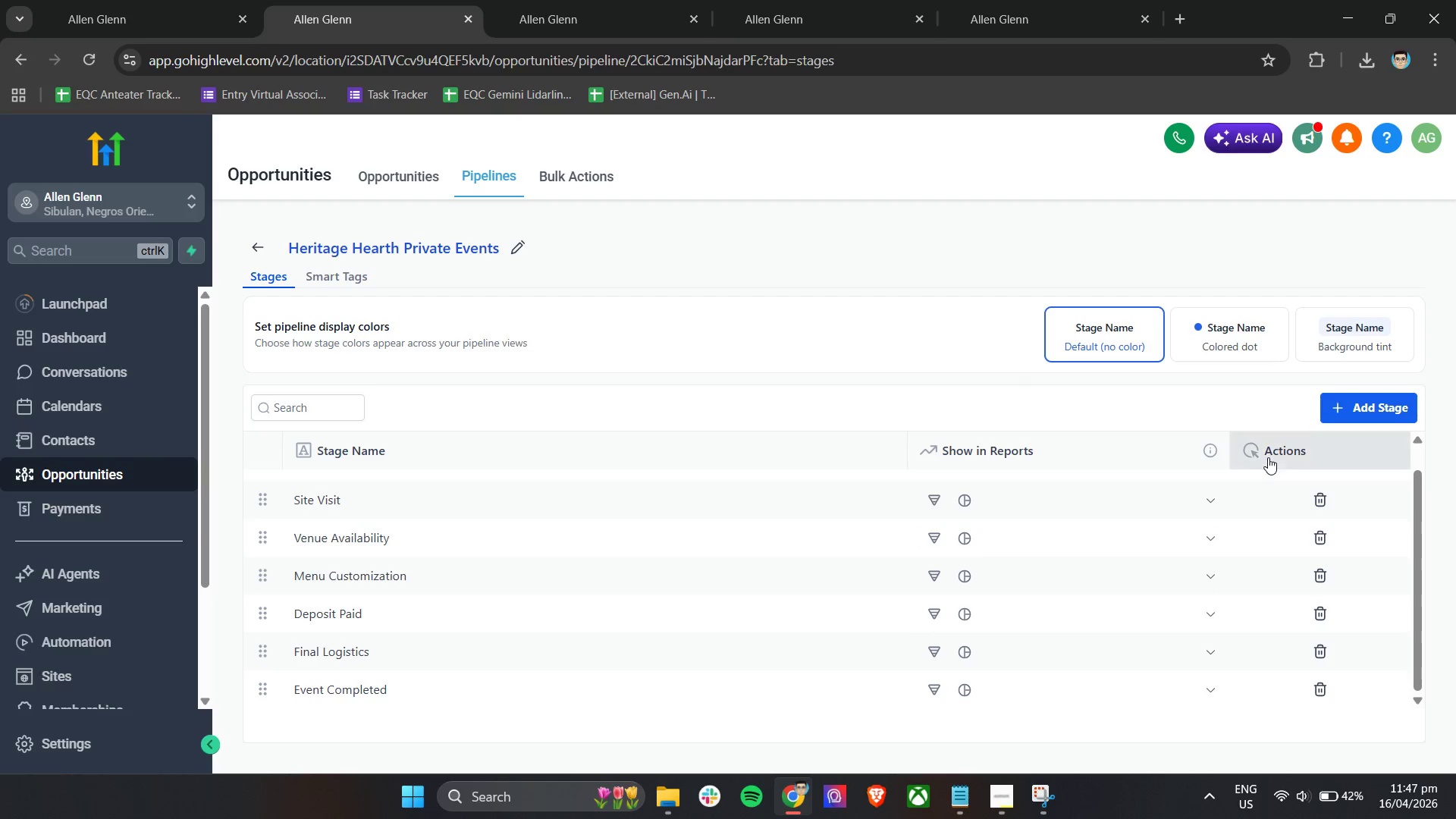 
left_click([1268, 457])
 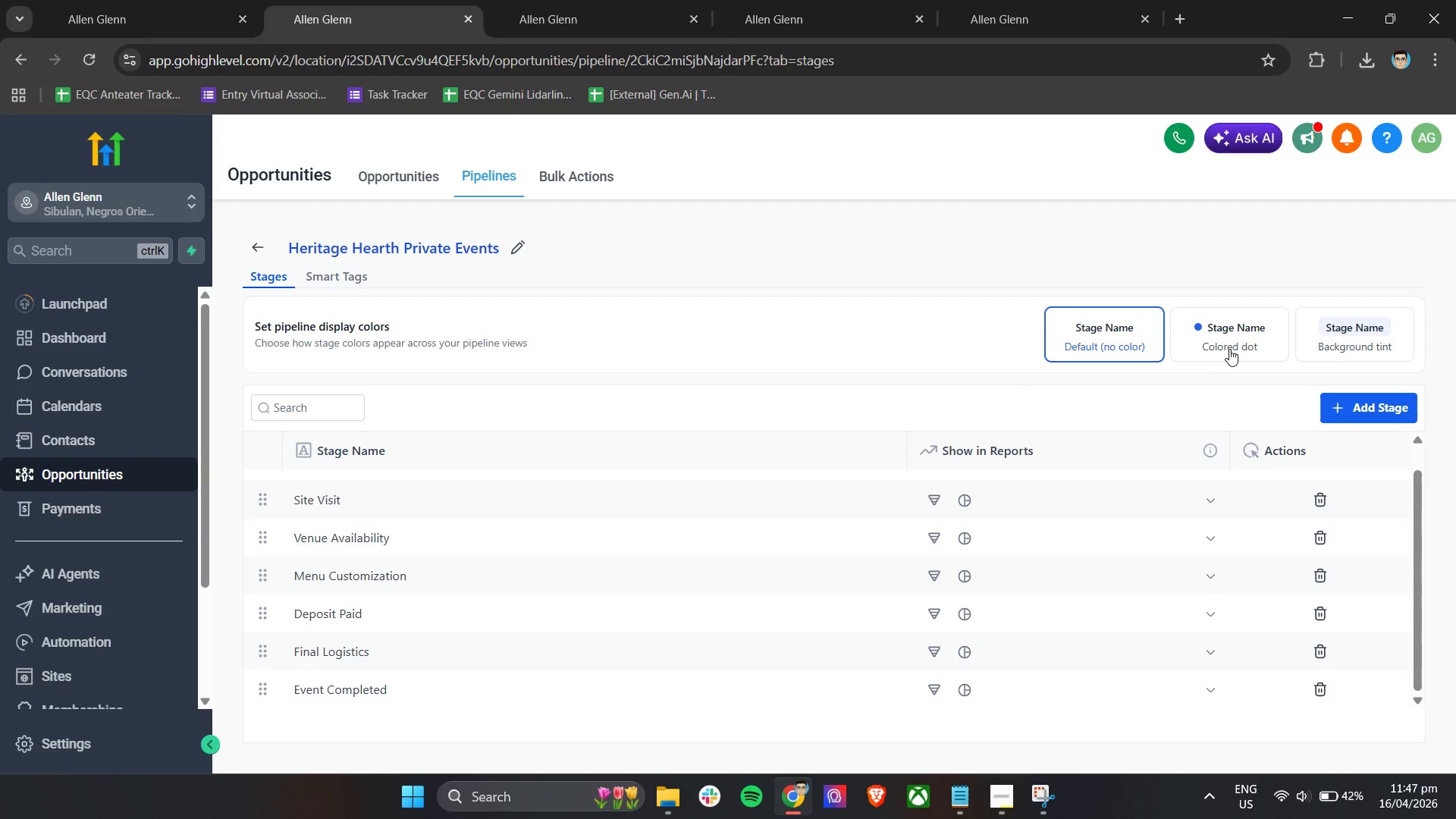 
left_click([1225, 339])
 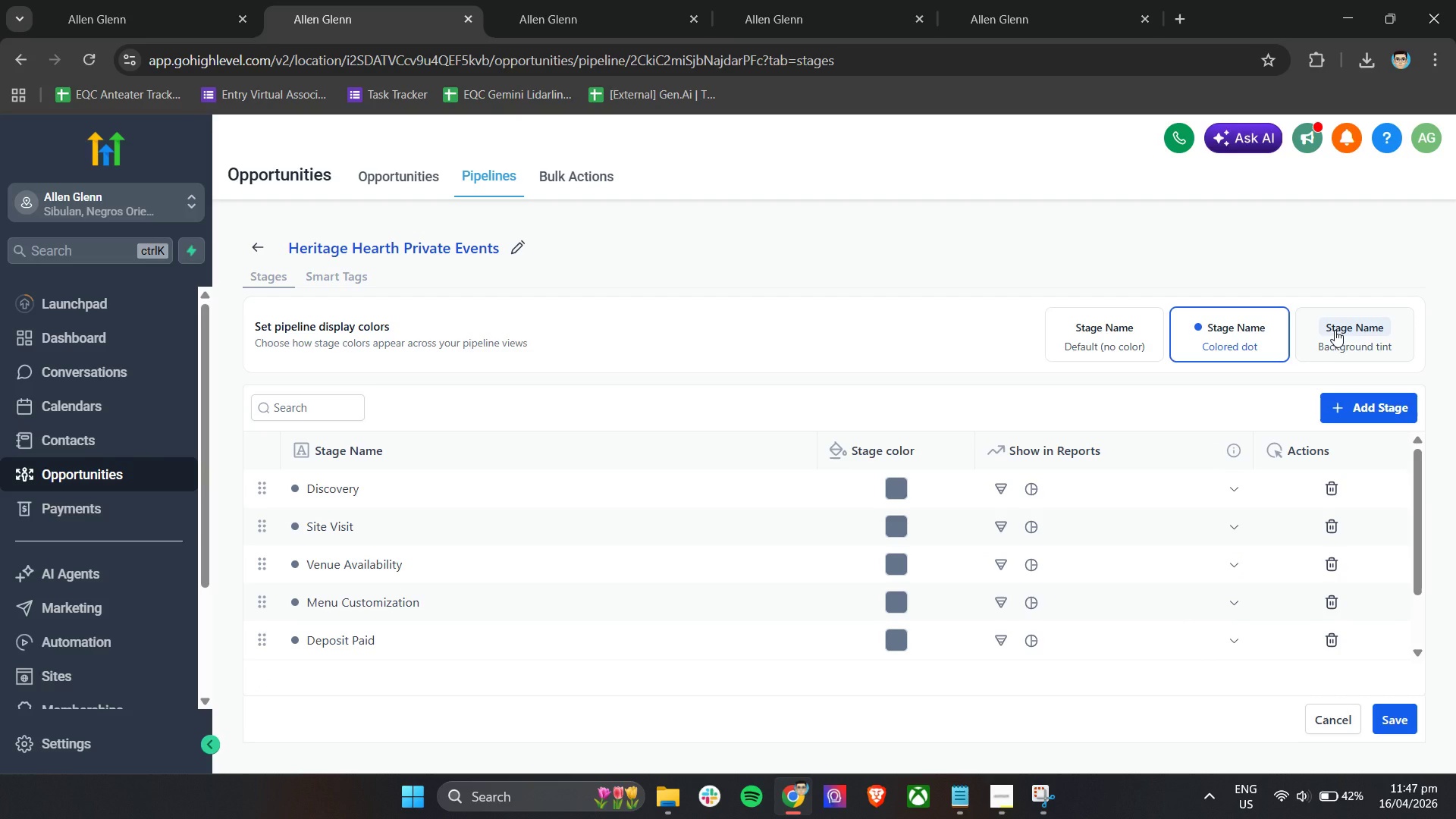 
left_click([1335, 330])
 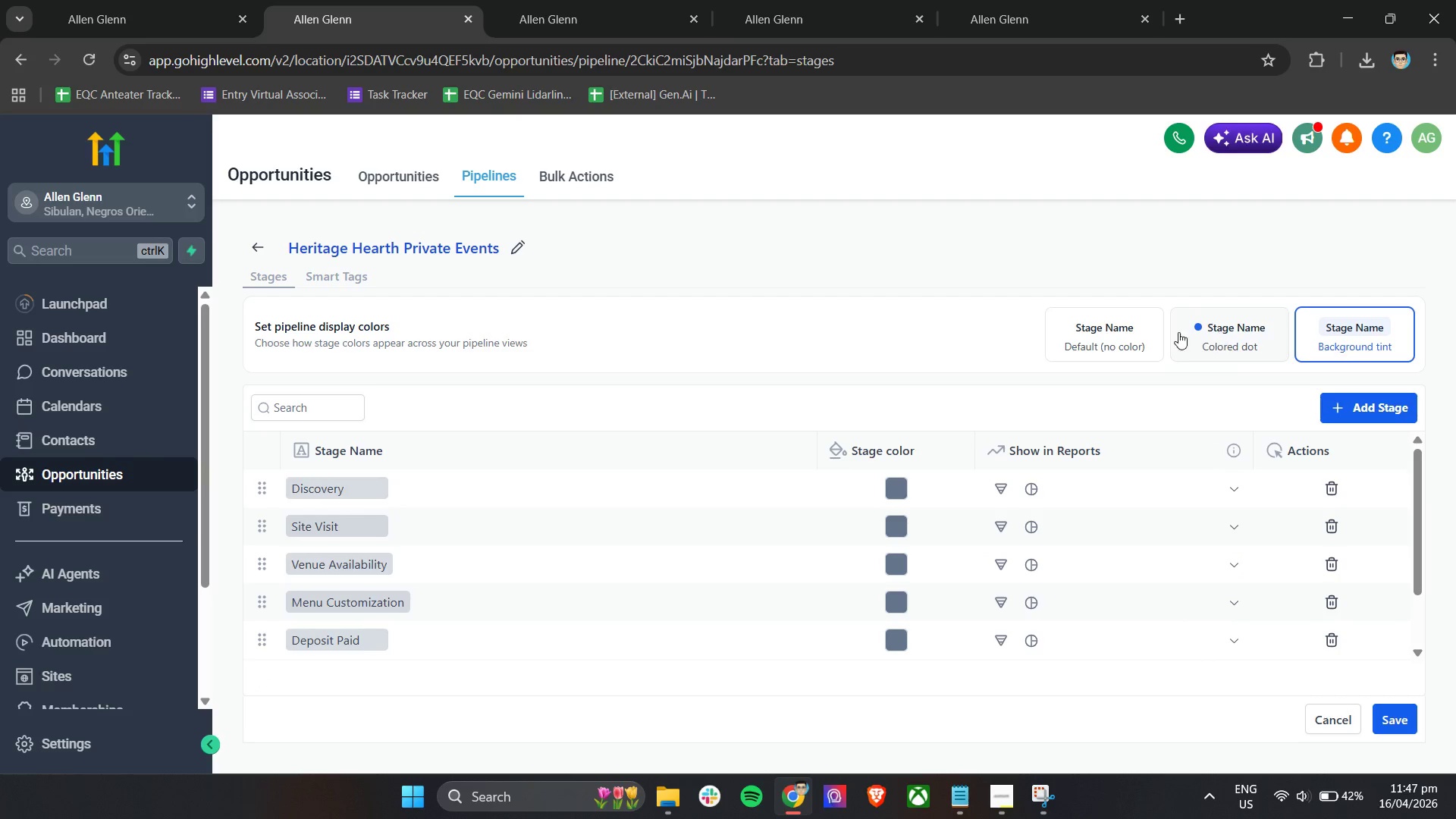 
left_click([1138, 333])
 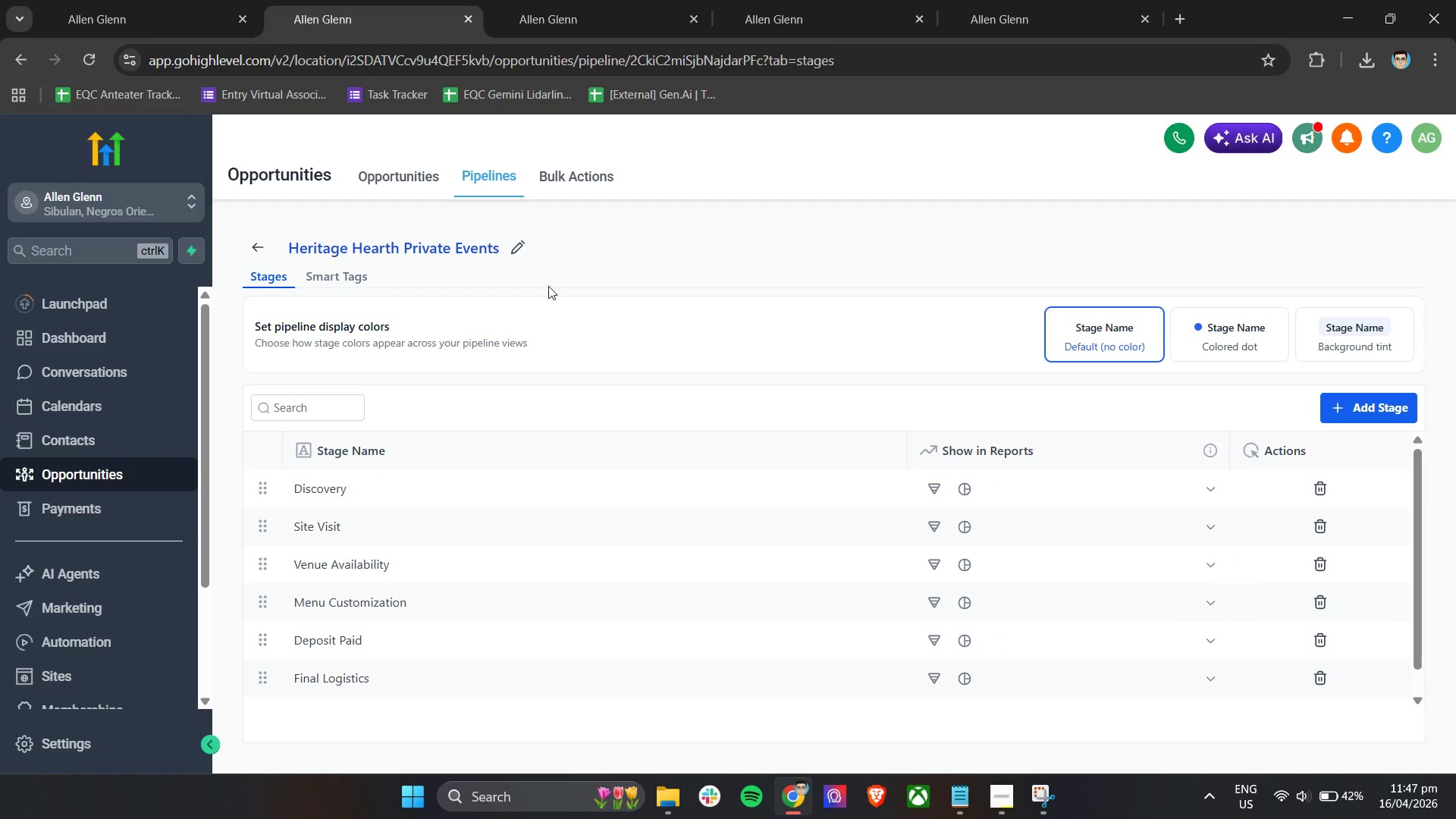 
left_click([518, 247])
 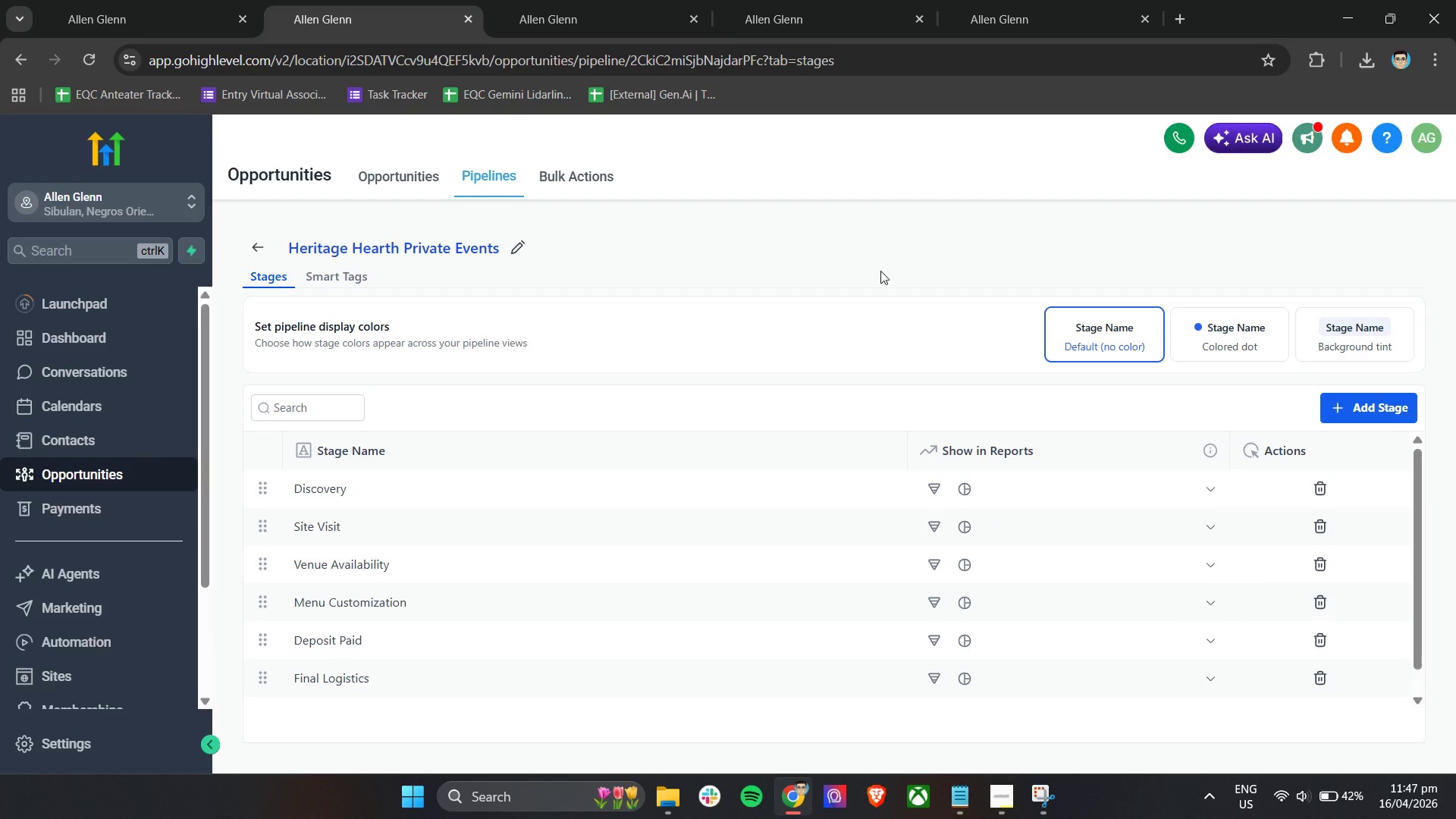 
scroll: coordinate [880, 271], scroll_direction: down, amount: 4.0
 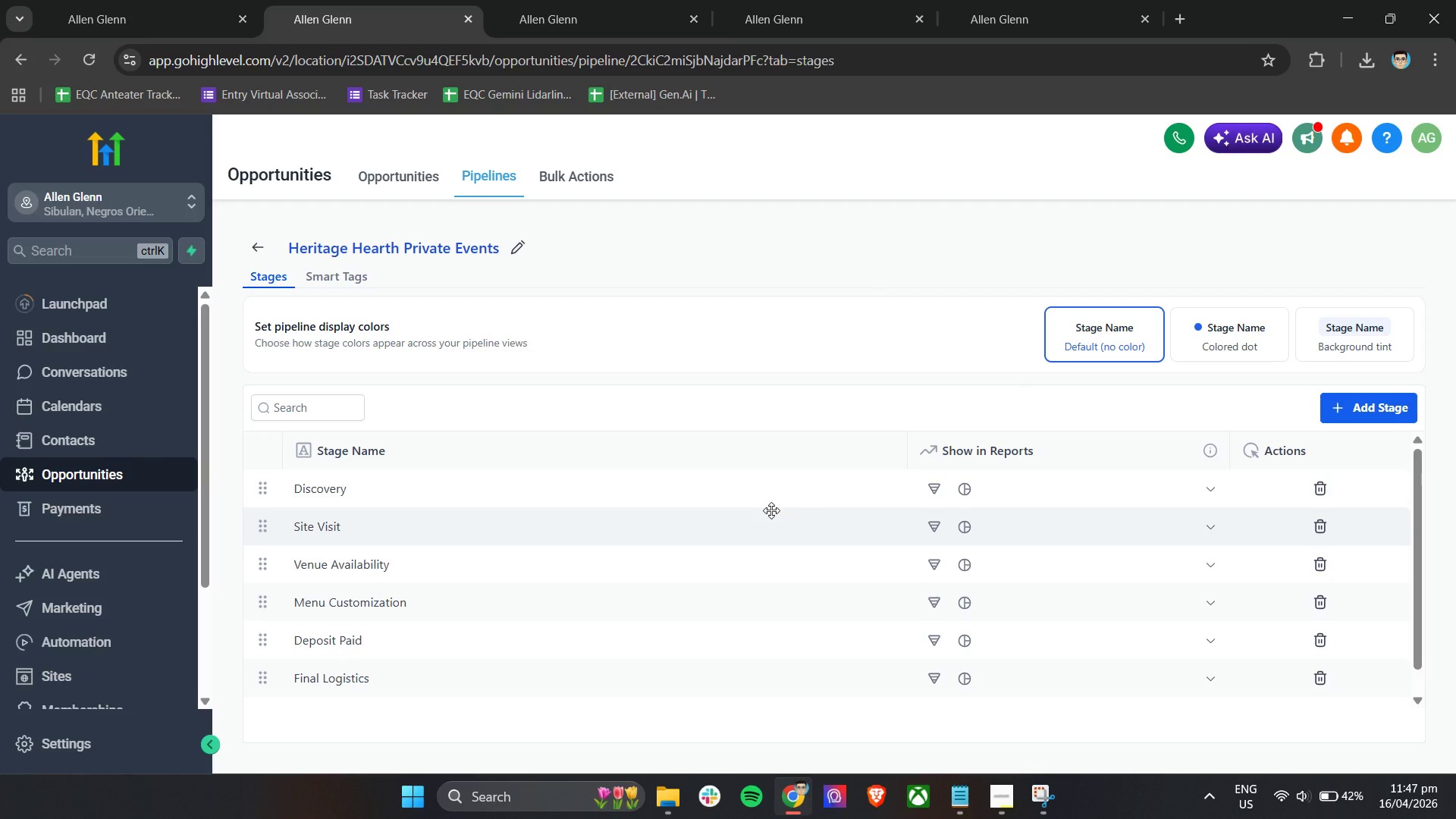 
wait(11.56)
 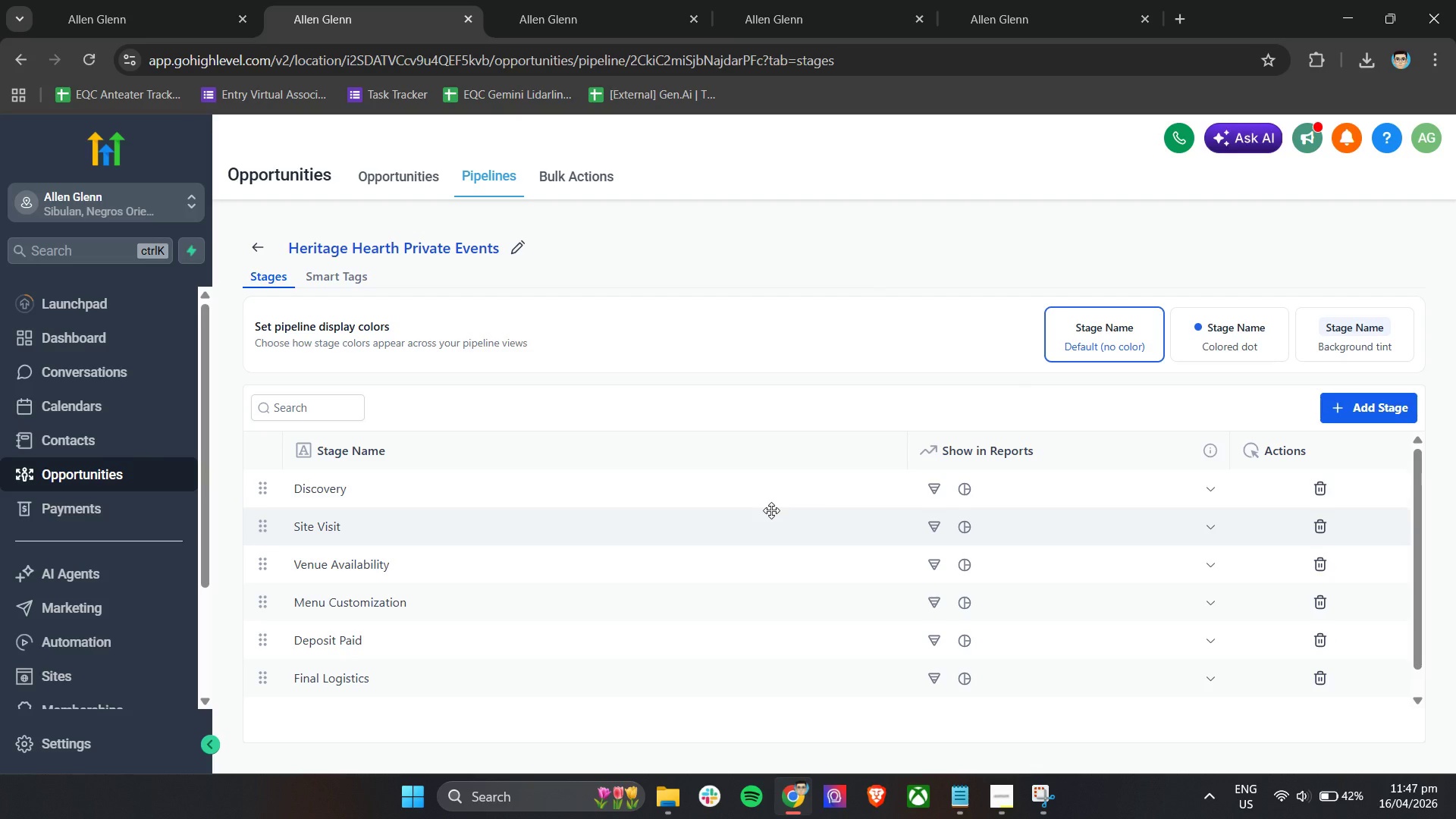 
double_click([520, 0])
 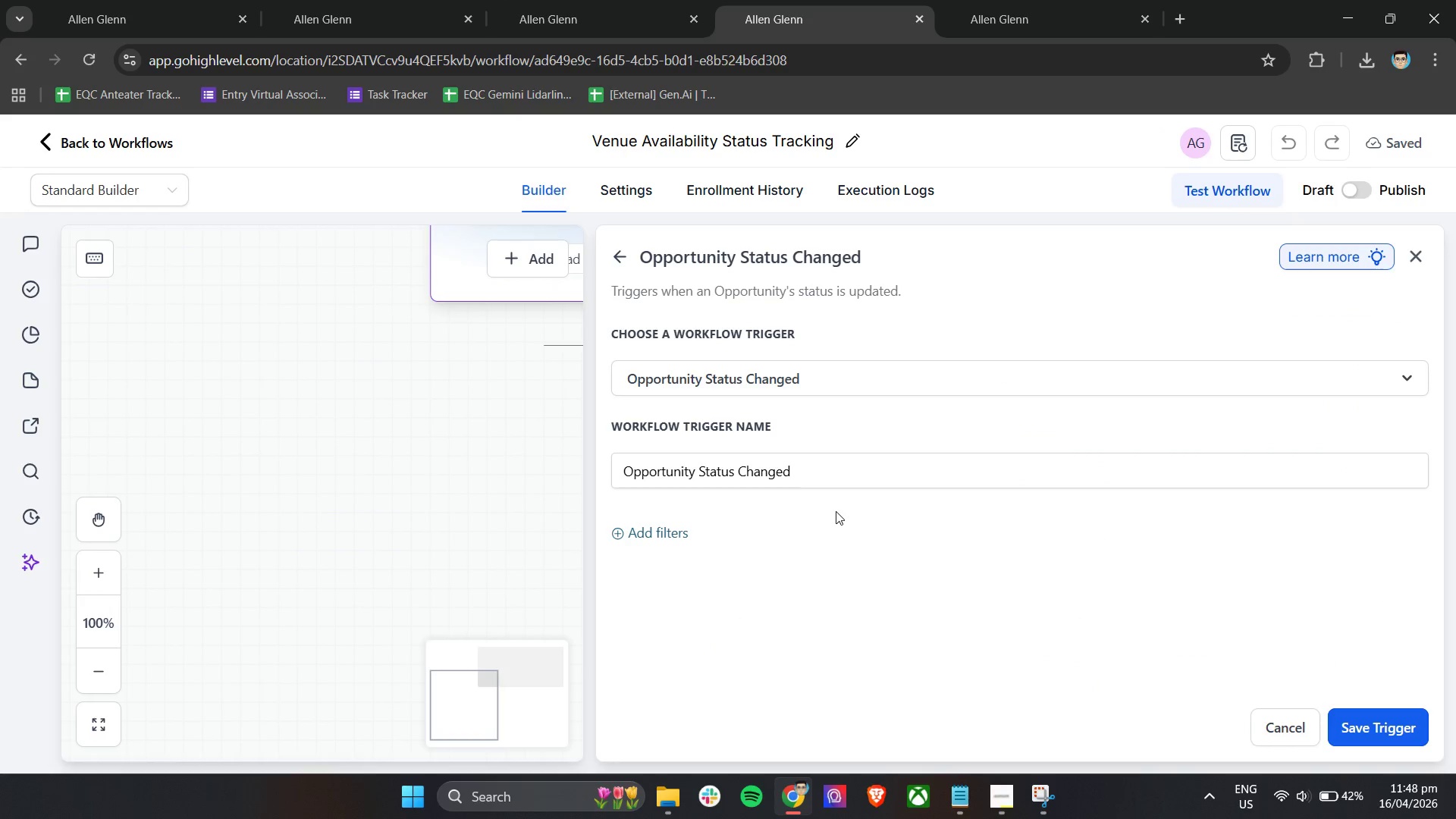 
wait(7.22)
 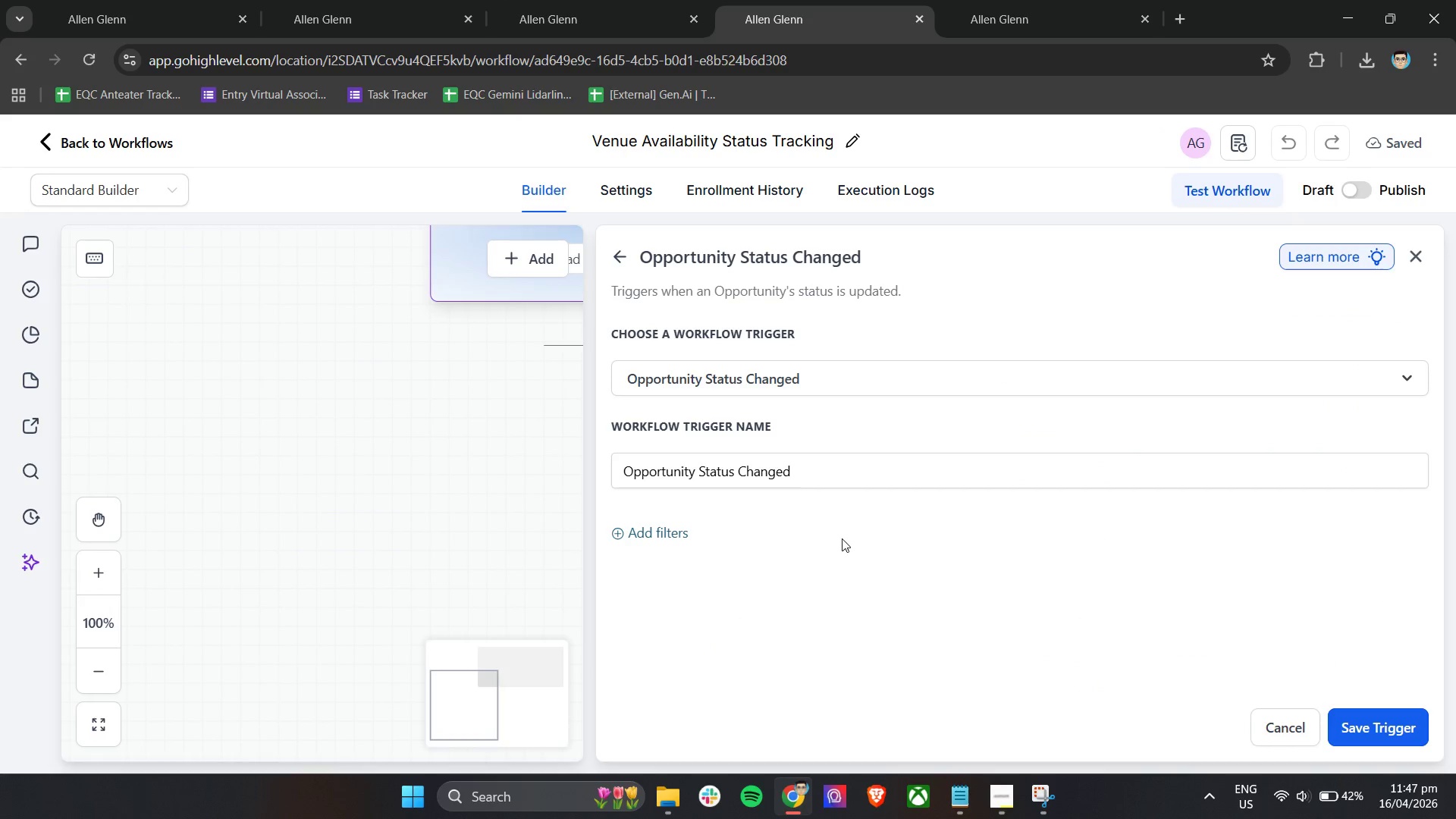 
scroll: coordinate [836, 511], scroll_direction: down, amount: 4.0
 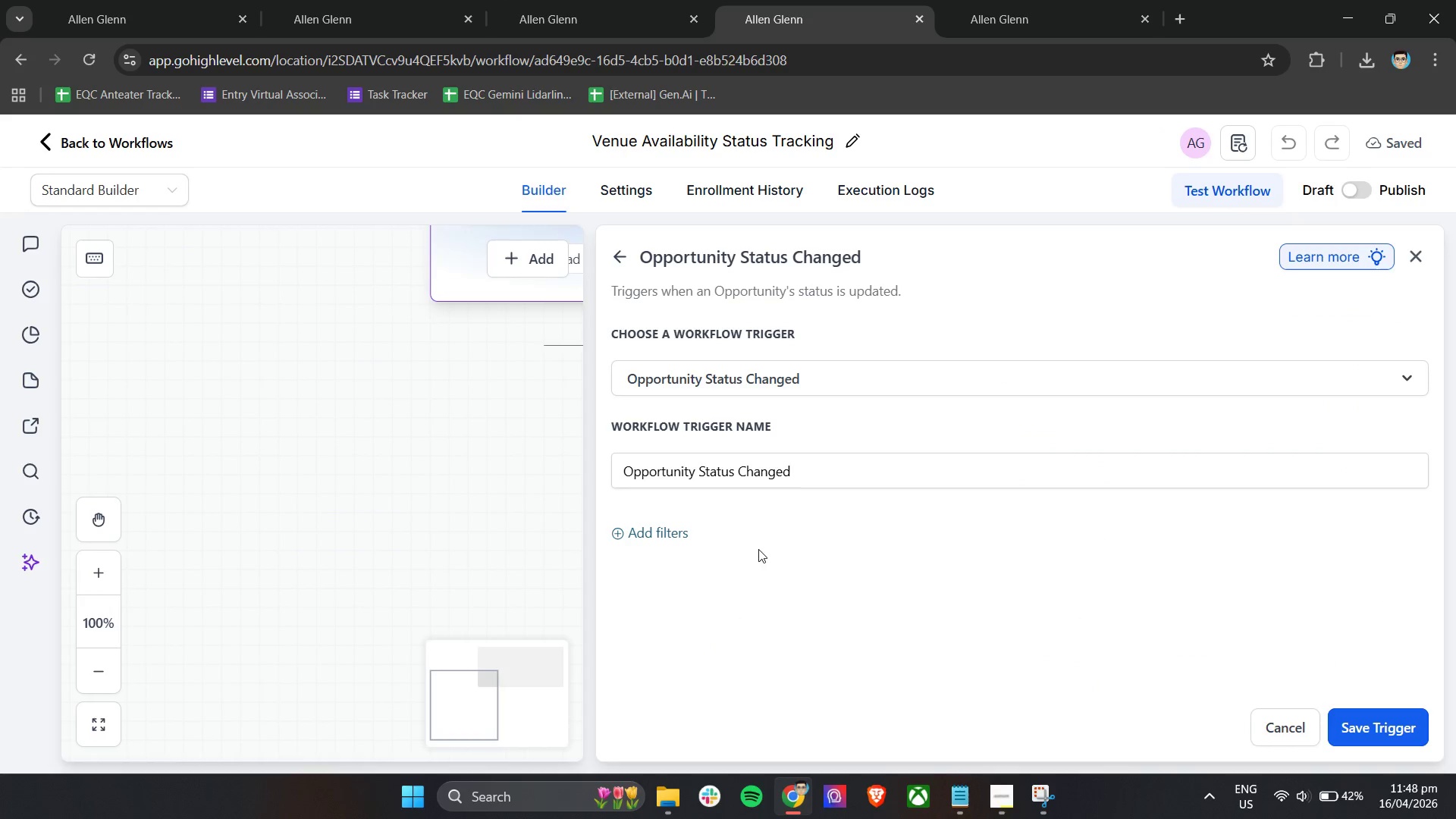 
left_click([613, 175])
 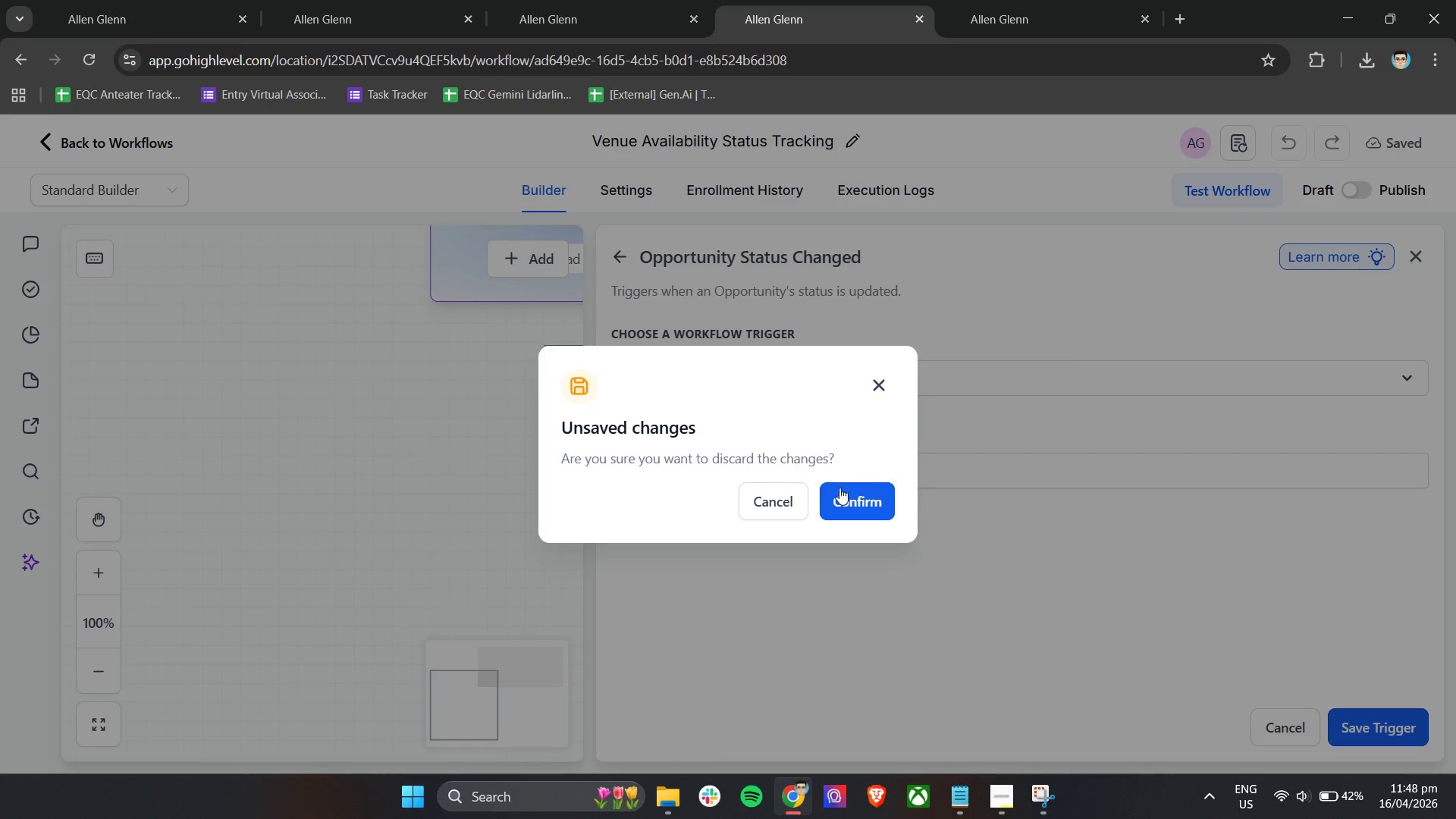 
scroll: coordinate [931, 555], scroll_direction: down, amount: 1.0
 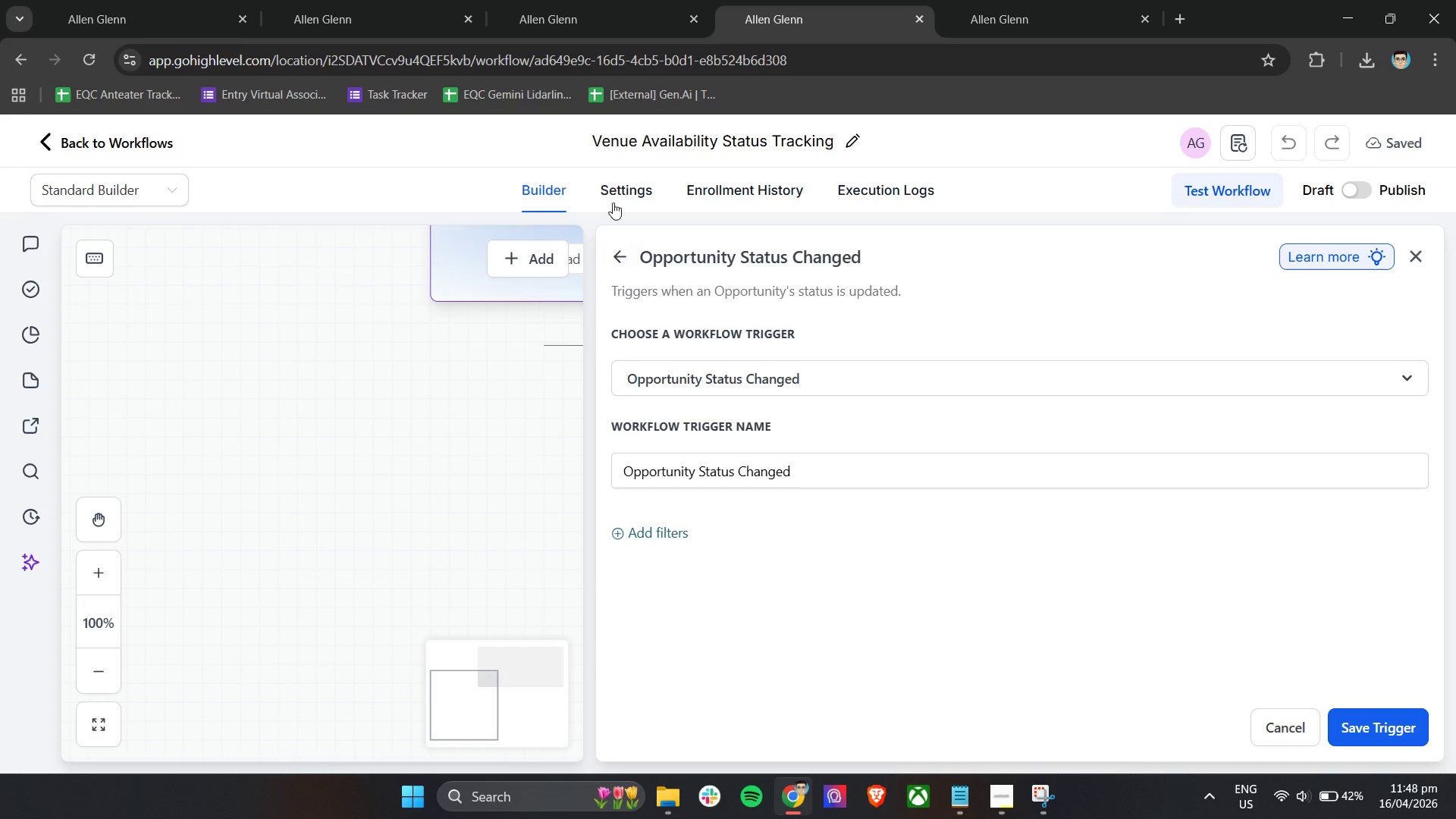 
left_click([848, 495])
 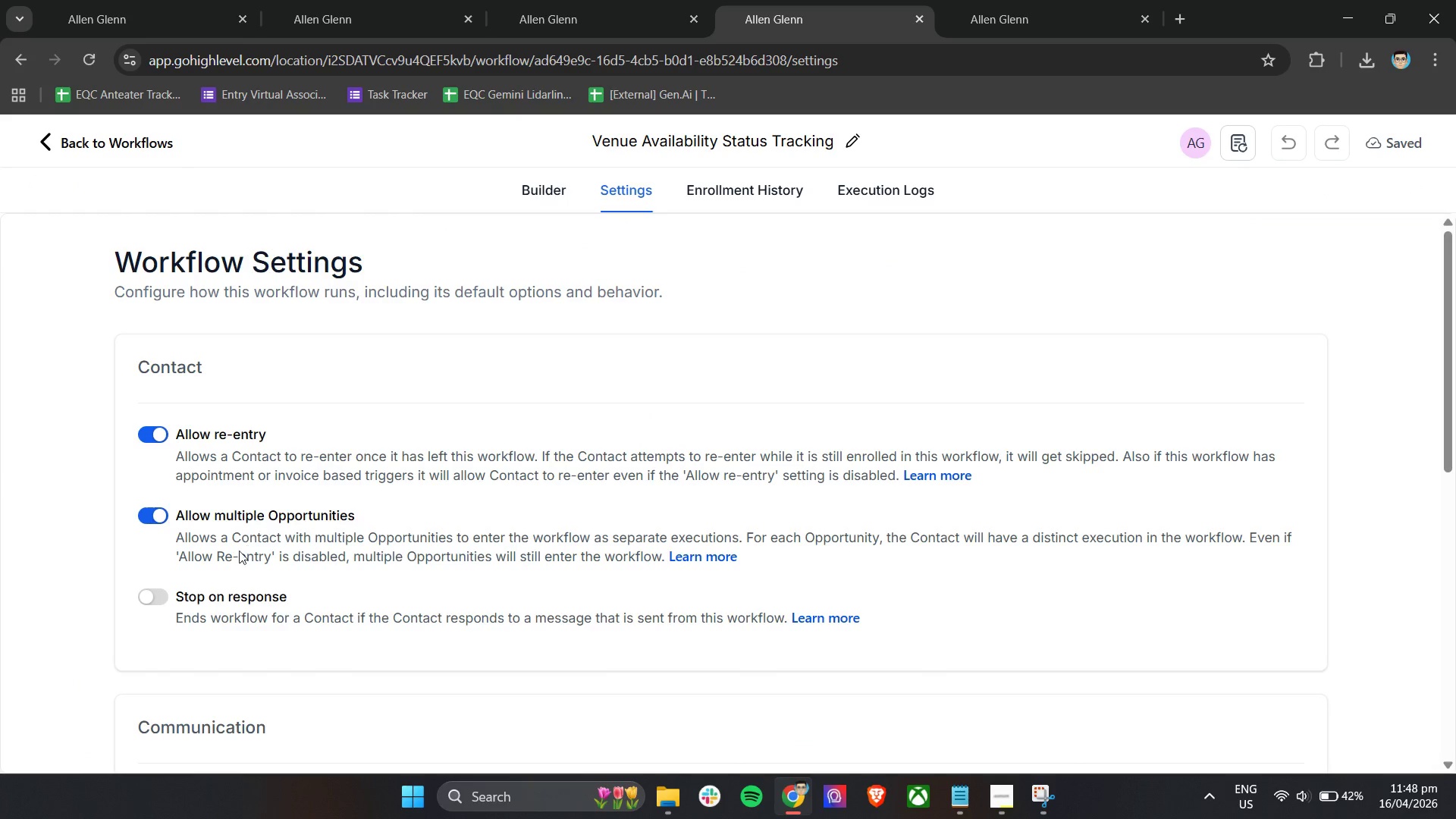 
scroll: coordinate [389, 541], scroll_direction: down, amount: 14.0
 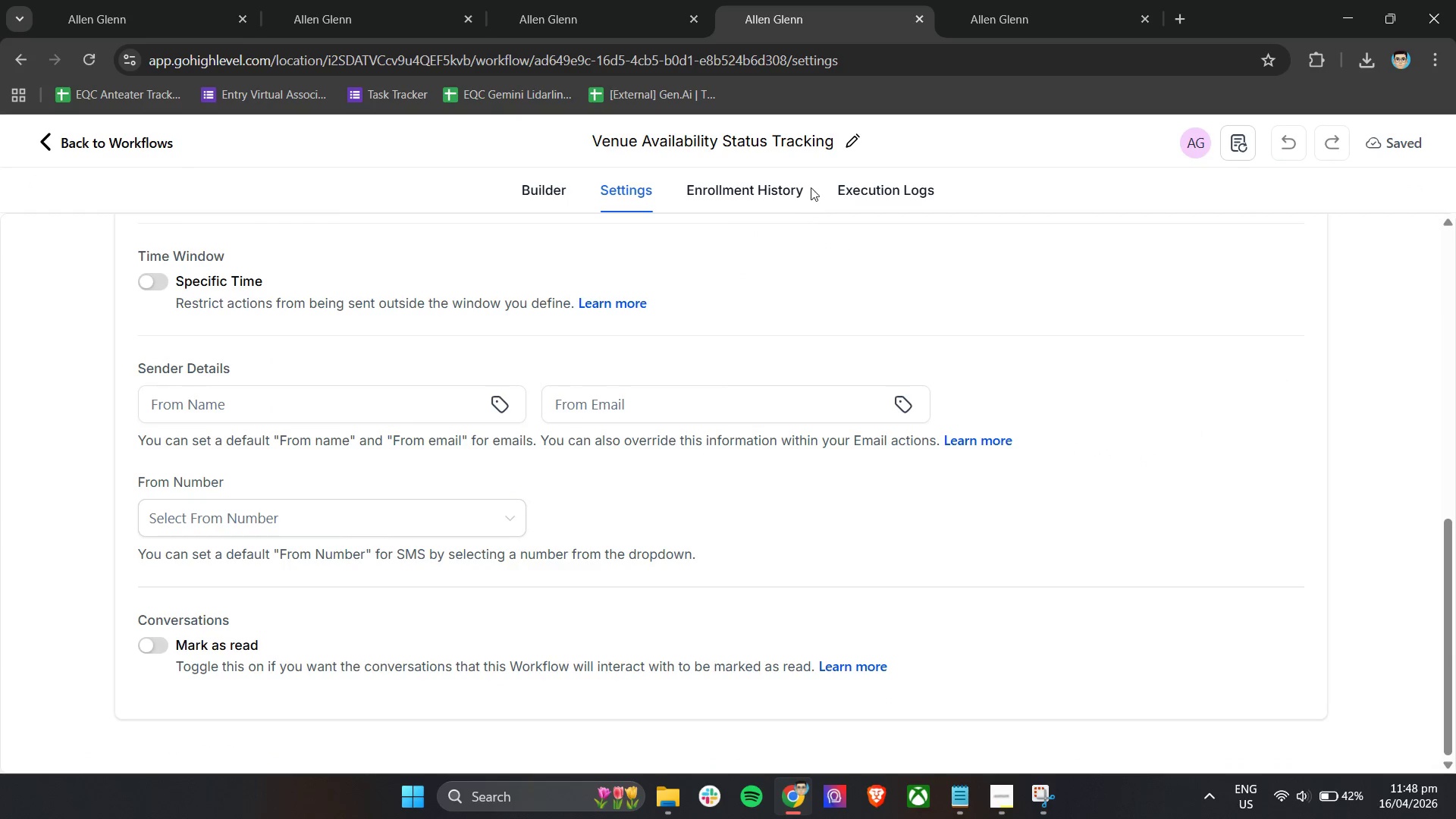 
left_click([780, 188])
 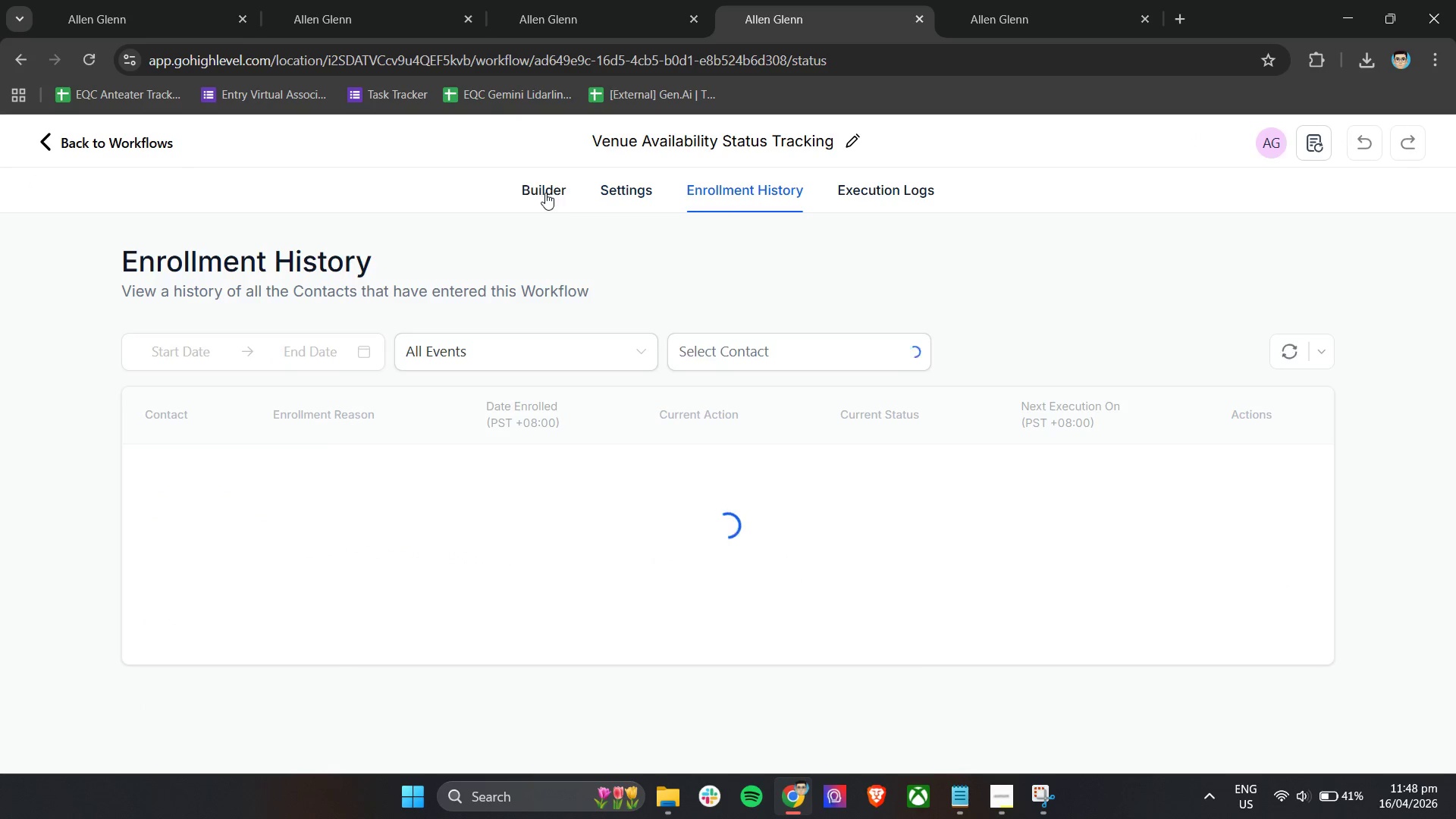 
left_click([544, 193])
 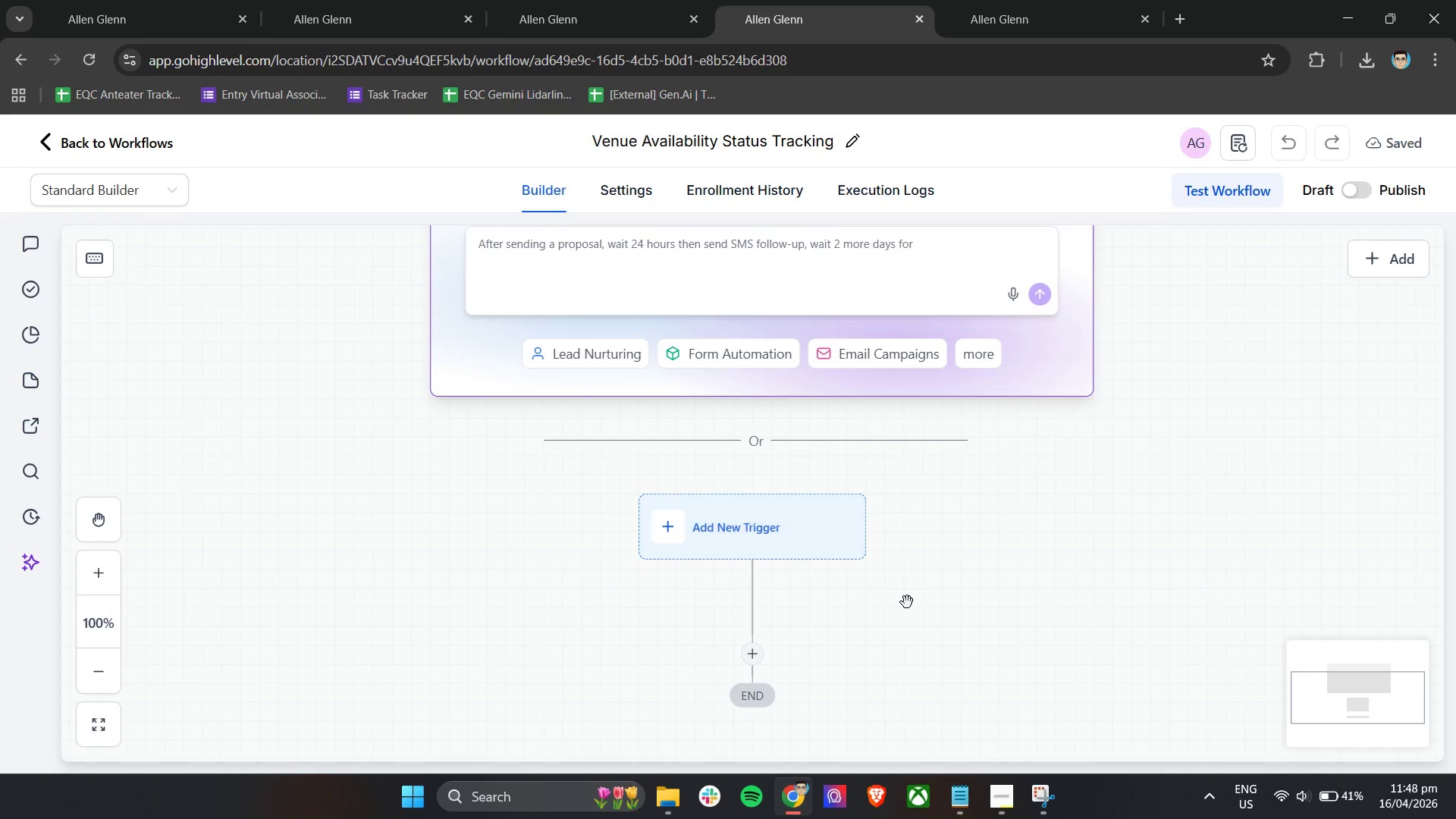 
wait(5.09)
 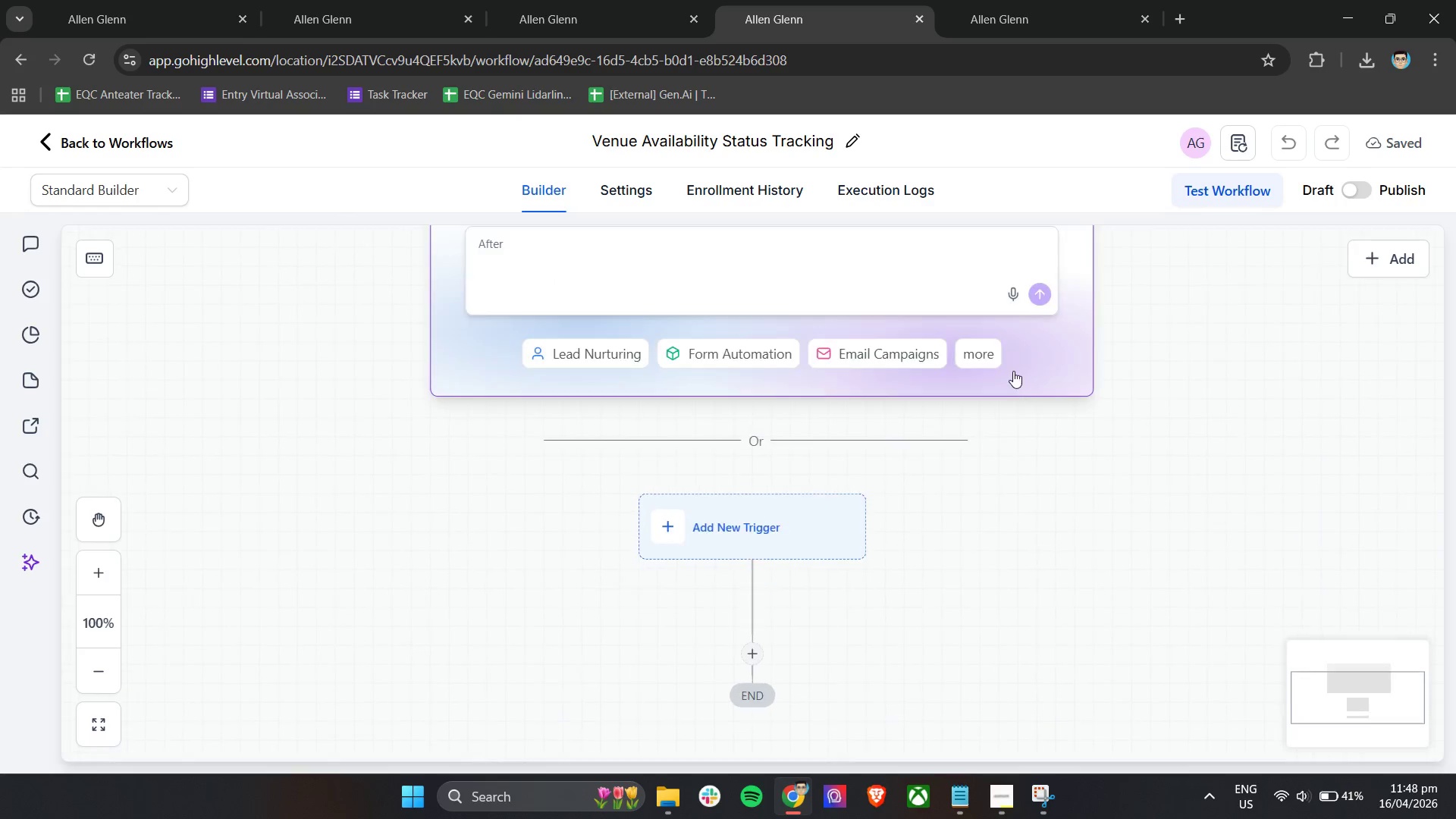 
left_click([686, 533])
 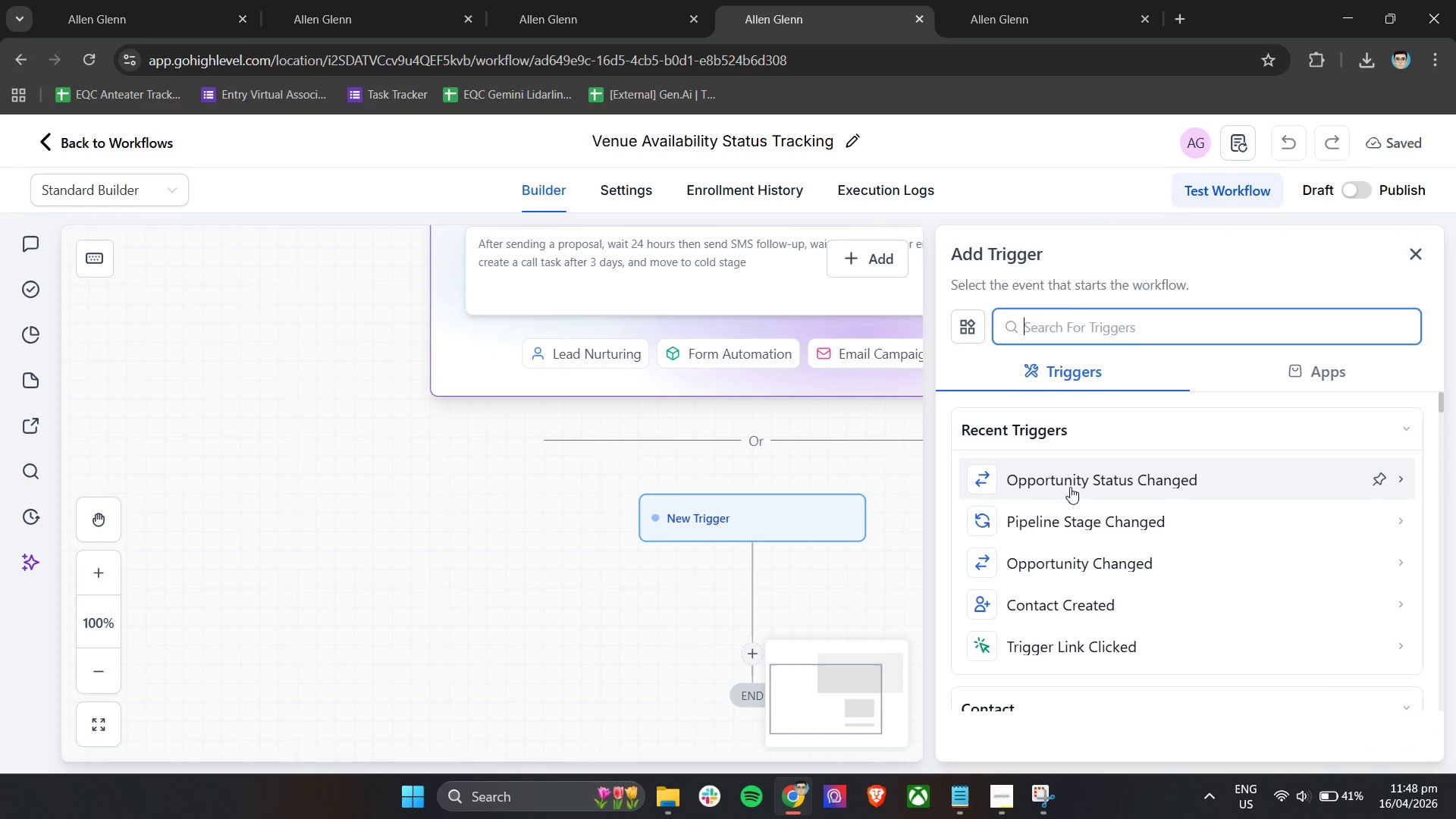 
left_click([1059, 519])
 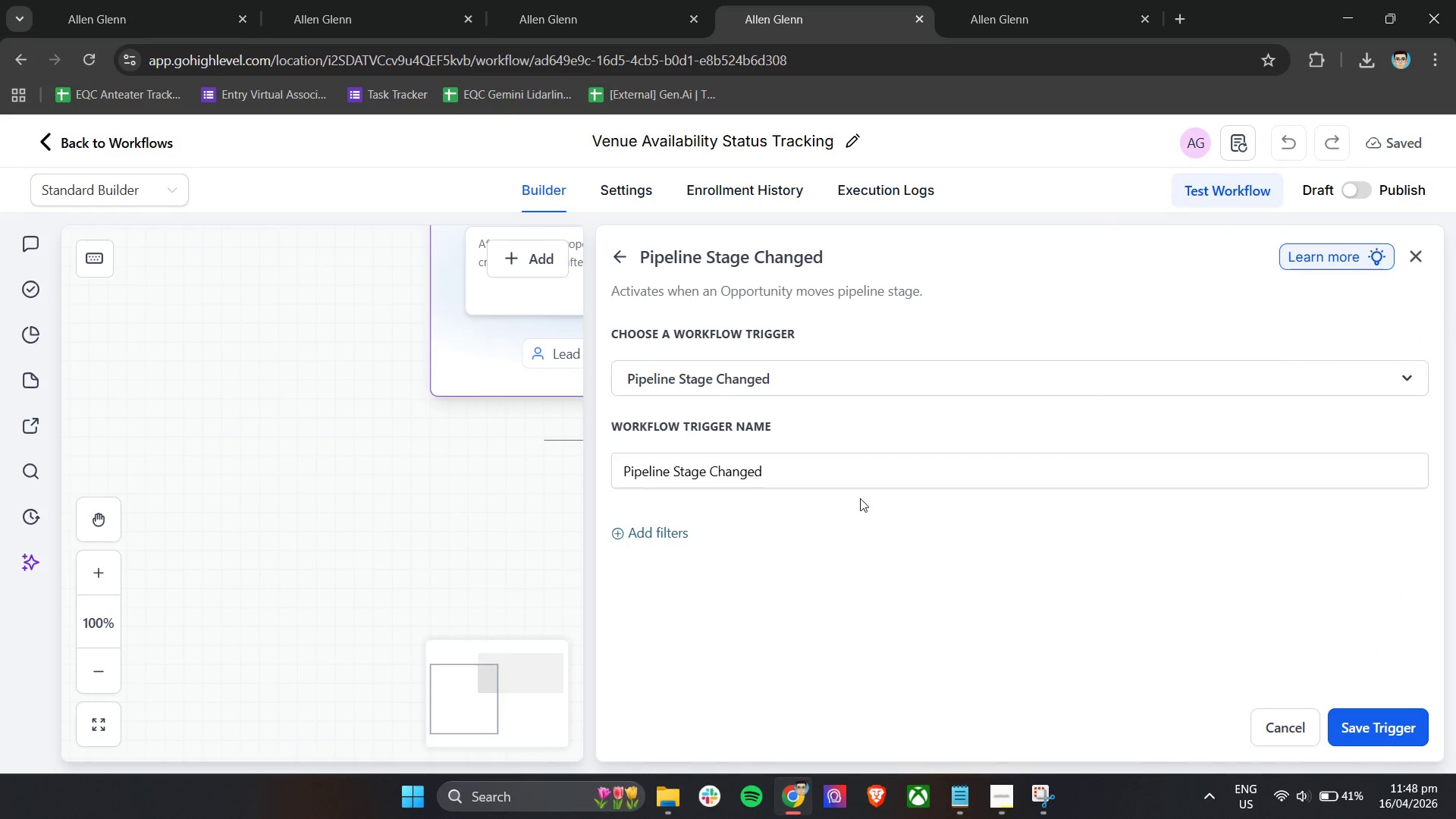 
left_click([747, 475])
 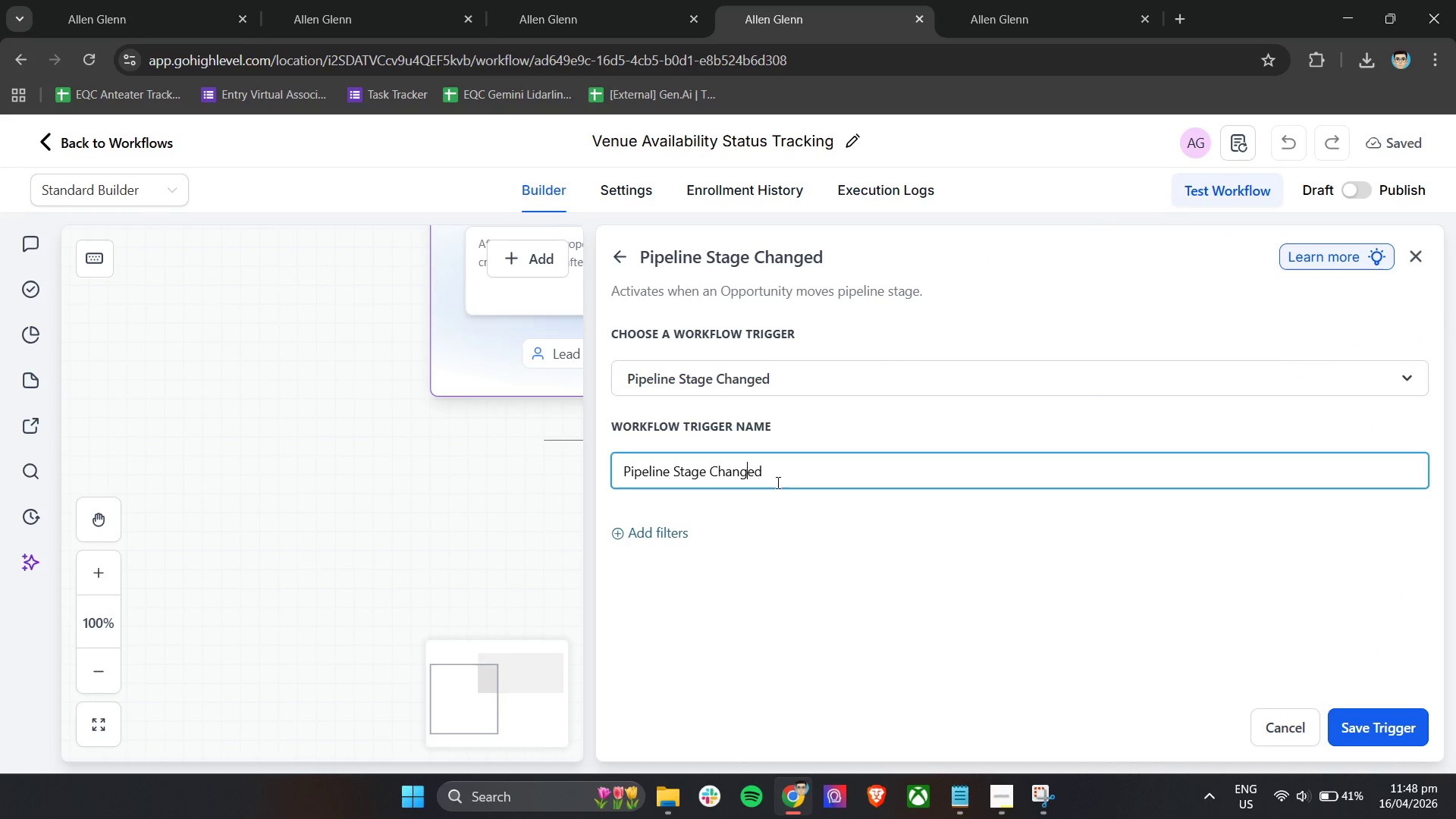 
left_click([827, 500])
 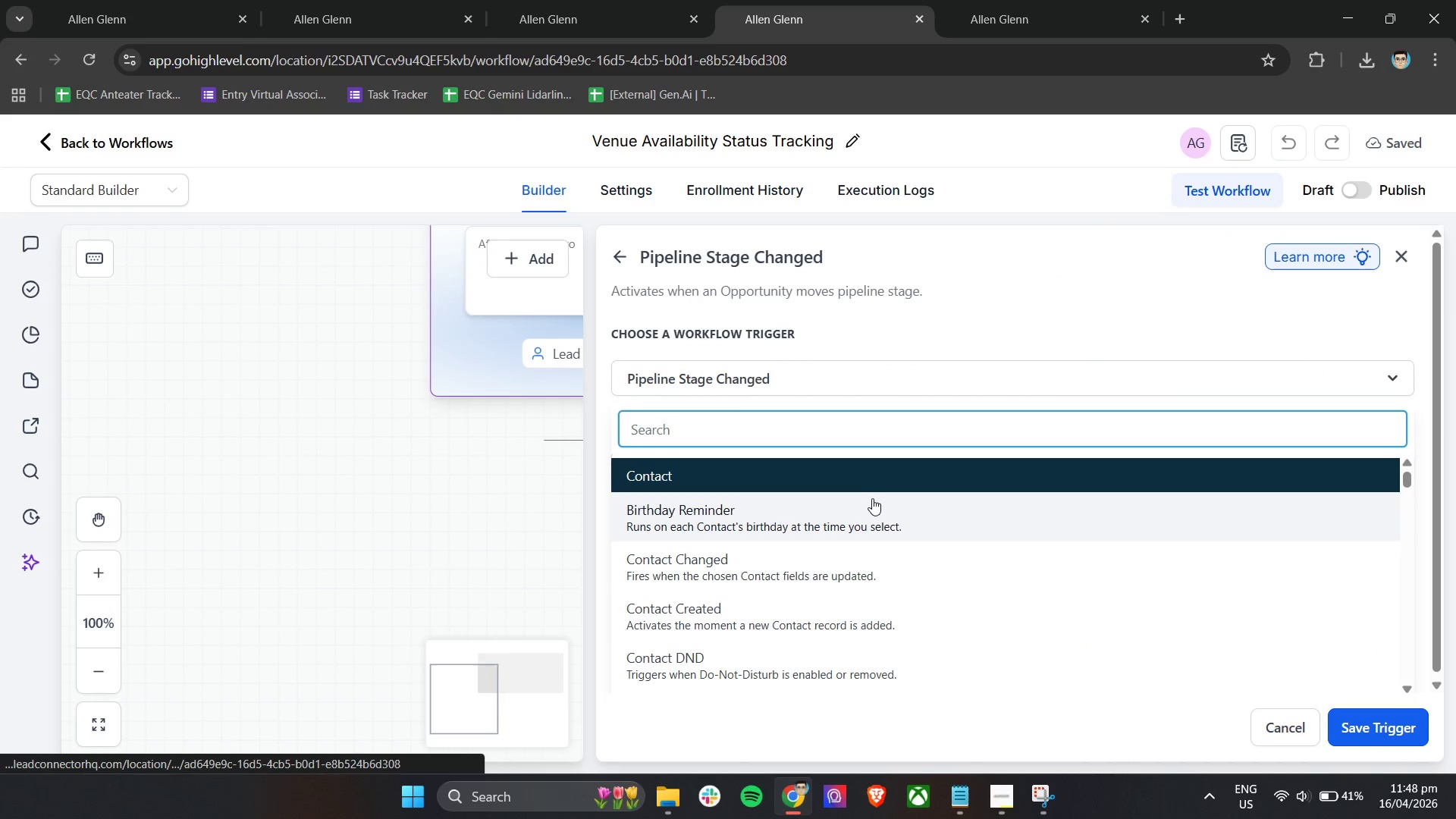 
type(stage)
 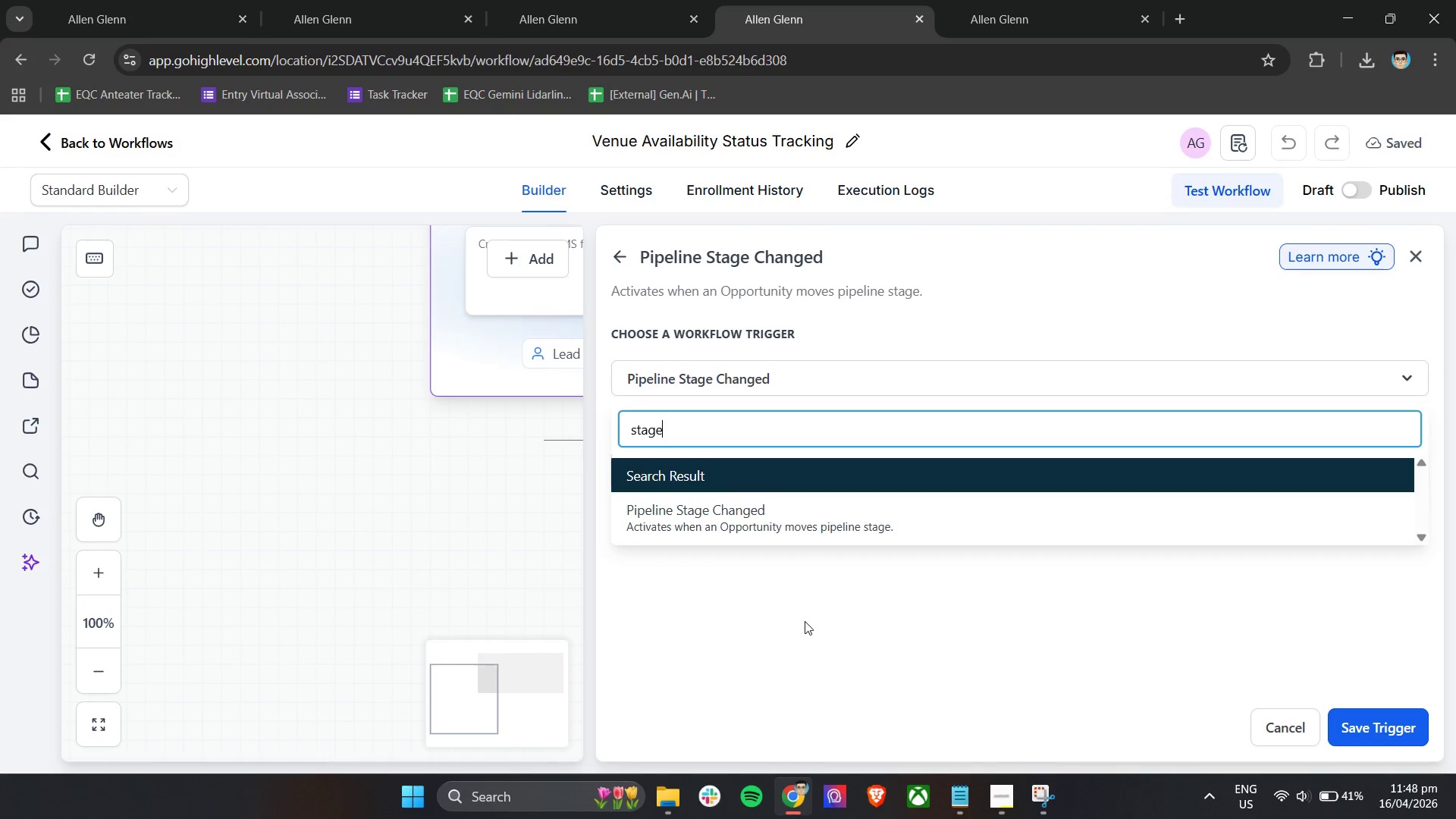 
left_click([805, 621])
 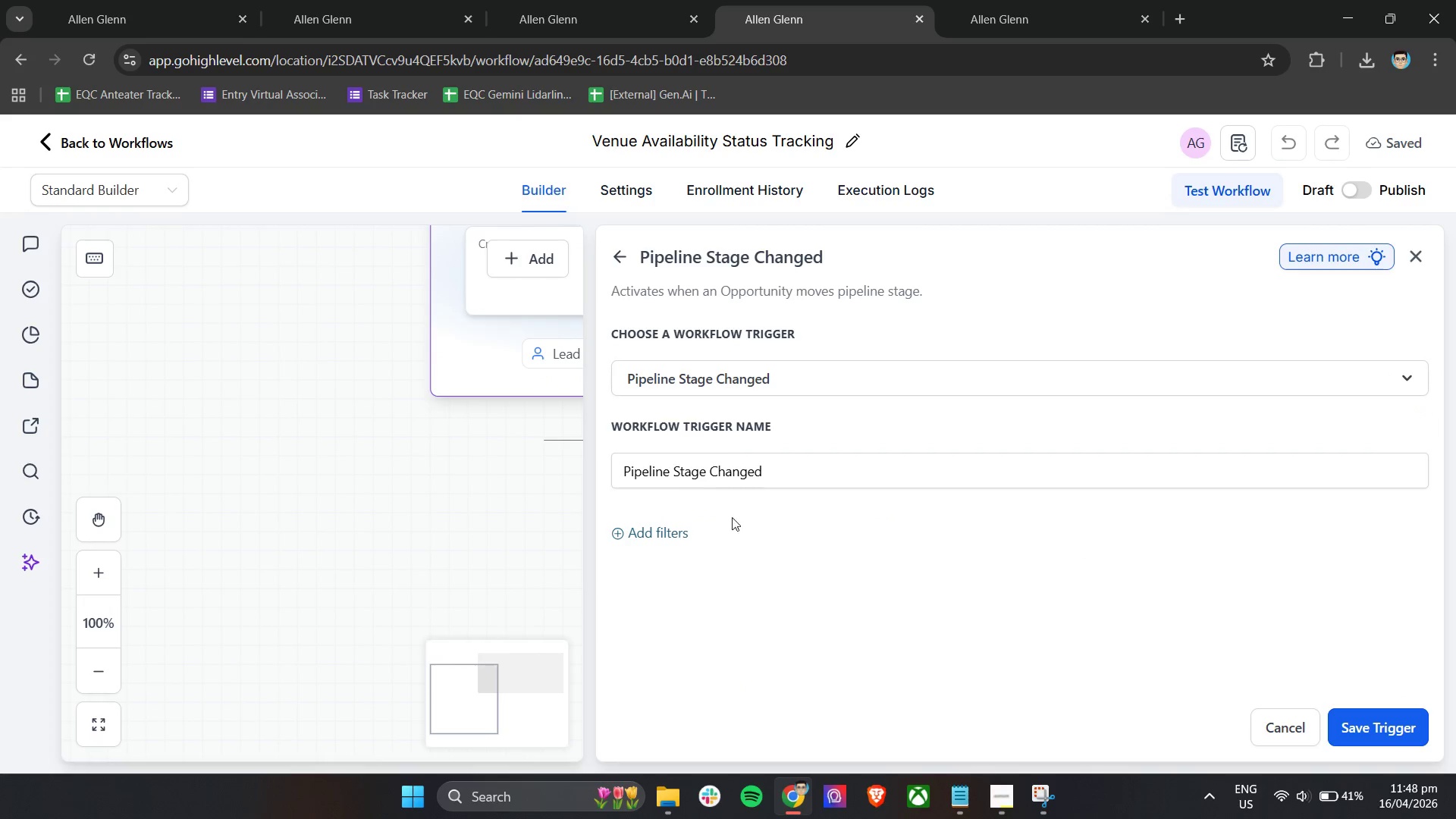 
left_click([645, 526])
 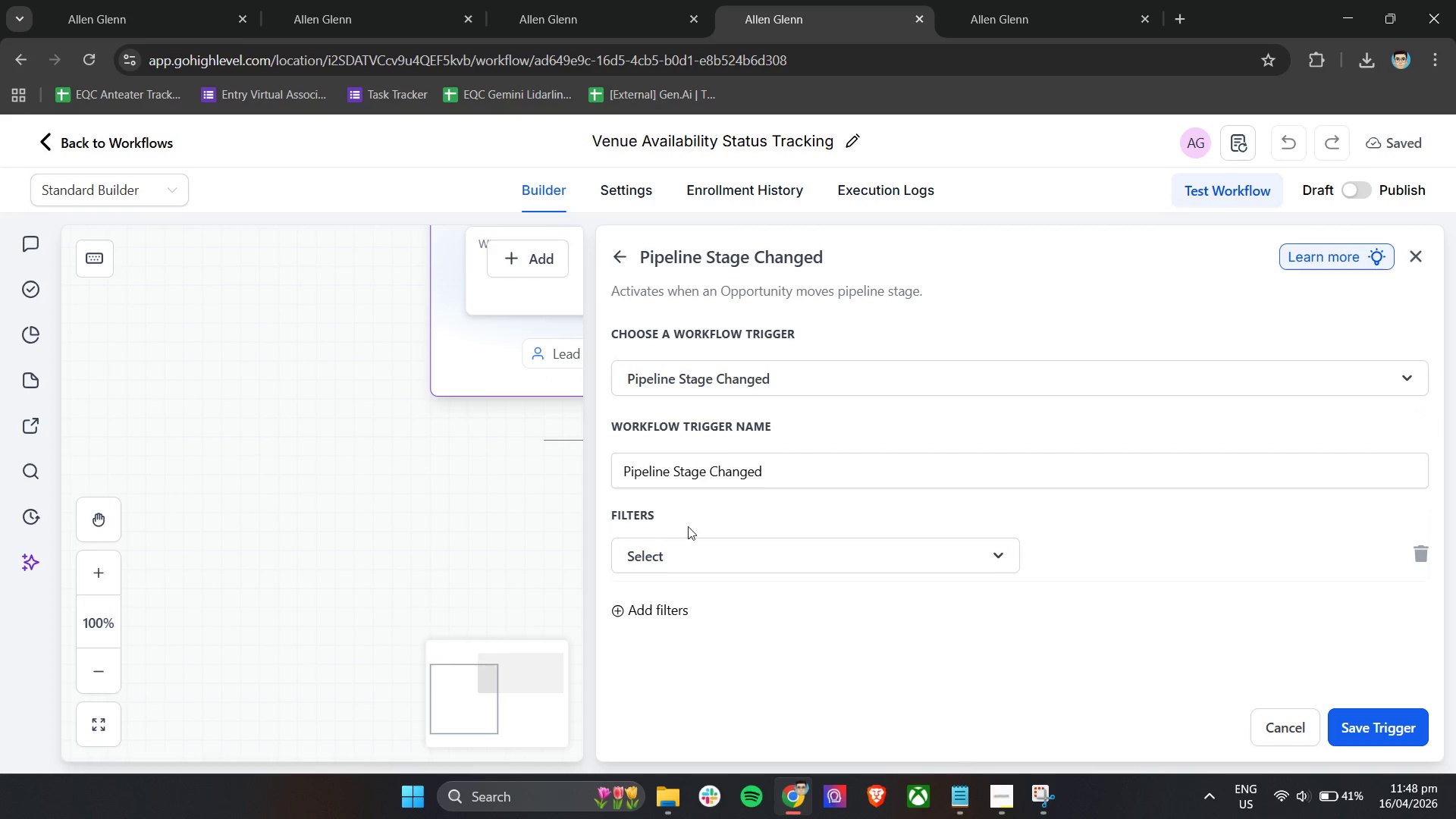 
scroll: coordinate [946, 482], scroll_direction: down, amount: 8.0
 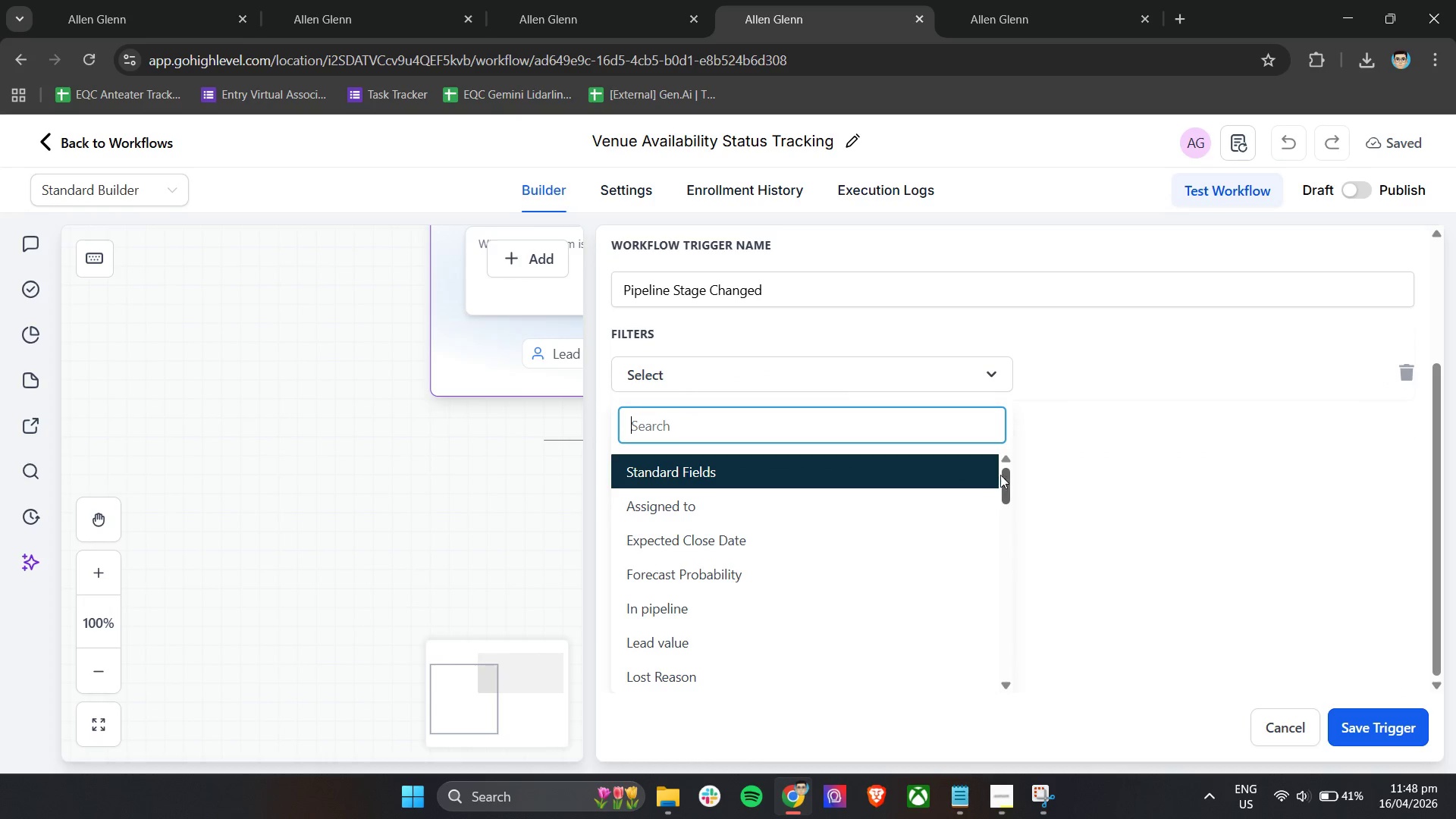 
left_click_drag(start_coordinate=[1003, 487], to_coordinate=[1001, 521])
 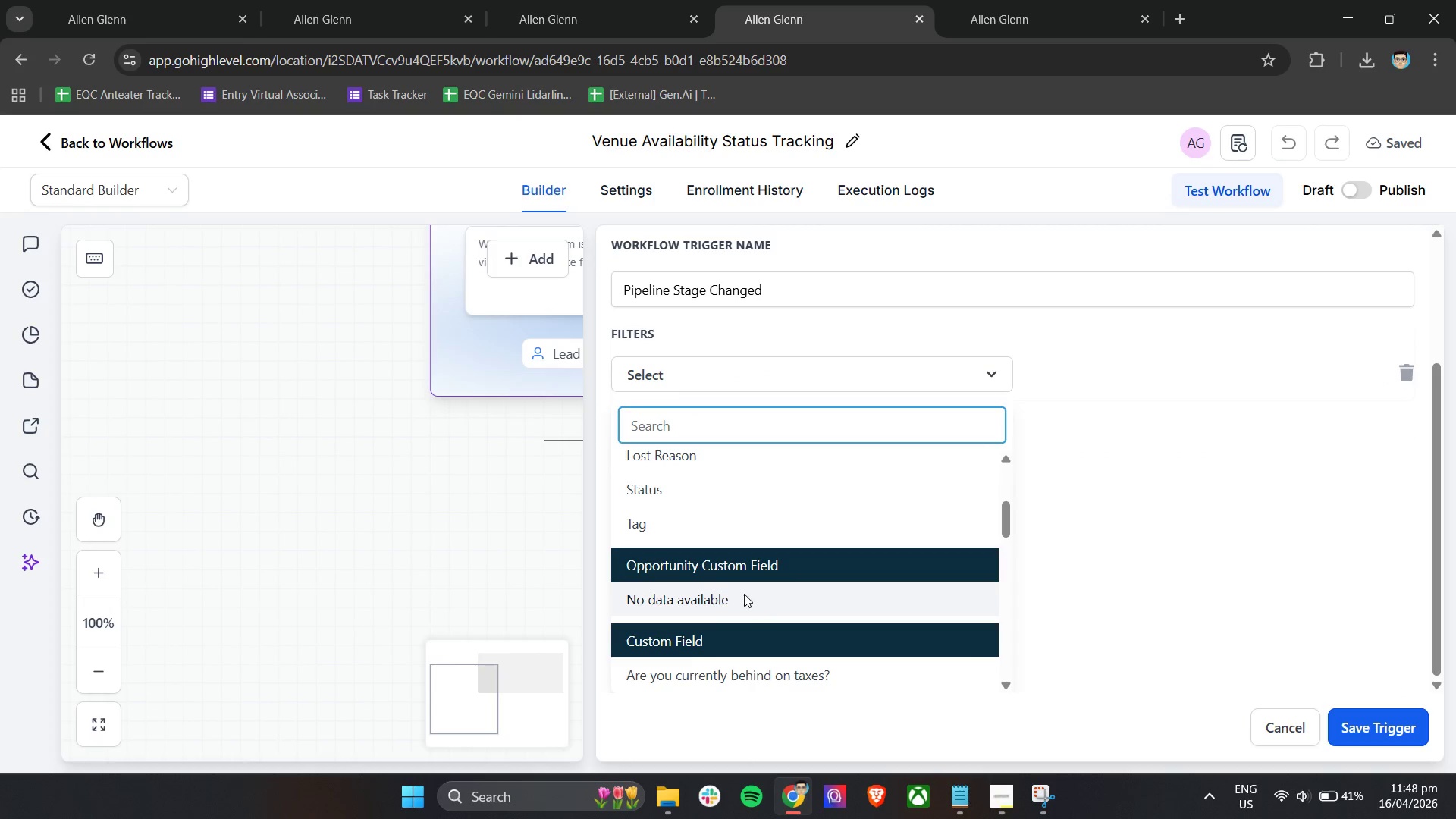 
left_click([712, 604])
 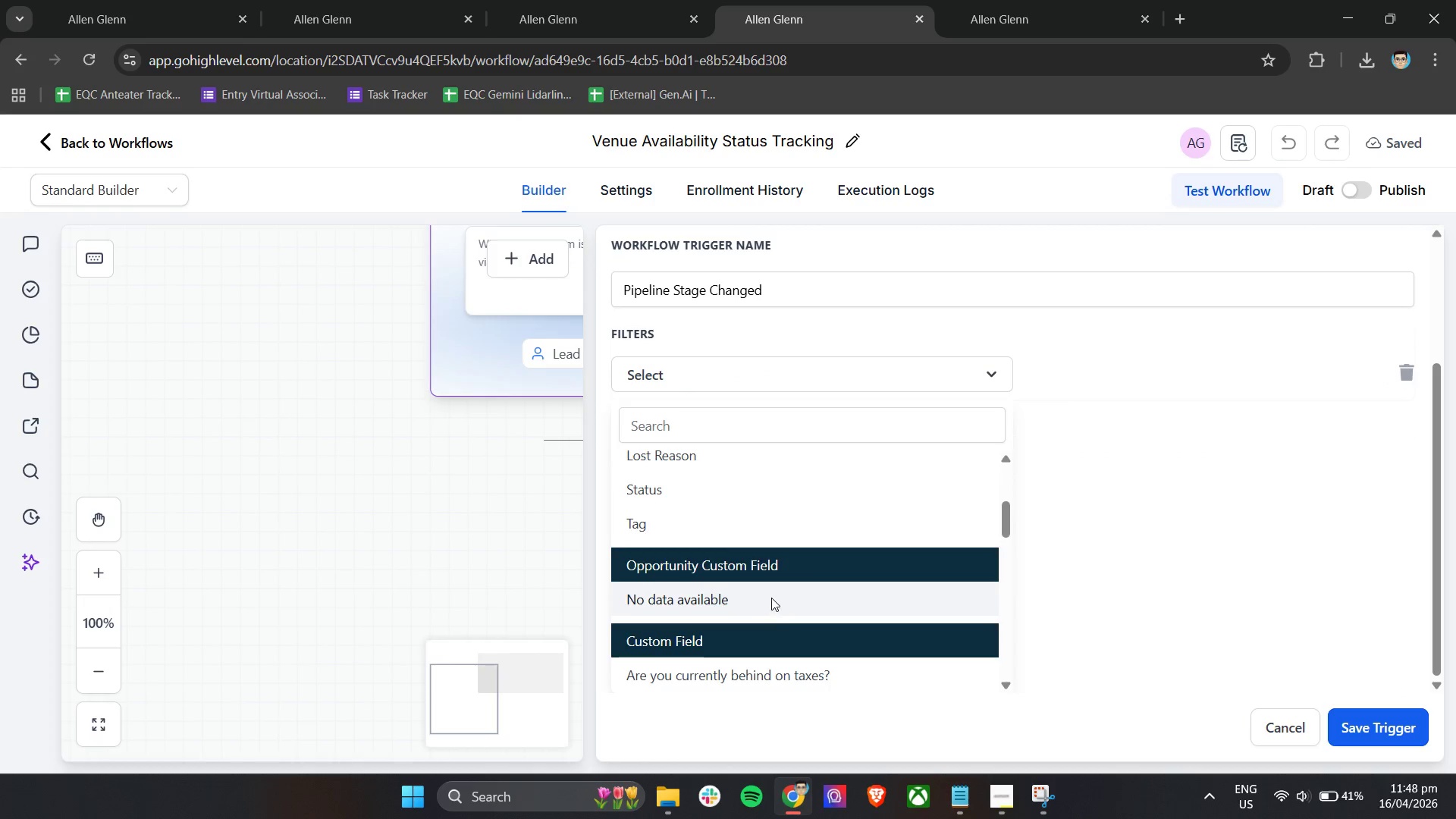 
scroll: coordinate [949, 617], scroll_direction: down, amount: 5.0
 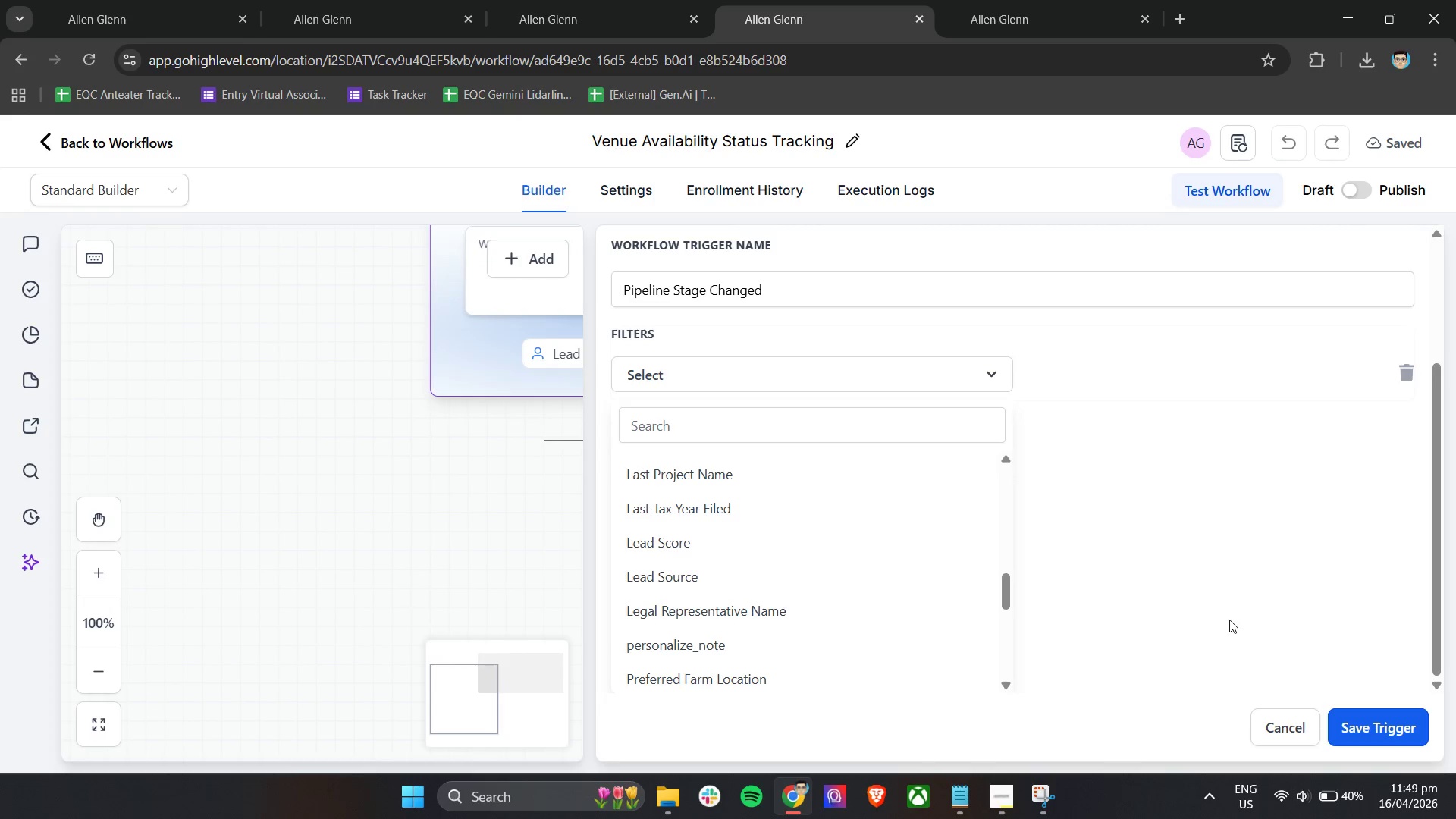 
wait(52.63)
 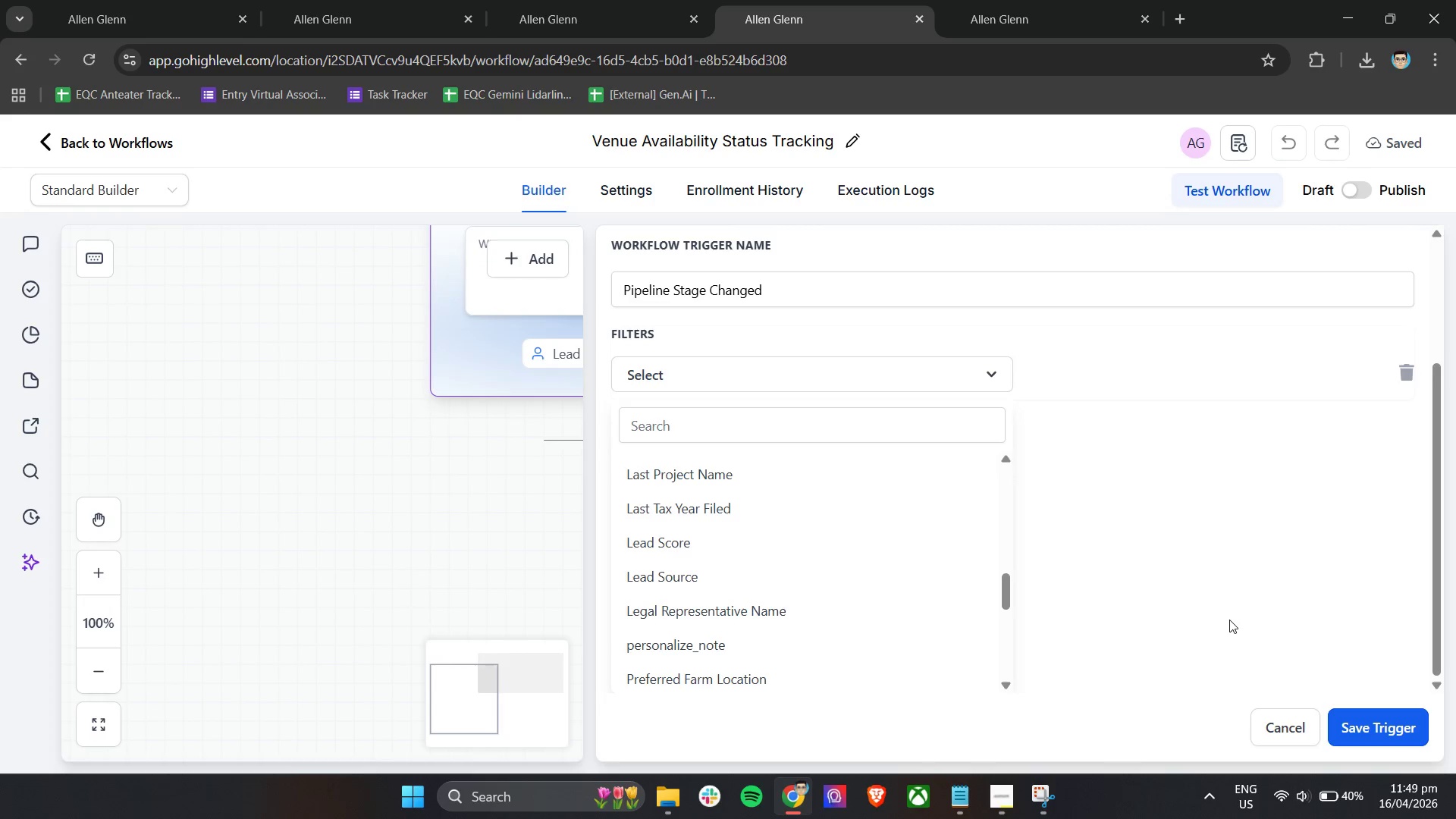 
left_click([114, 199])
 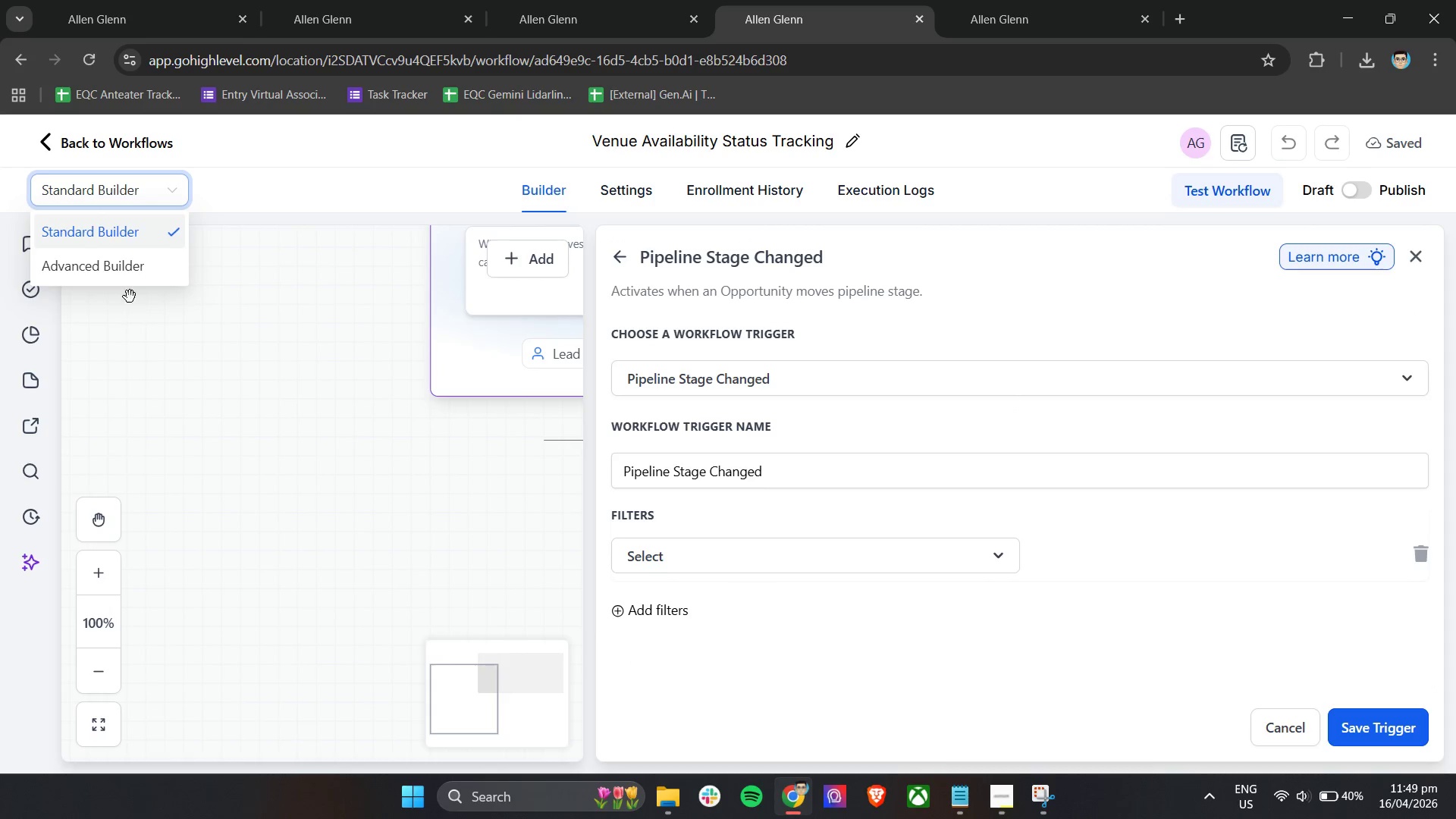 
left_click([130, 278])
 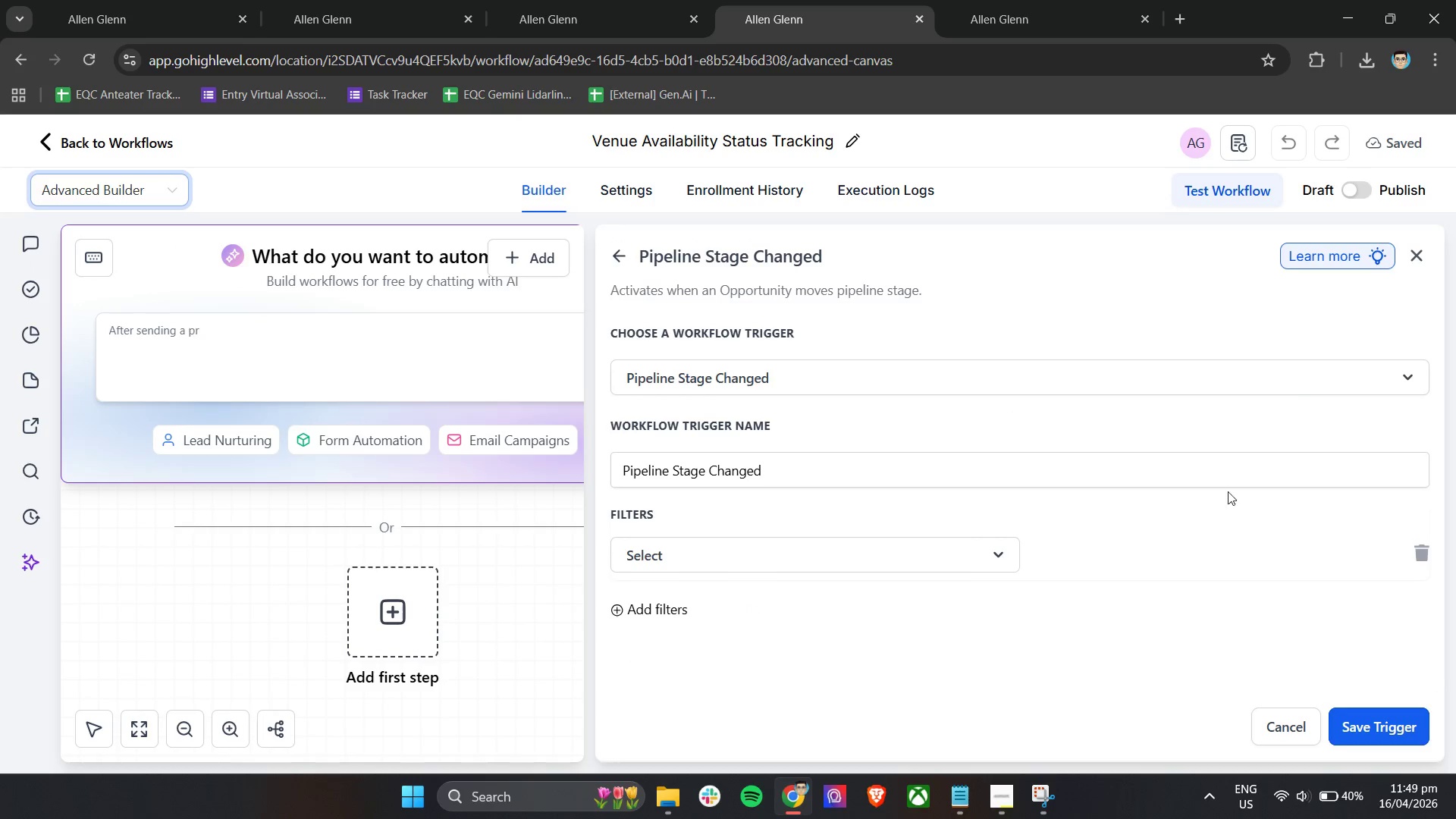 
left_click([1414, 256])
 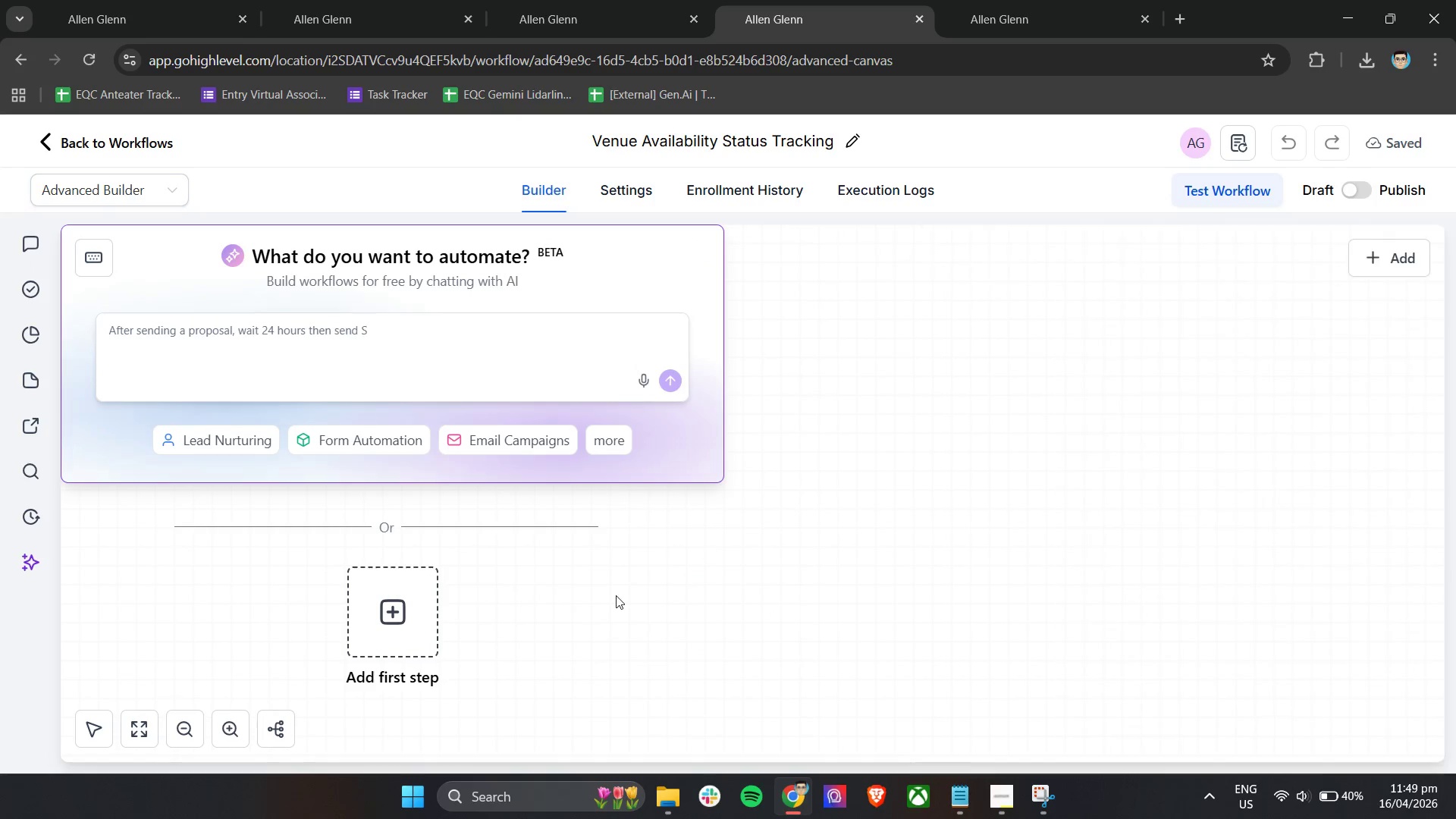 
scroll: coordinate [618, 593], scroll_direction: down, amount: 1.0
 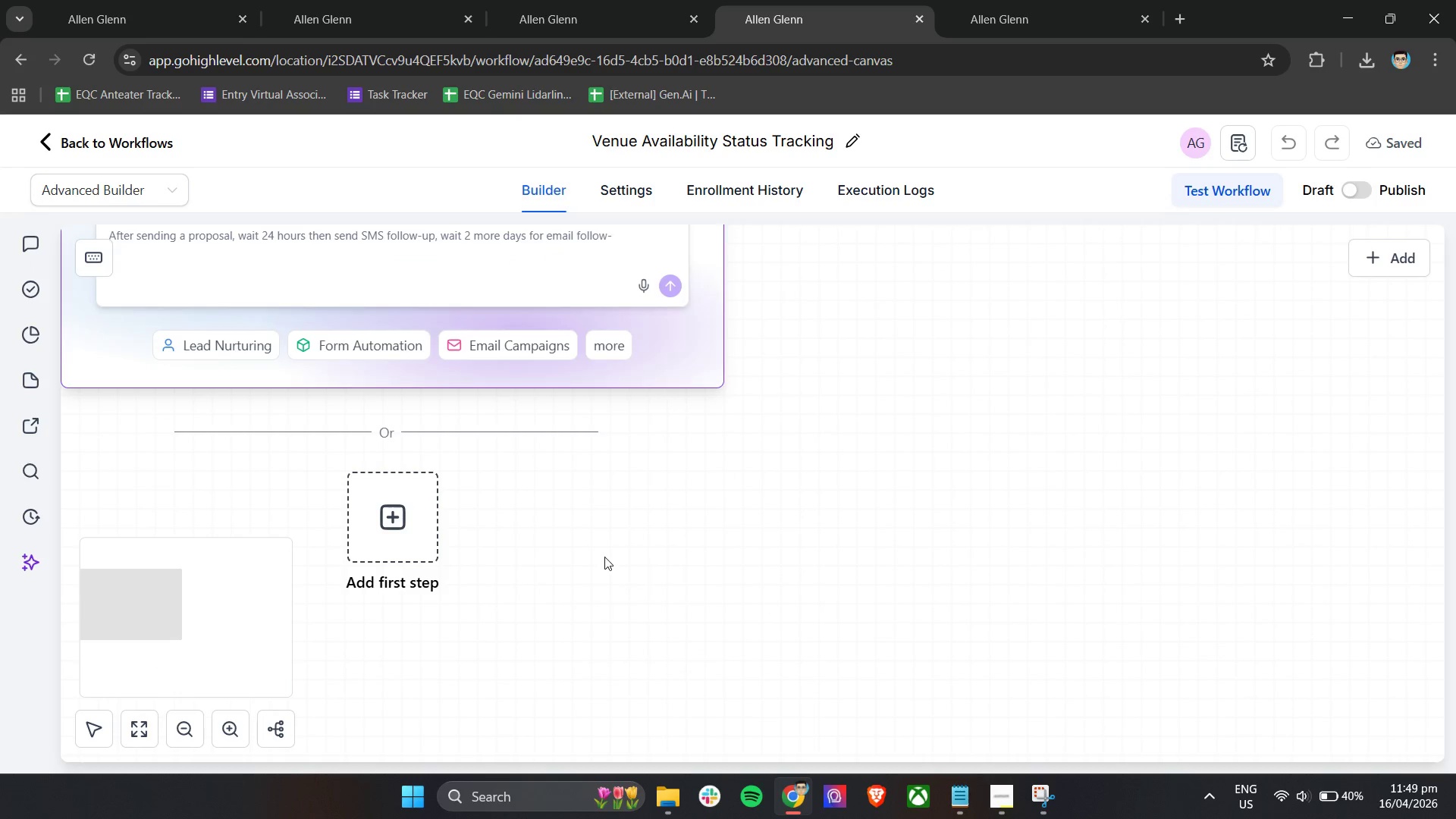 
hold_key(key=ControlLeft, duration=0.42)
 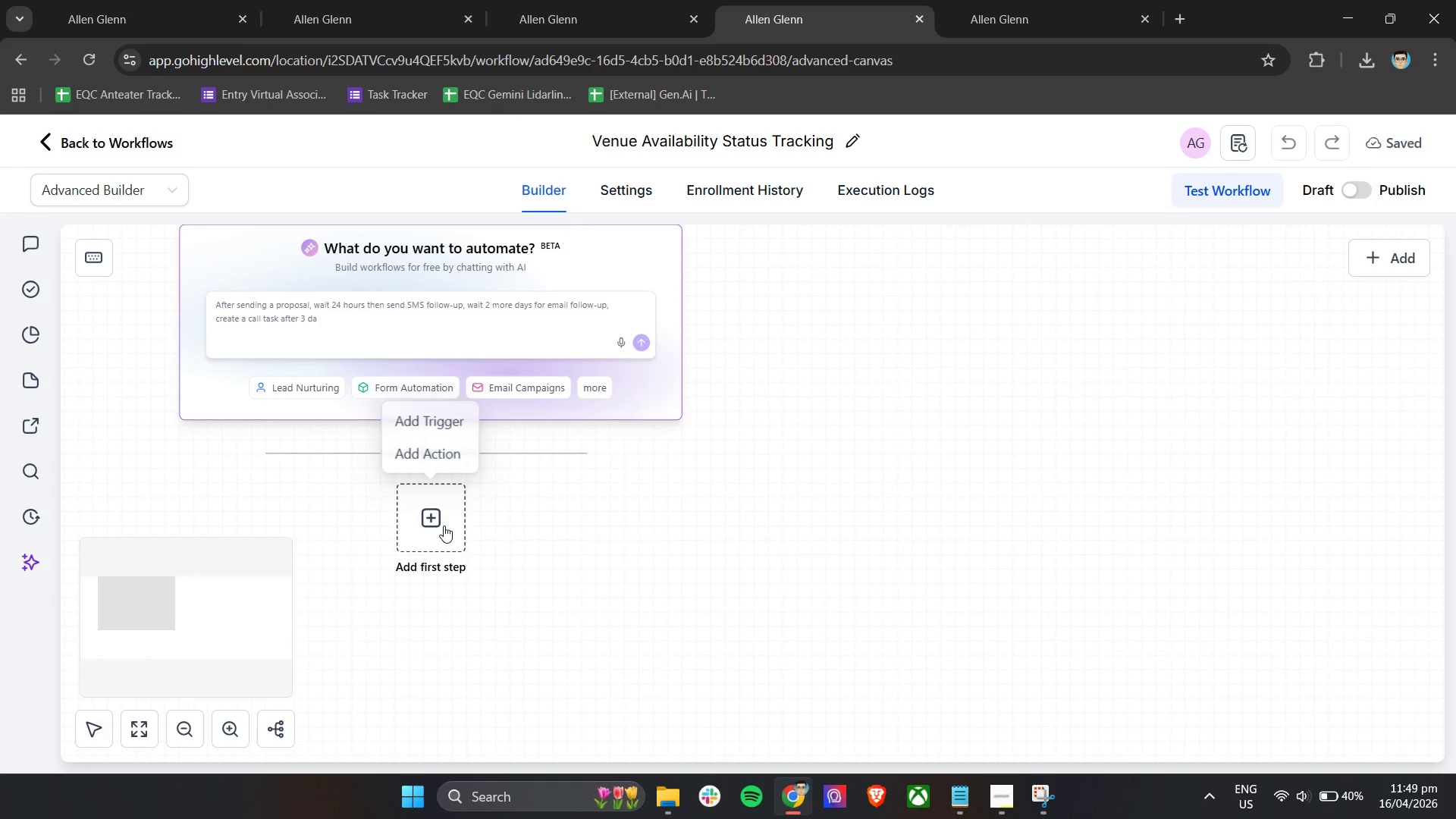 
left_click([444, 526])
 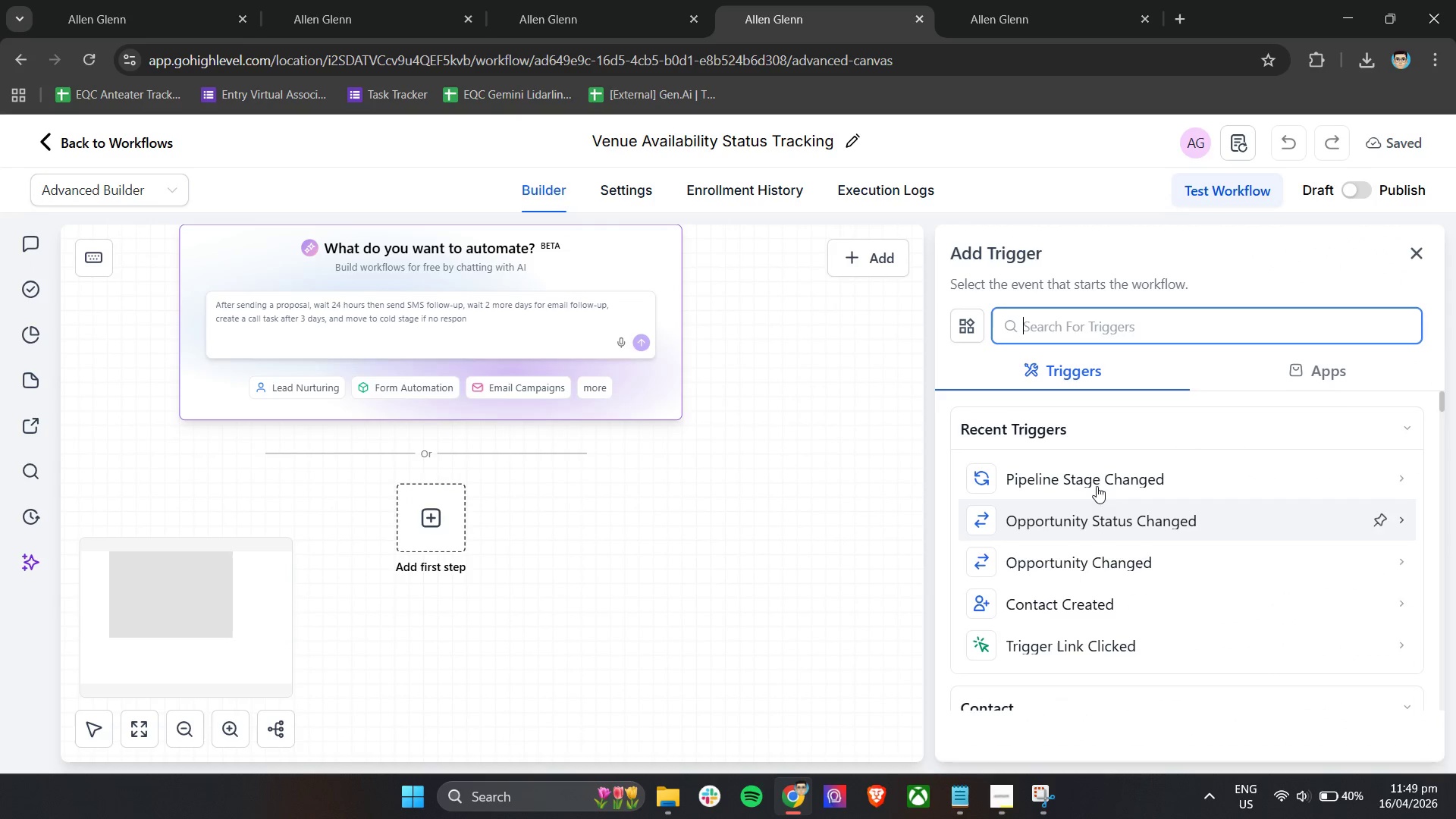 
scroll: coordinate [551, 521], scroll_direction: down, amount: 2.0
 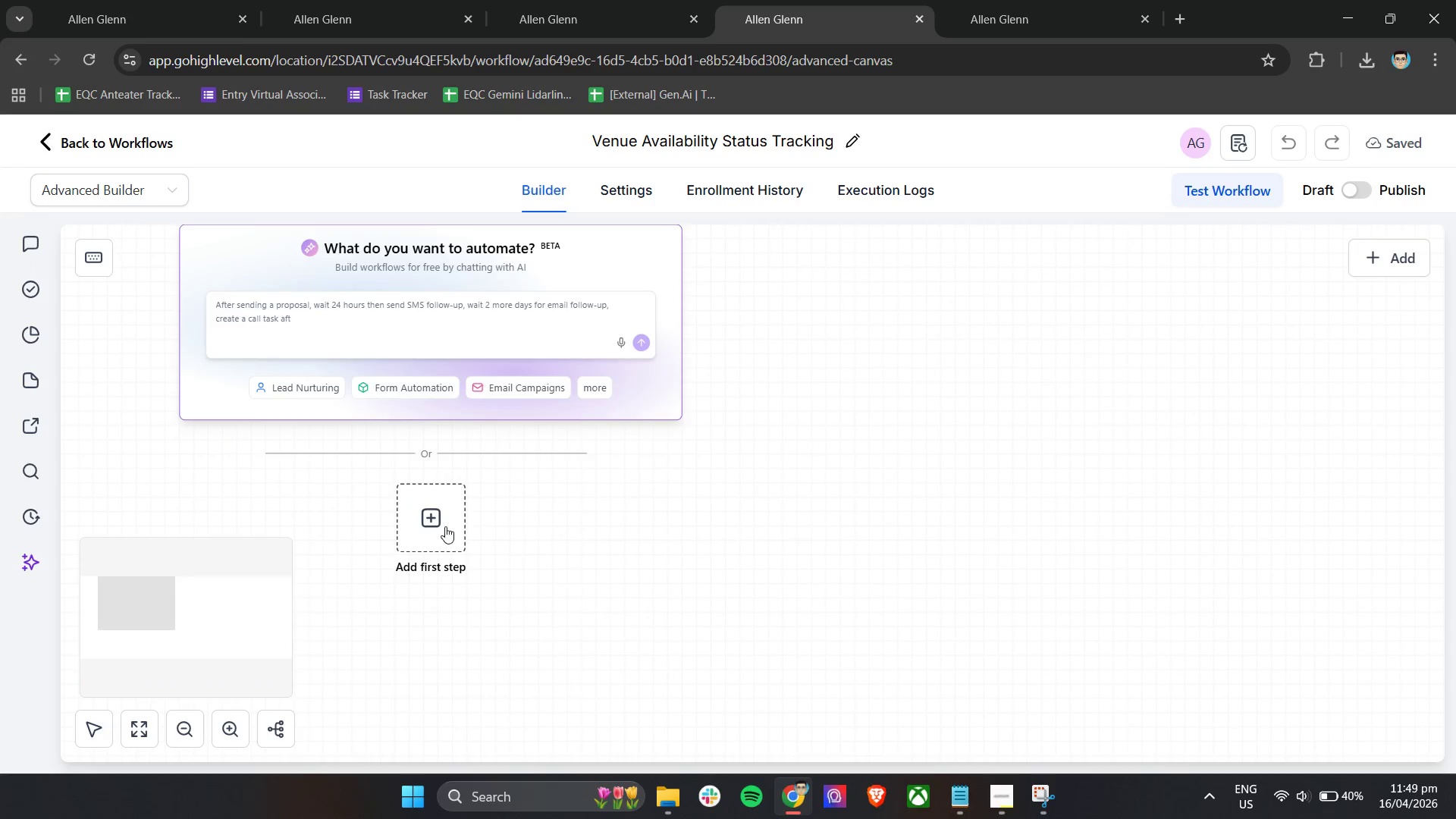 
left_click([1097, 478])
 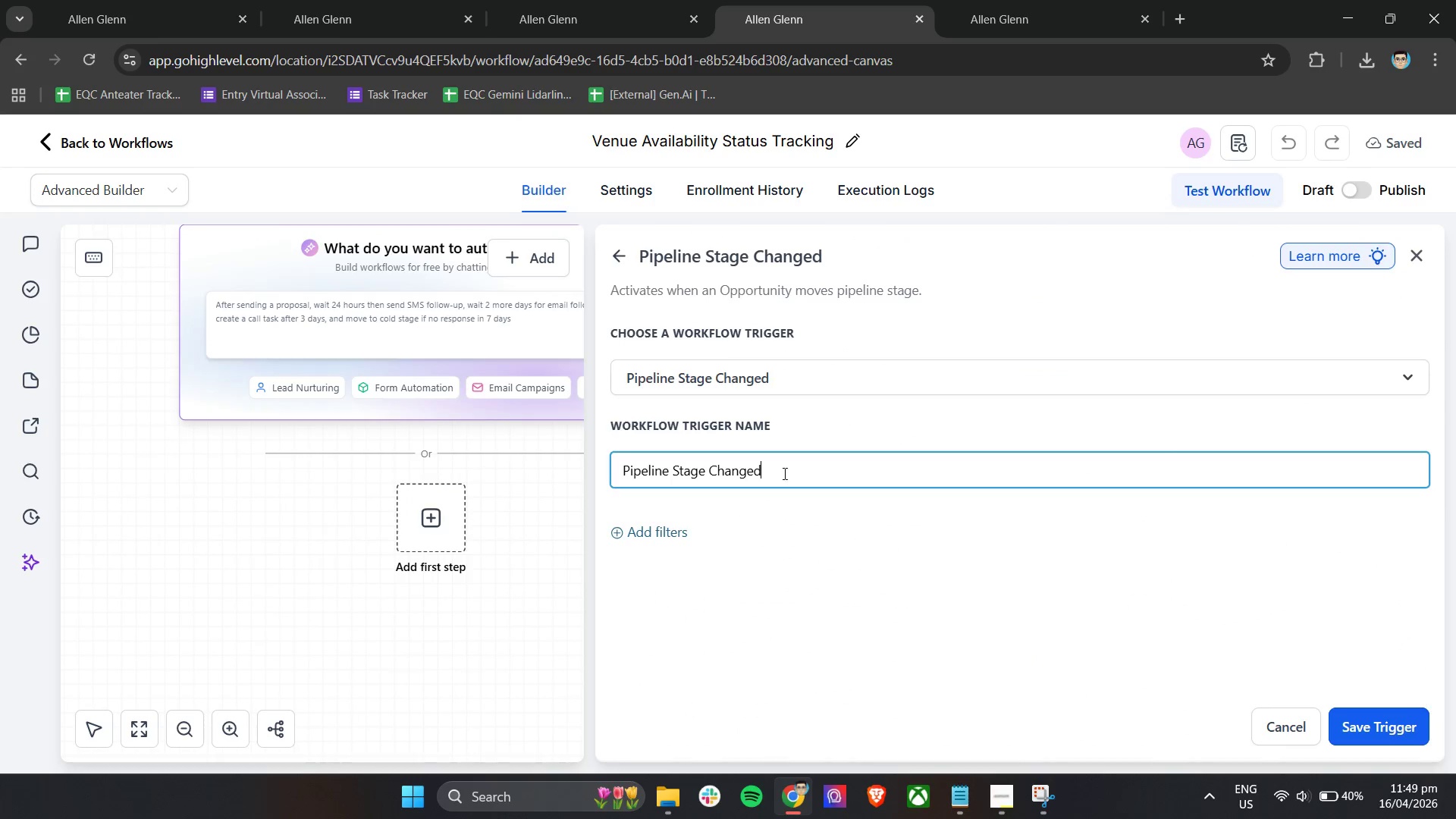 
double_click([646, 541])
 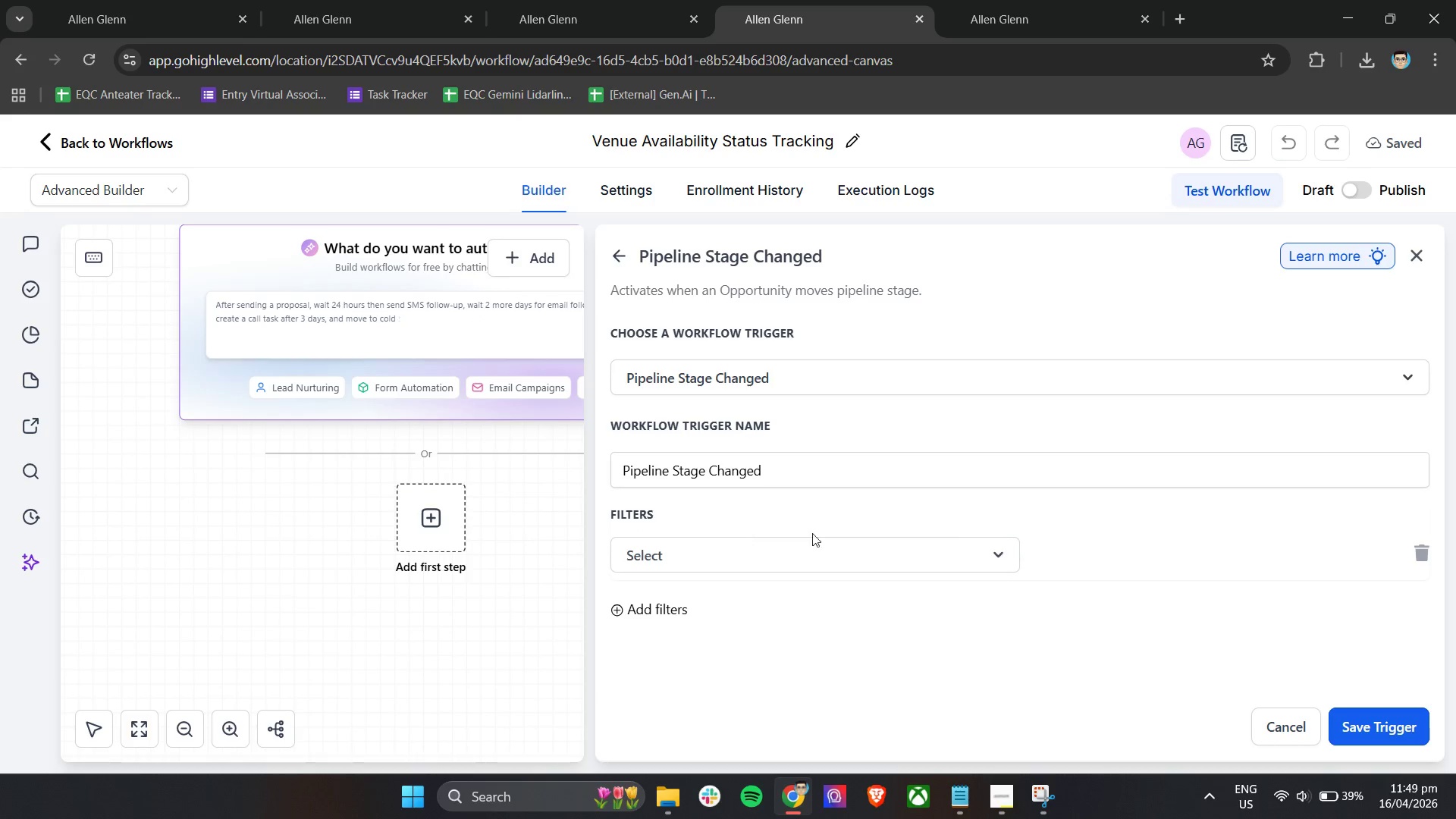 
left_click([789, 564])
 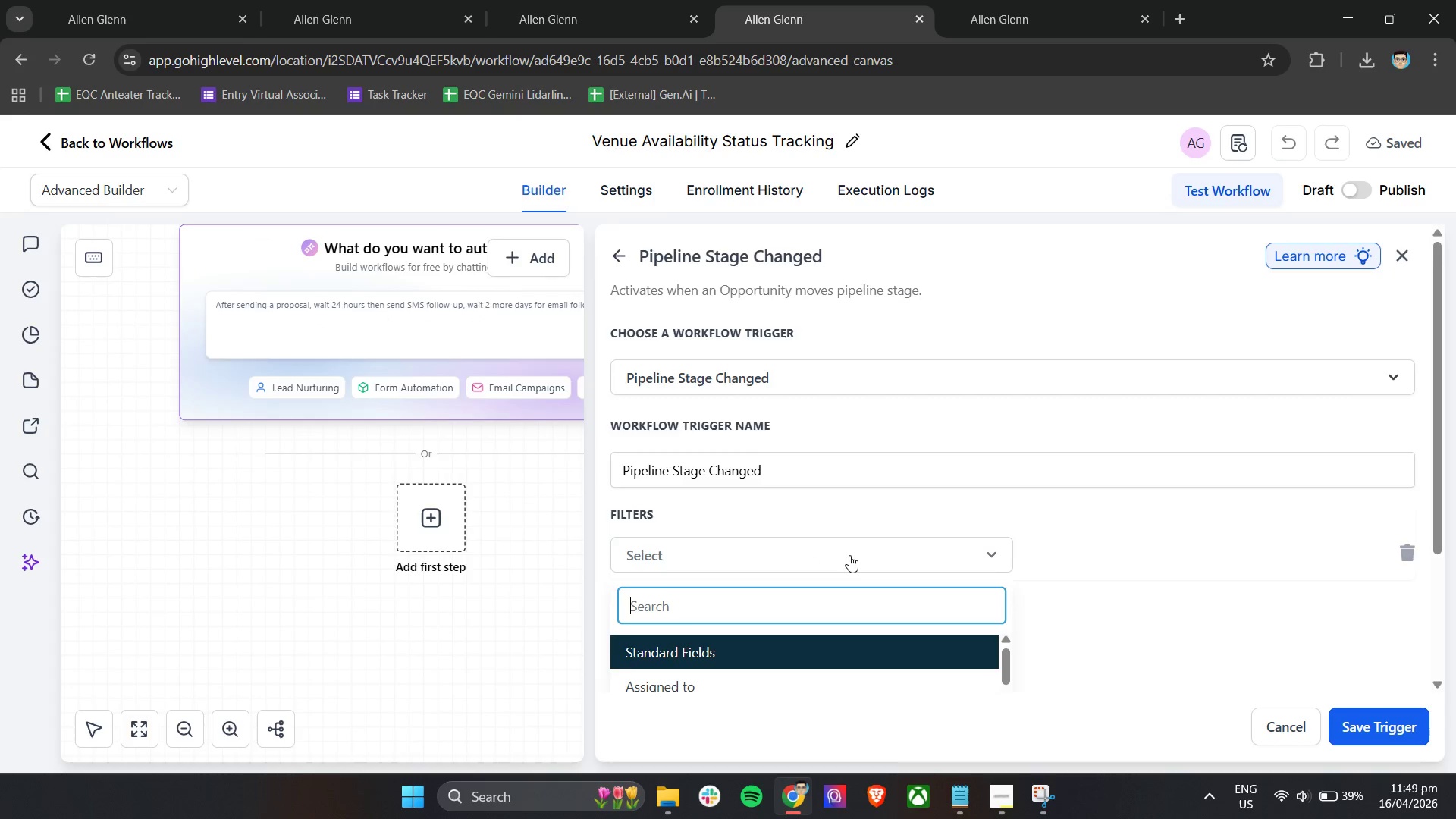 
scroll: coordinate [936, 574], scroll_direction: down, amount: 8.0
 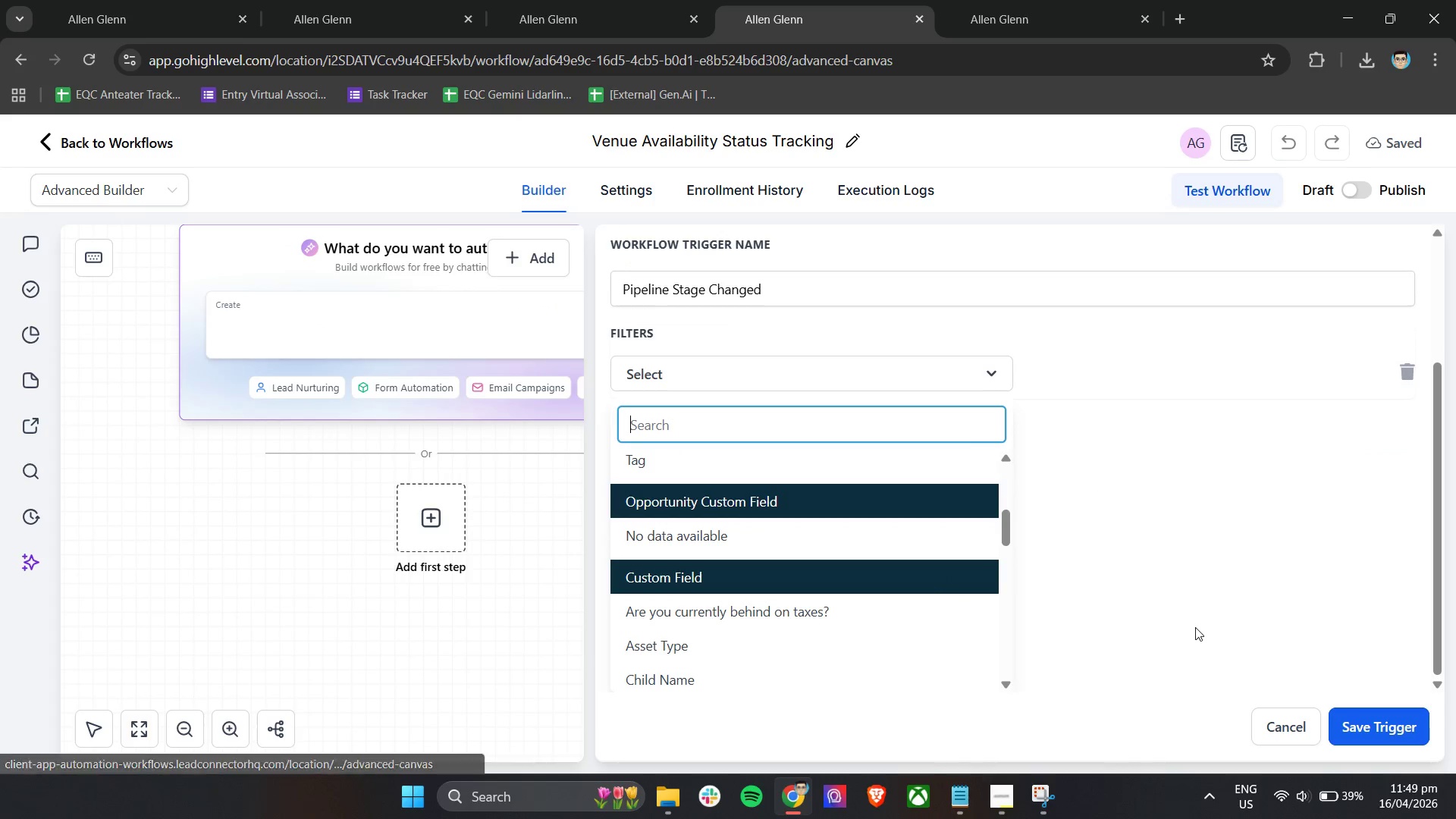 
left_click([1196, 627])
 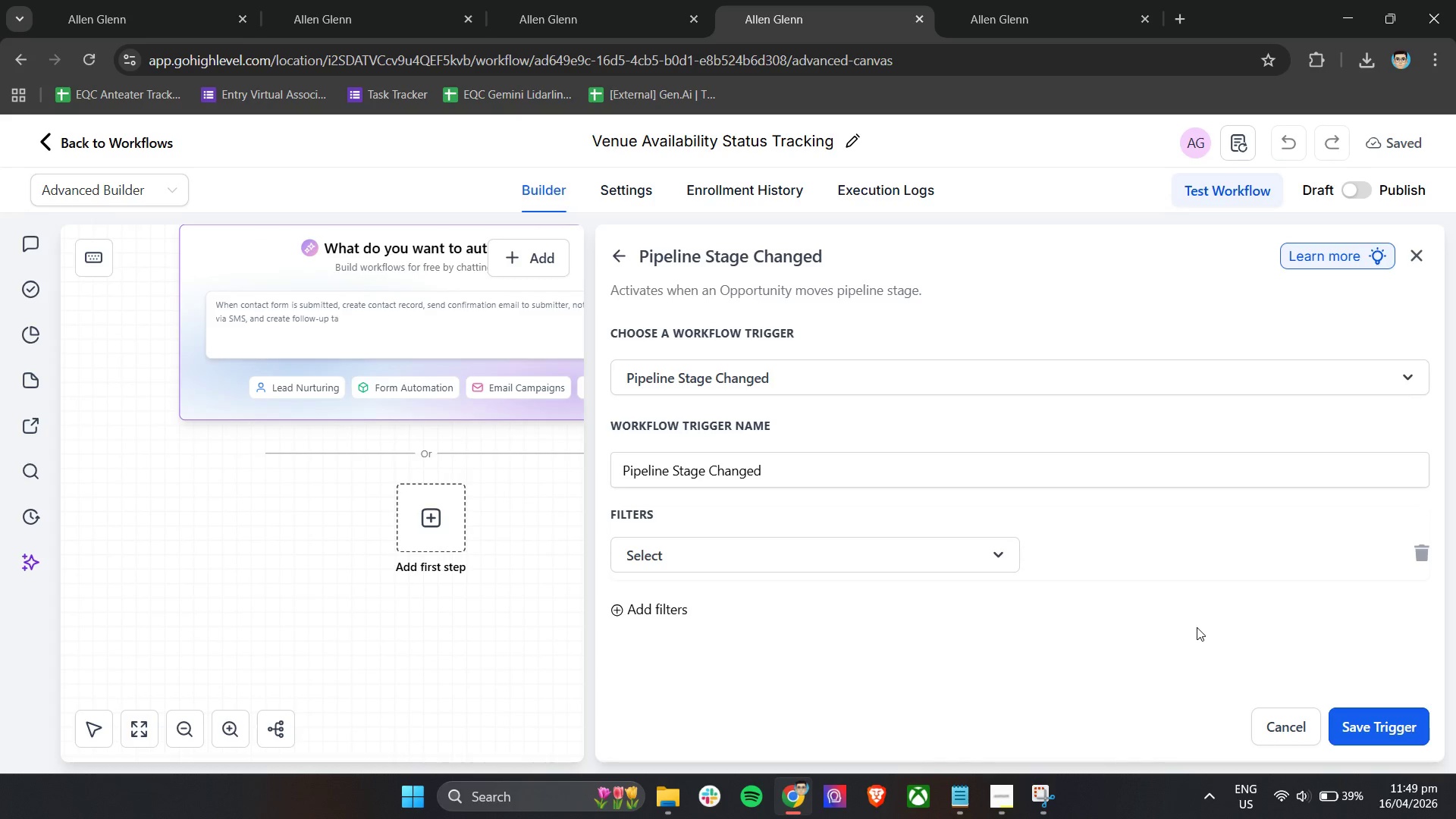 
wait(12.84)
 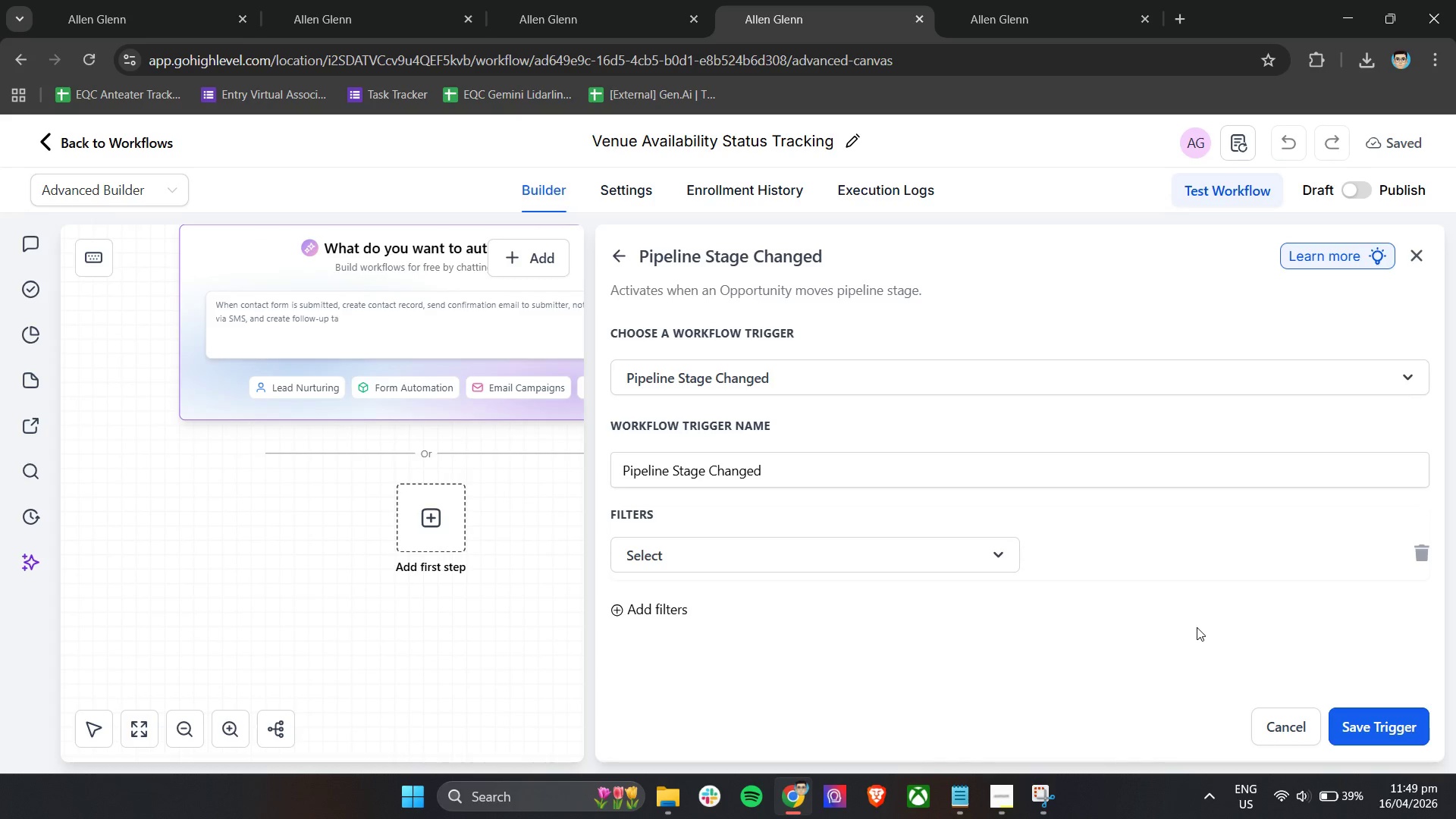 
left_click([526, 0])
 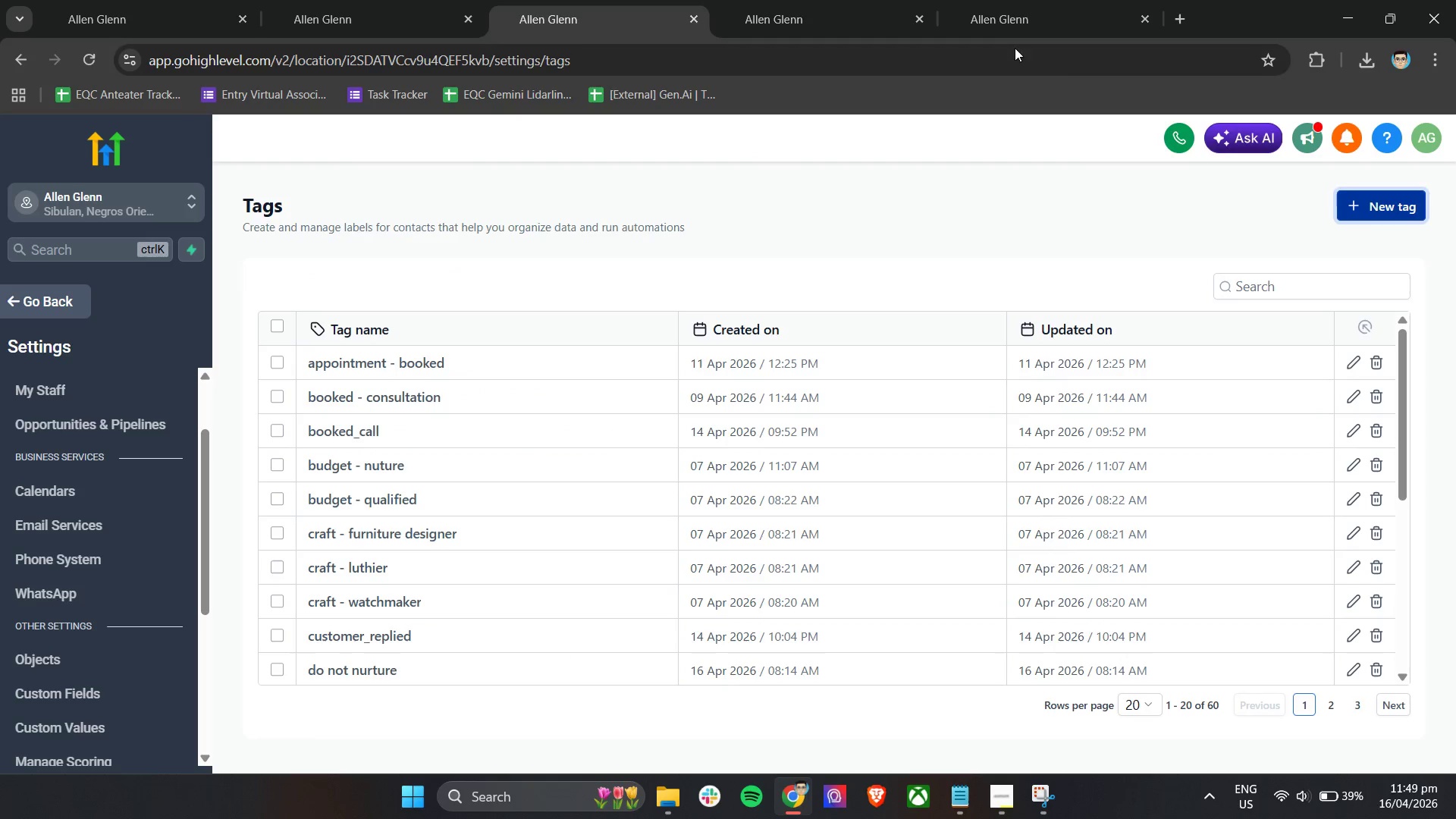 
left_click([1372, 209])
 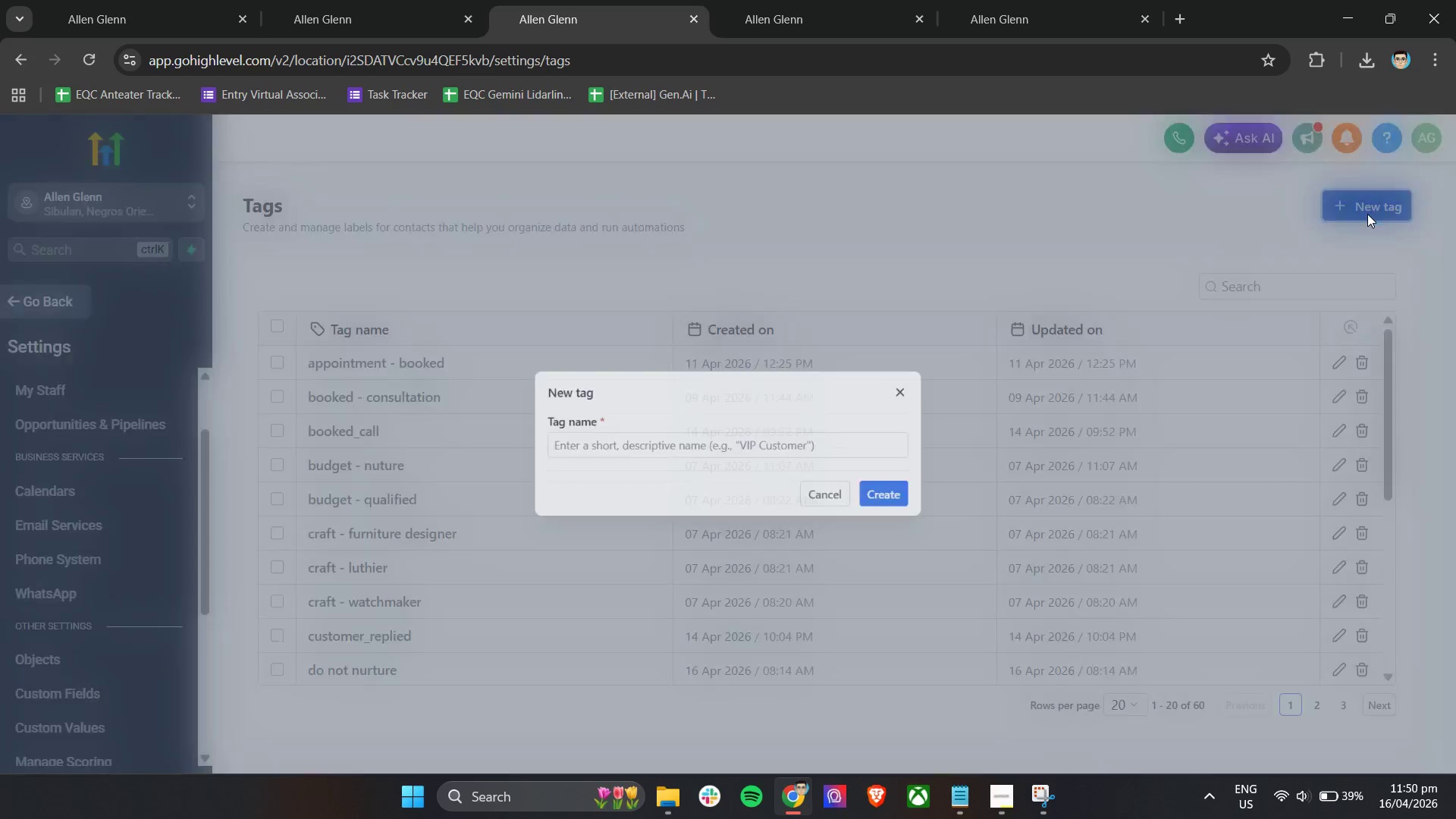 
type(Check Availabilt)
key(Backspace)
type(ity)
 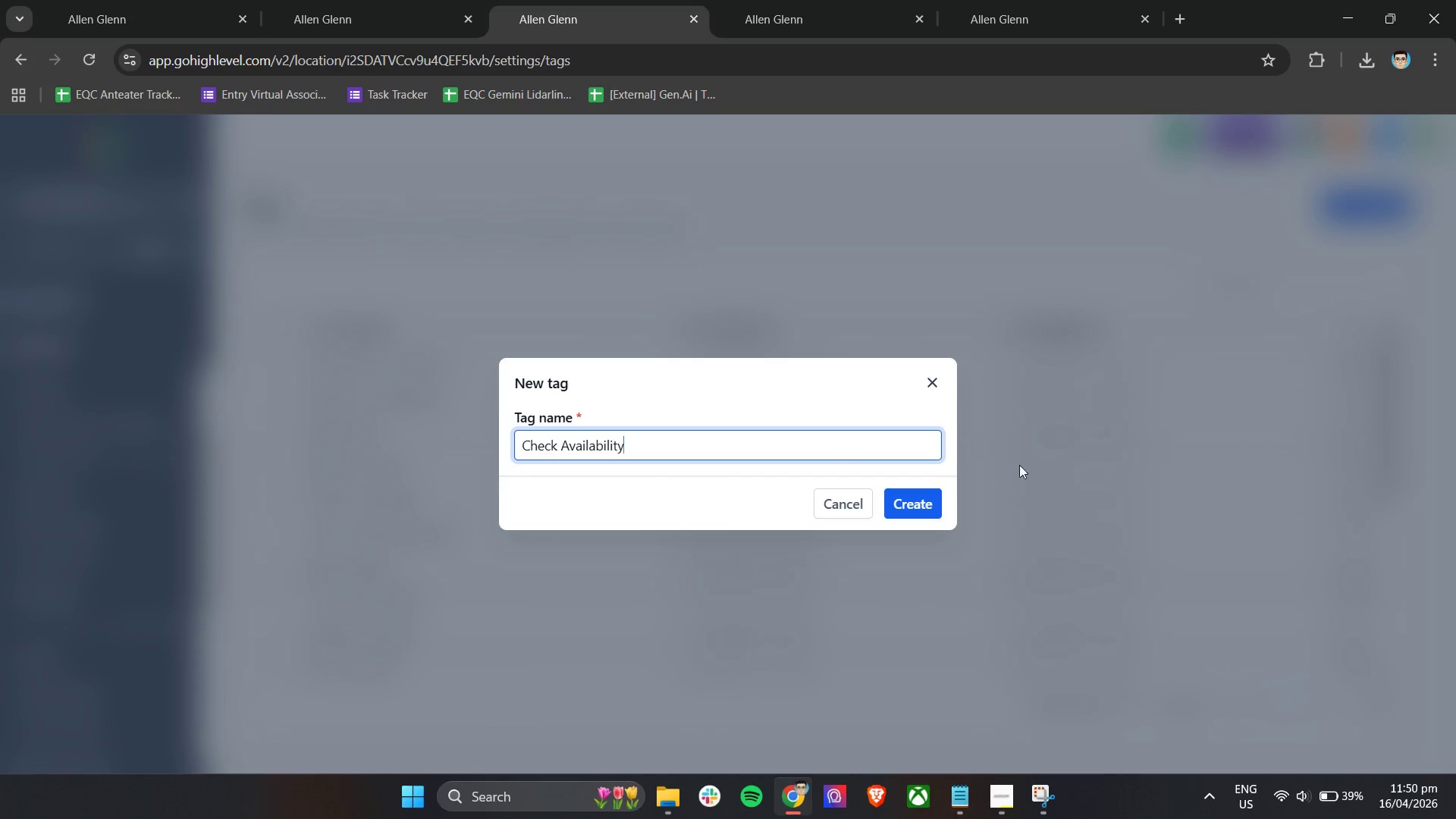 
left_click([924, 510])
 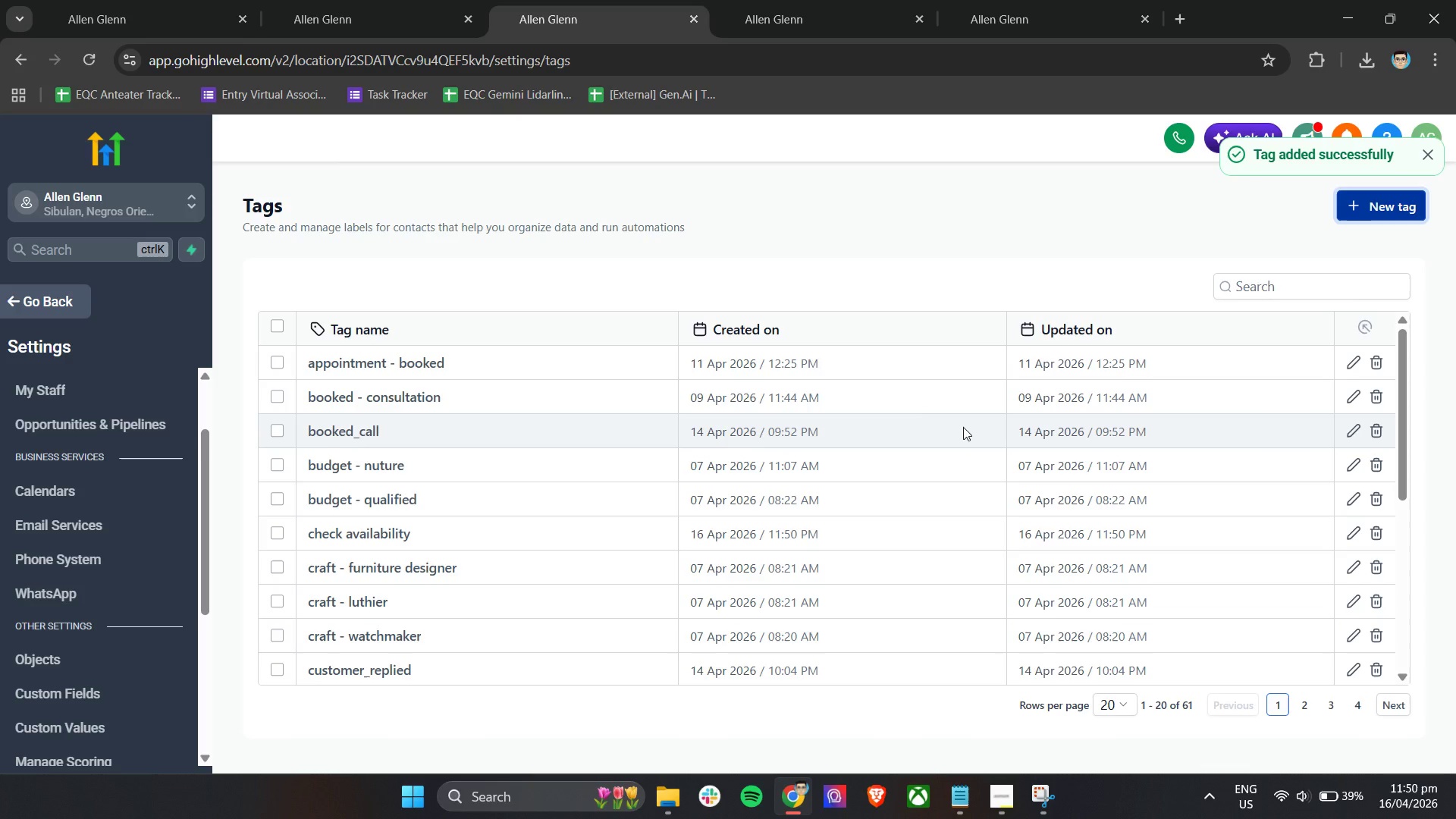 
wait(12.73)
 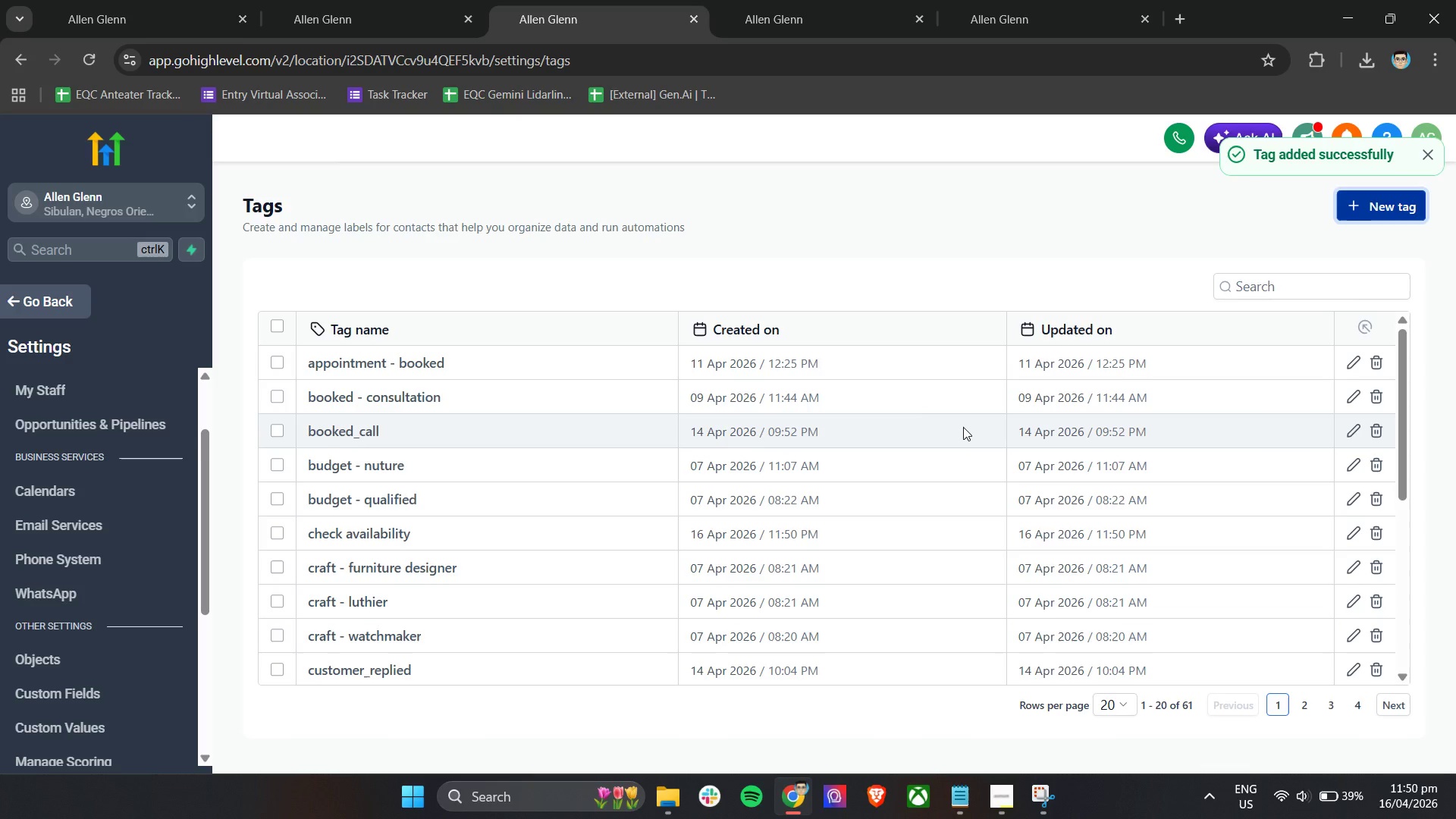 
left_click([1282, 722])
 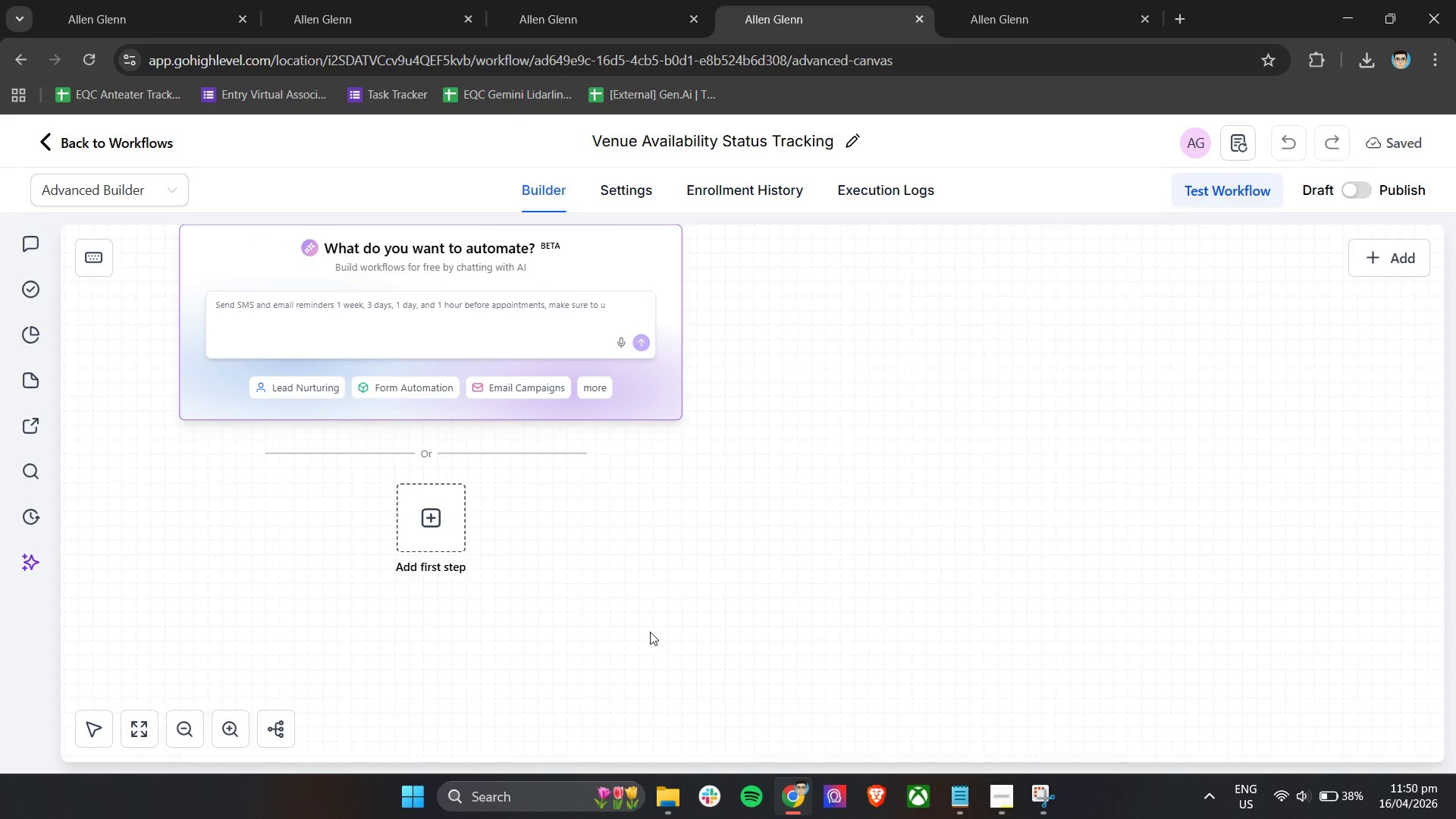 
wait(26.56)
 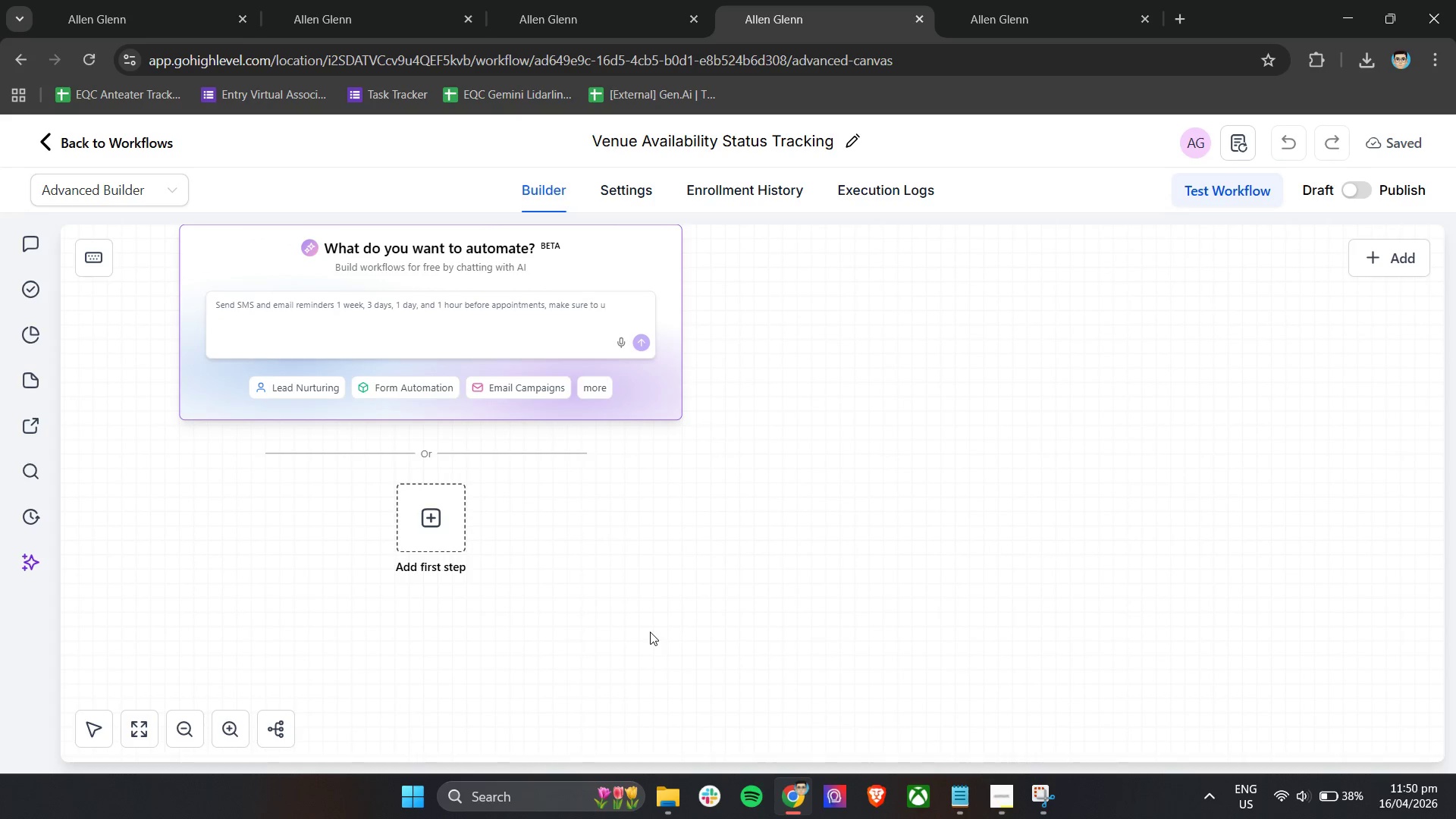 
left_click([446, 513])
 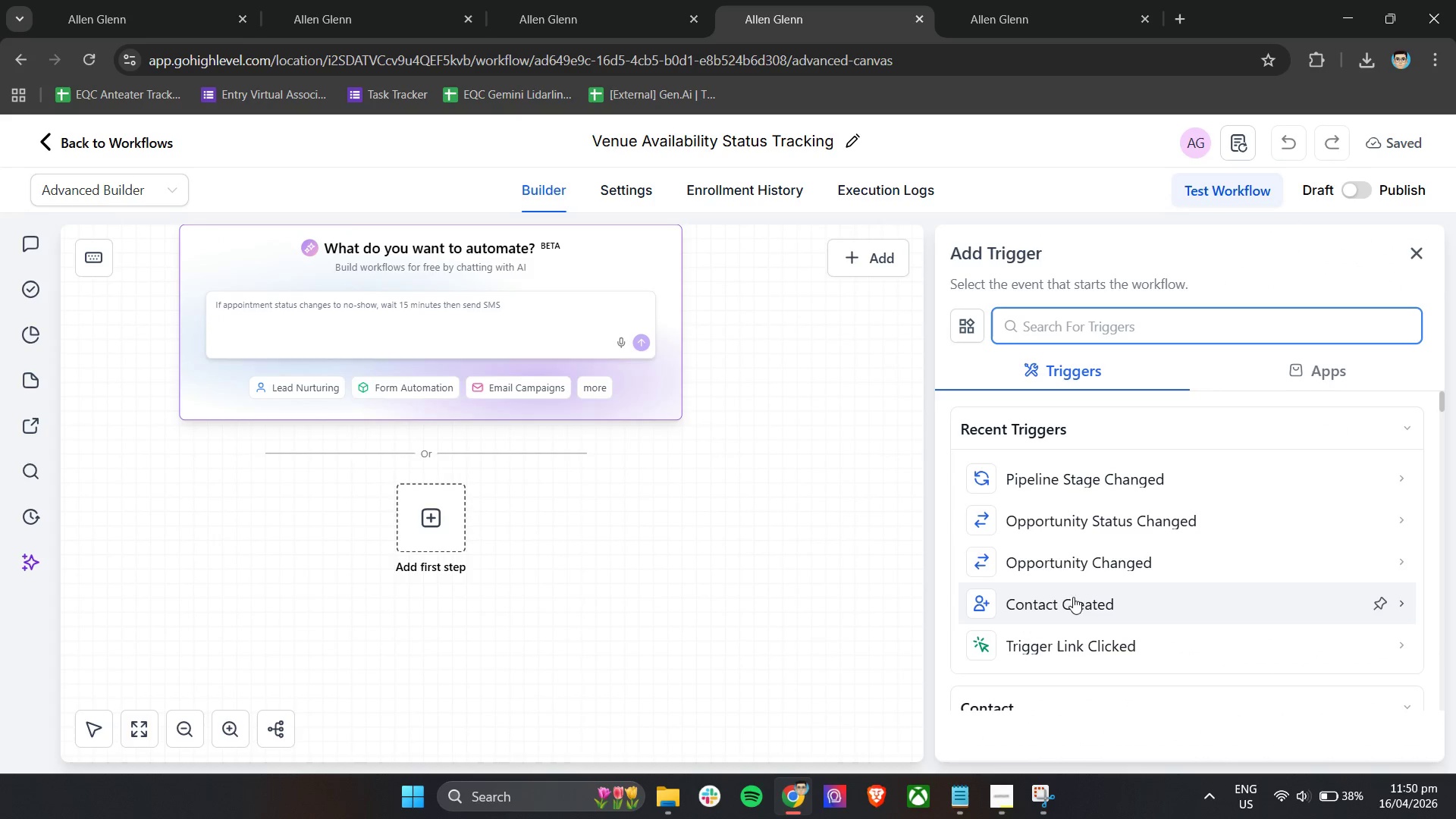 
left_click([127, 188])
 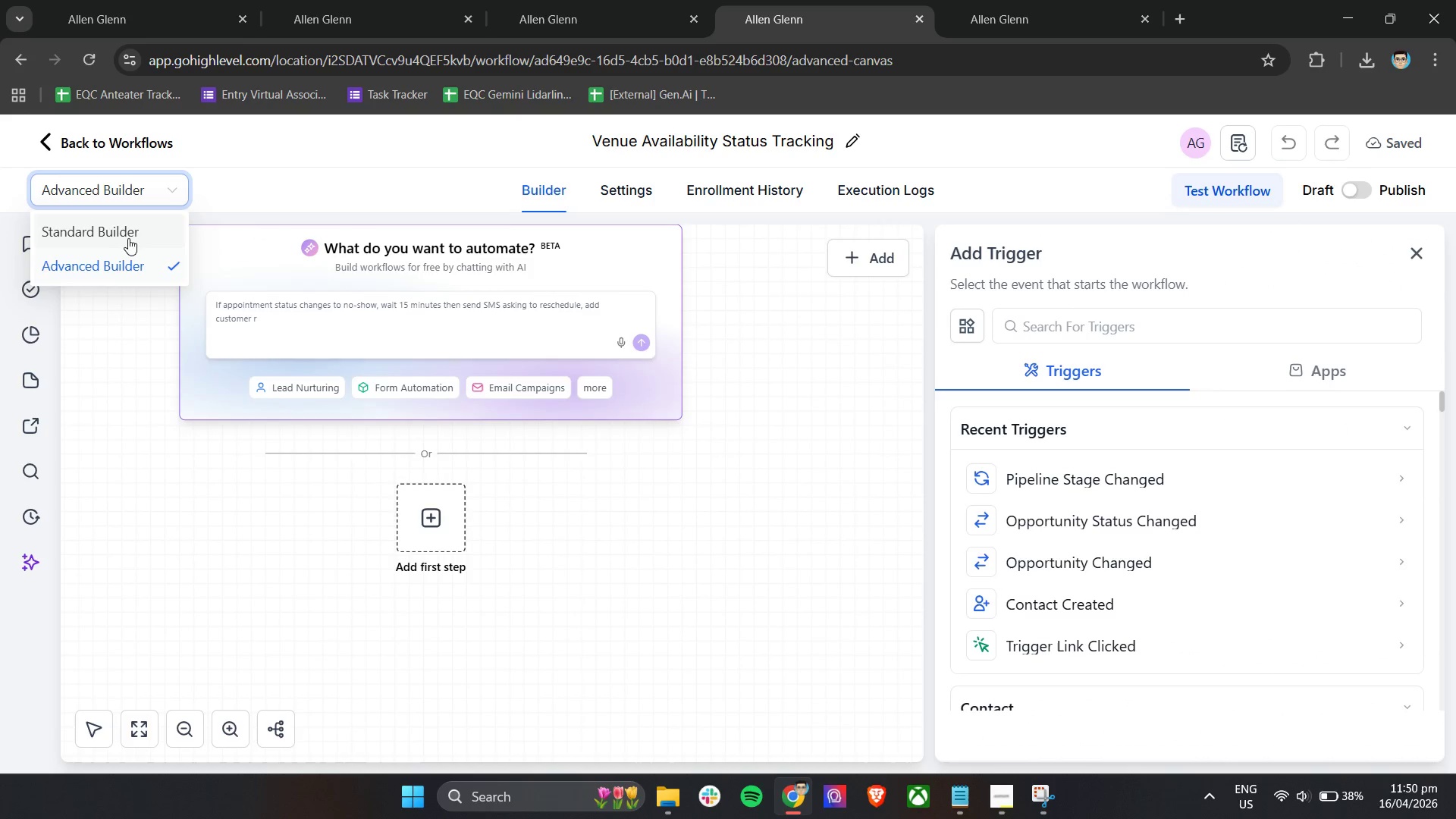 
left_click([124, 228])
 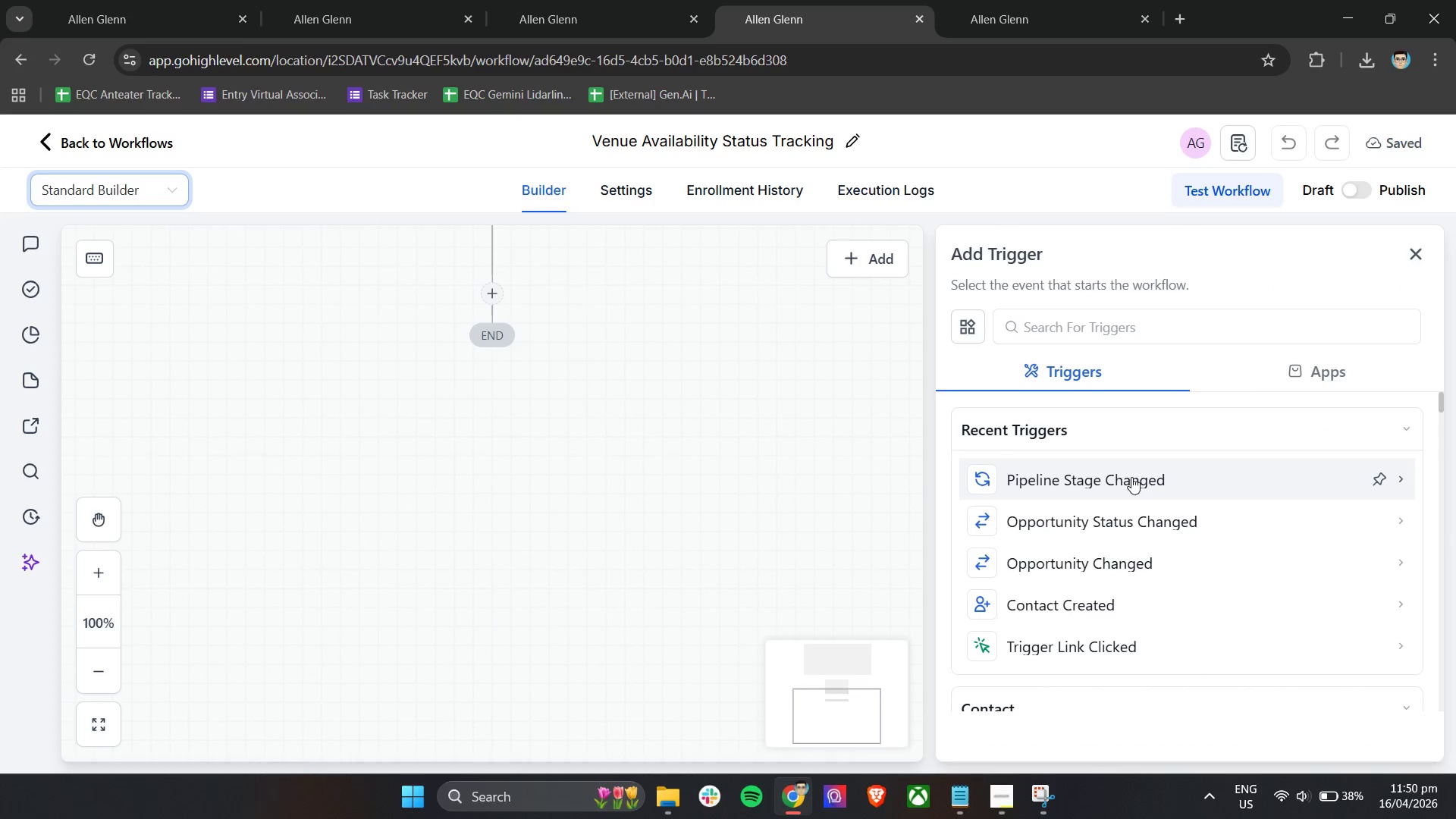 
scroll: coordinate [1144, 579], scroll_direction: down, amount: 4.0
 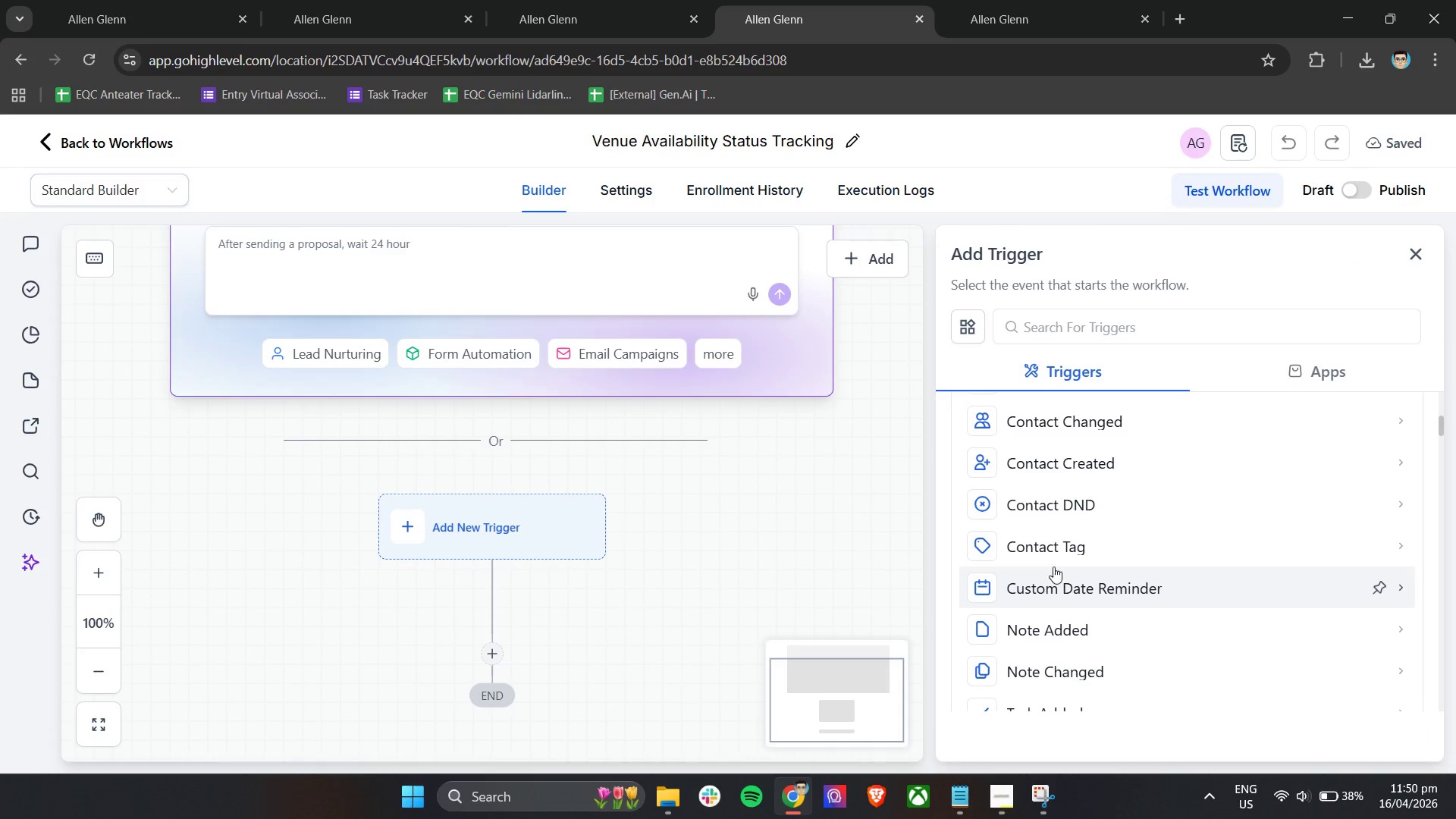 
left_click([1022, 540])
 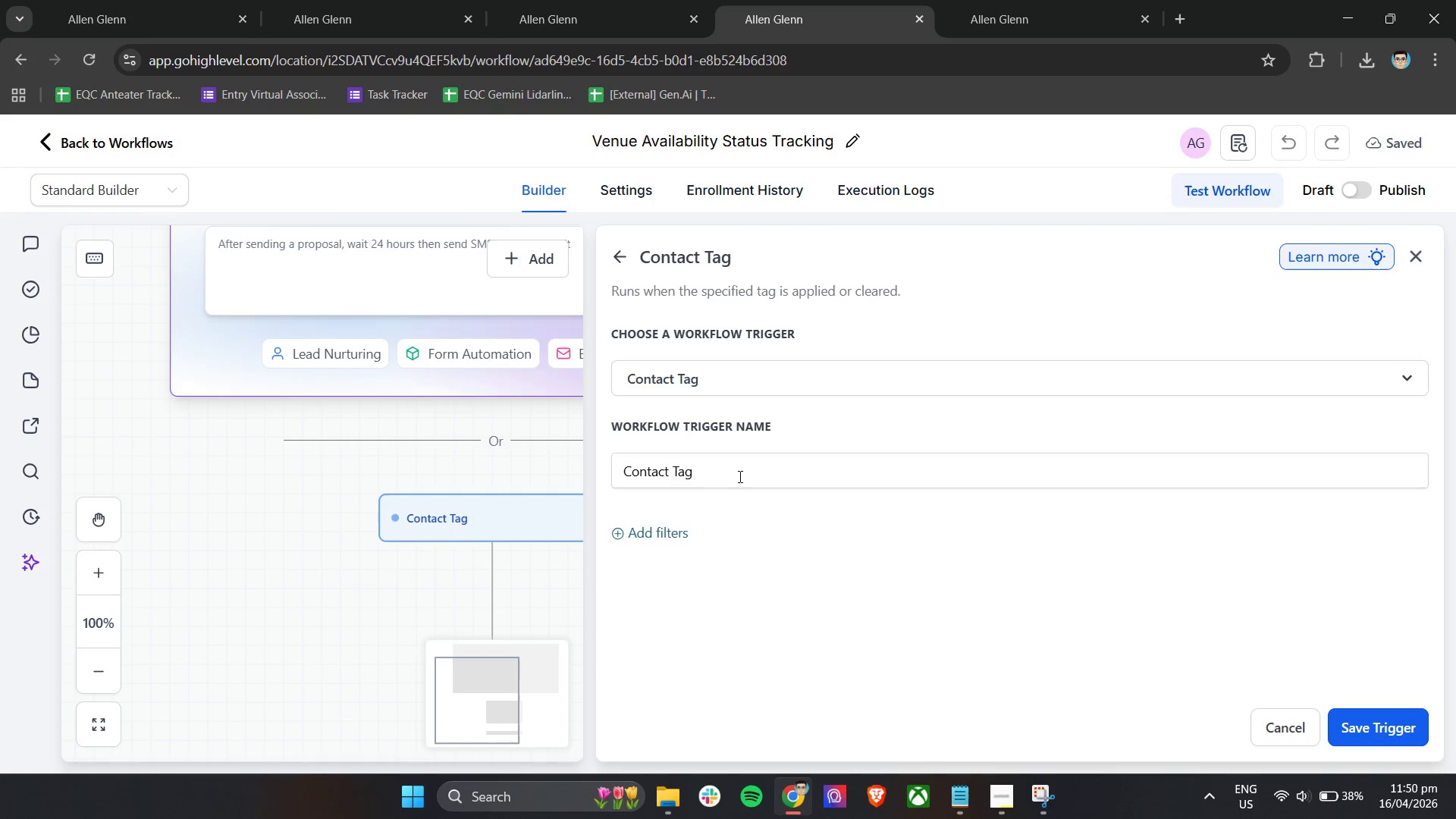 
left_click([653, 532])
 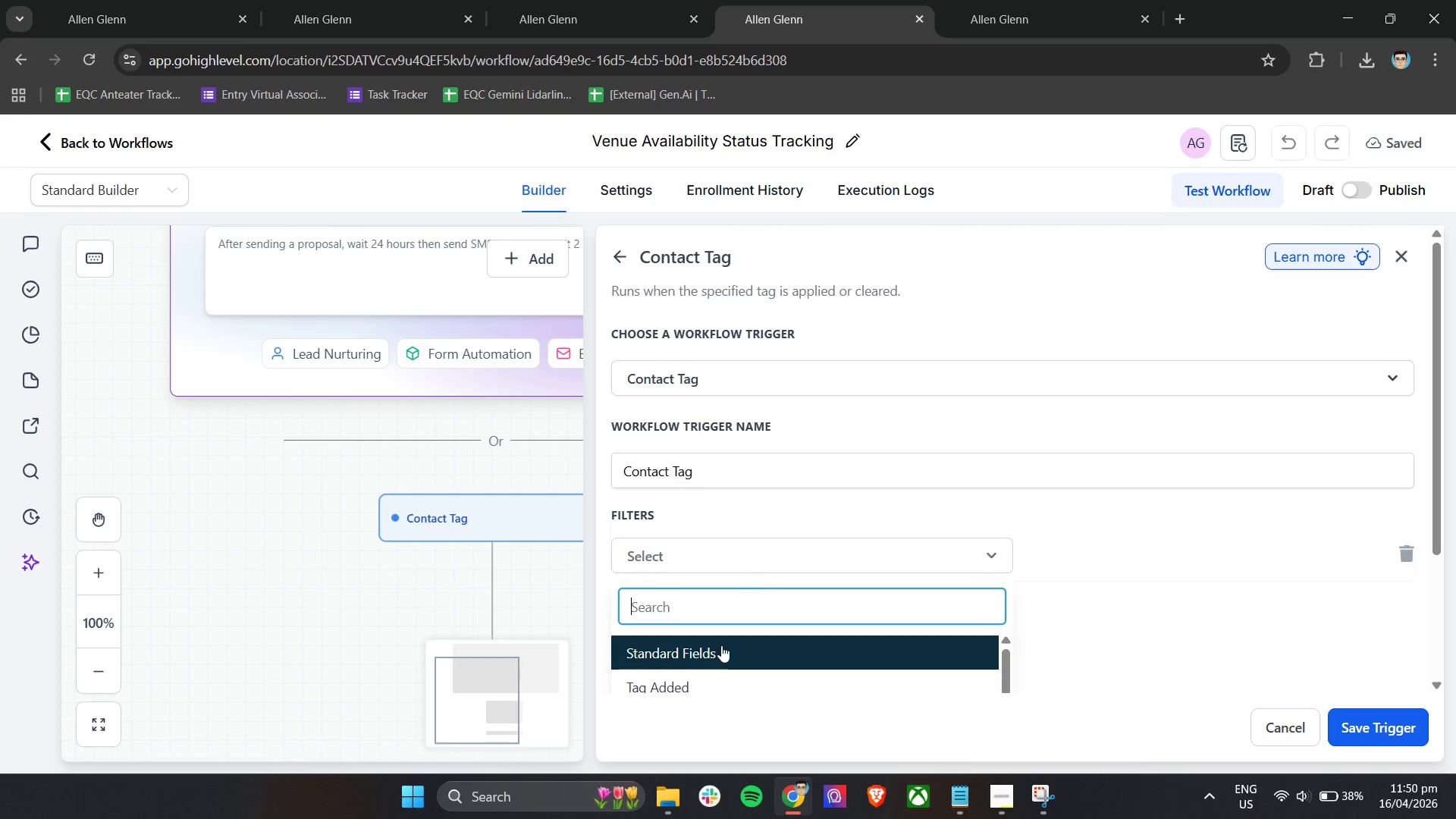 
scroll: coordinate [709, 673], scroll_direction: down, amount: 1.0
 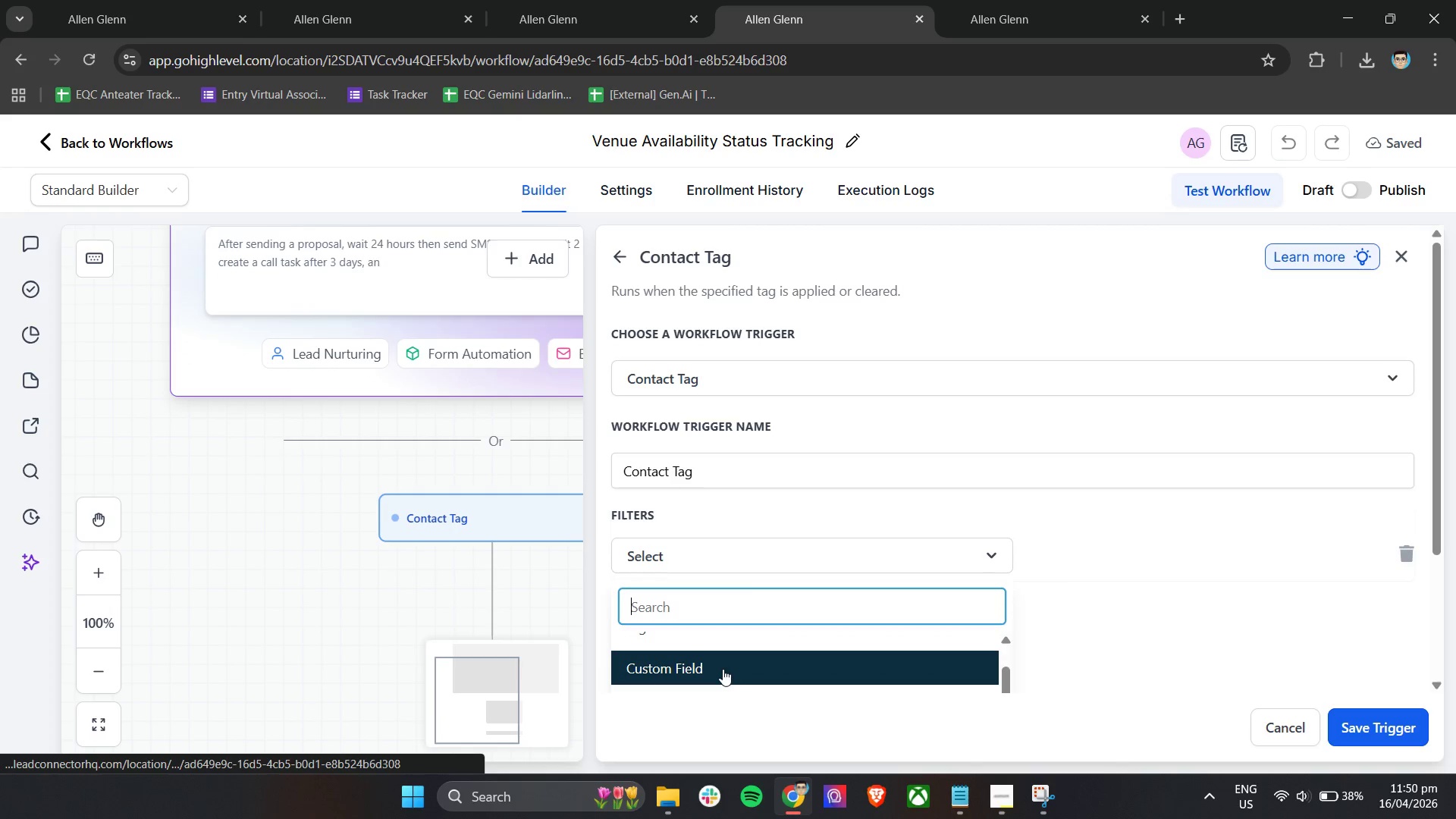 
scroll: coordinate [711, 663], scroll_direction: up, amount: 1.0
 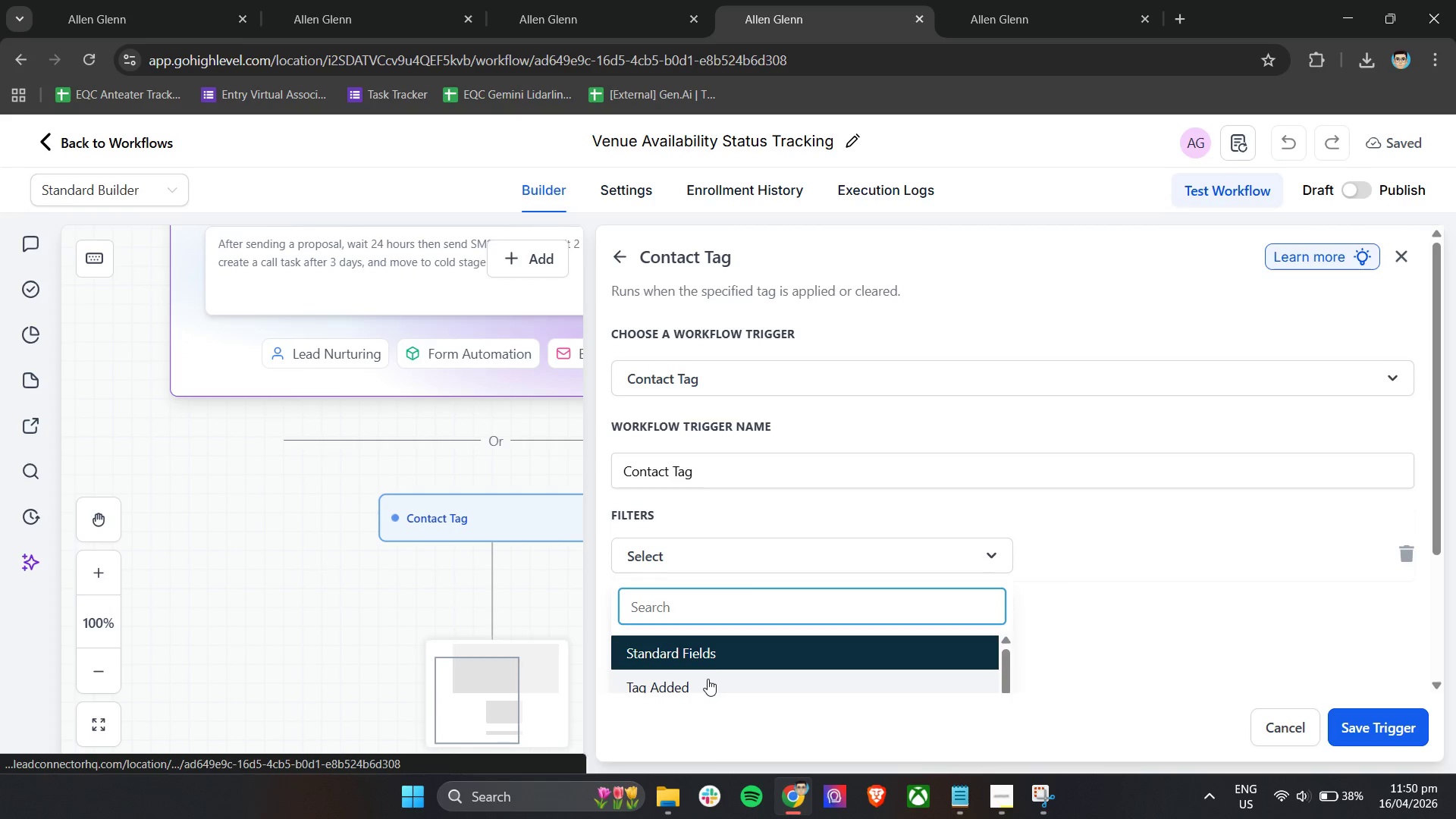 
left_click([708, 679])
 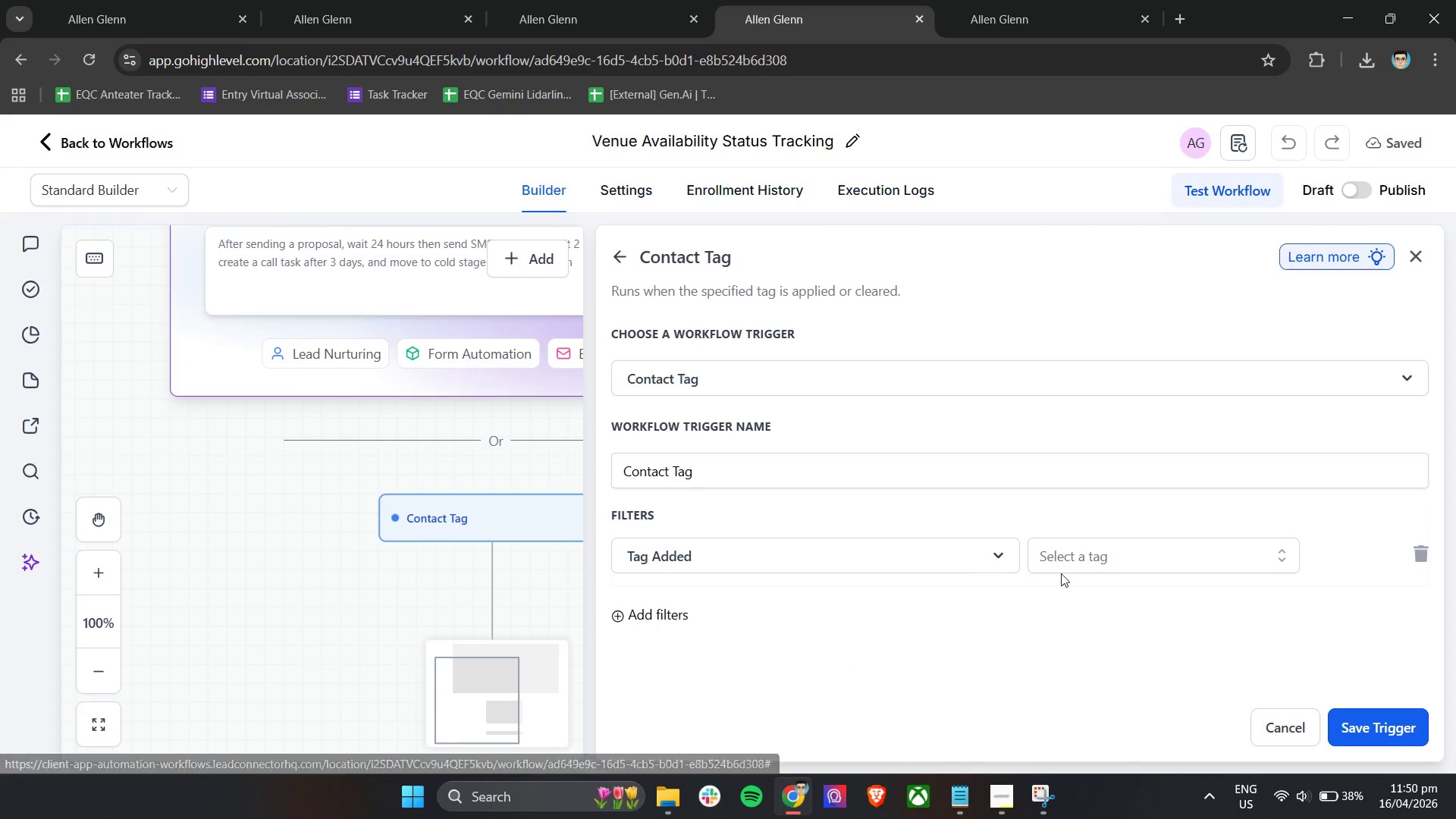 
left_click([1070, 561])
 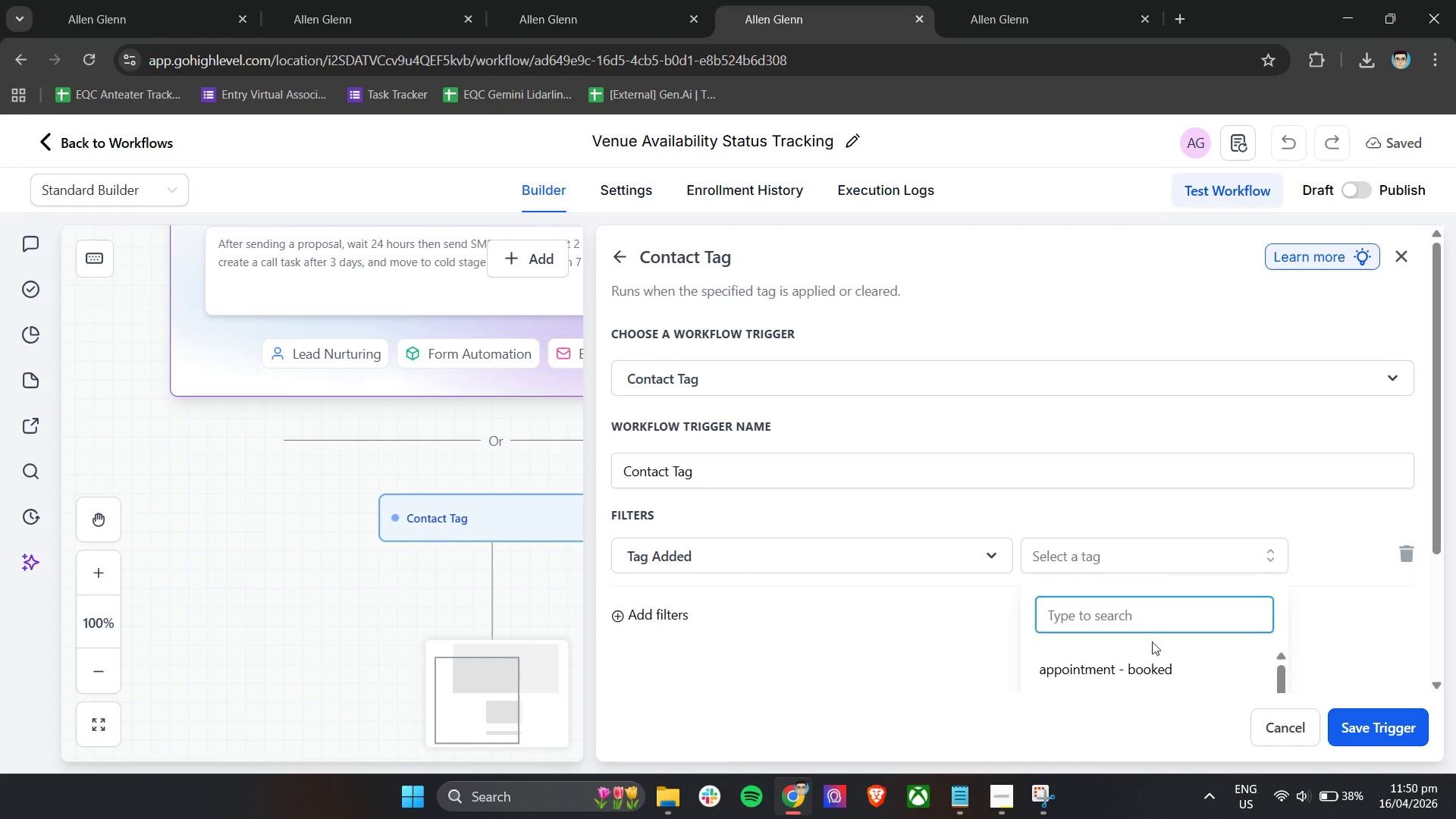 
left_click([1147, 618])
 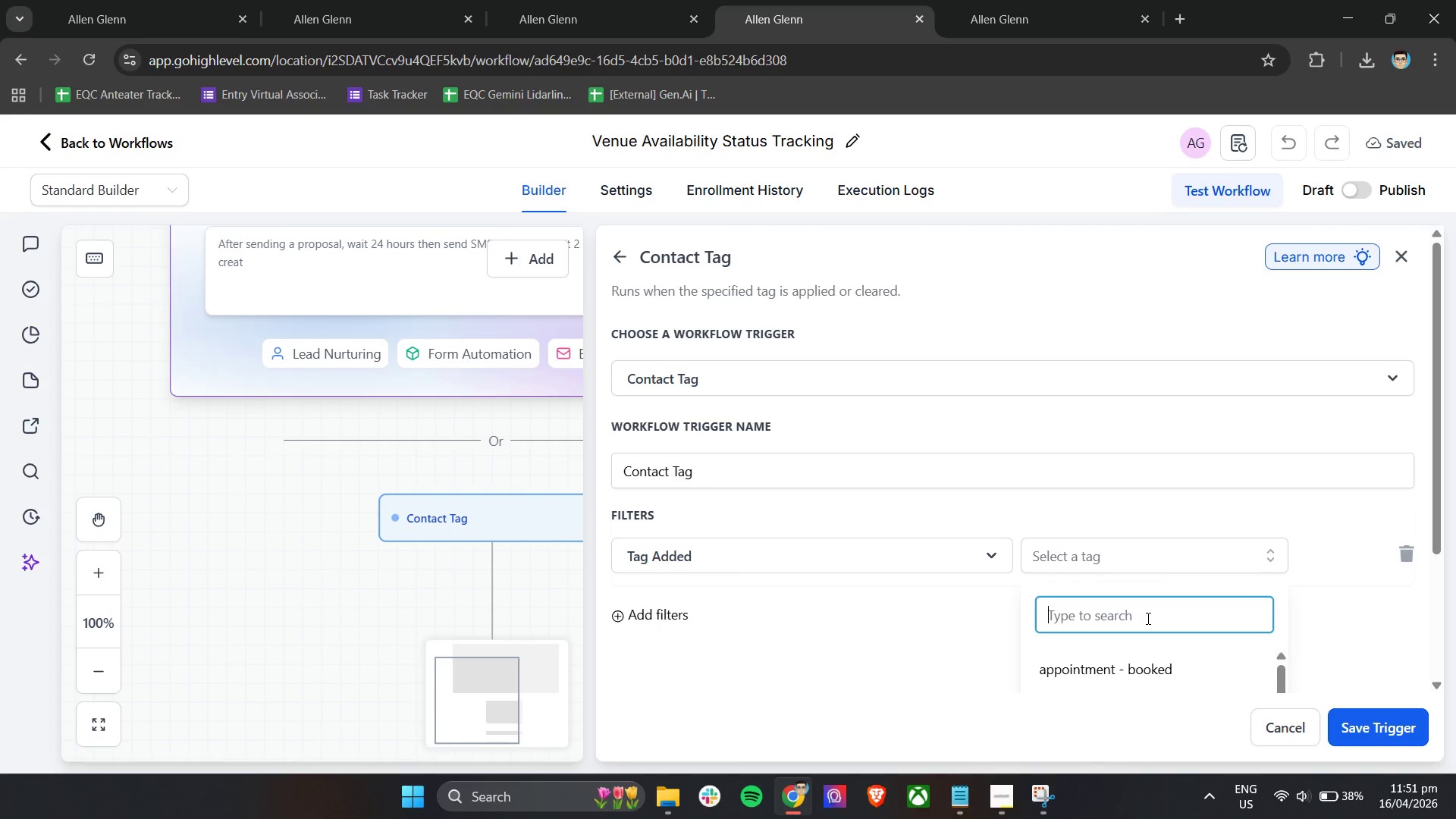 
type(chec)
 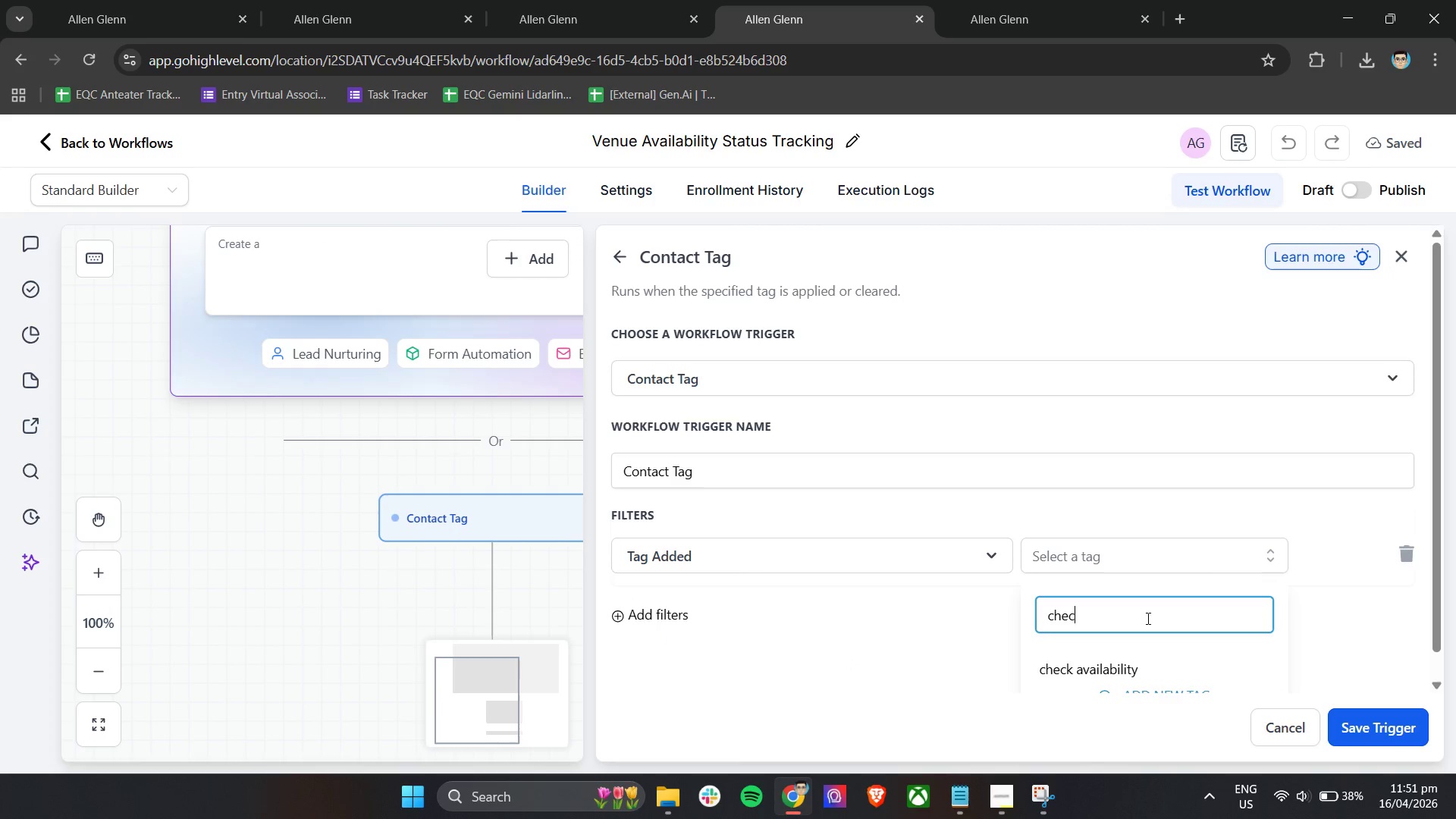 
left_click([1141, 667])
 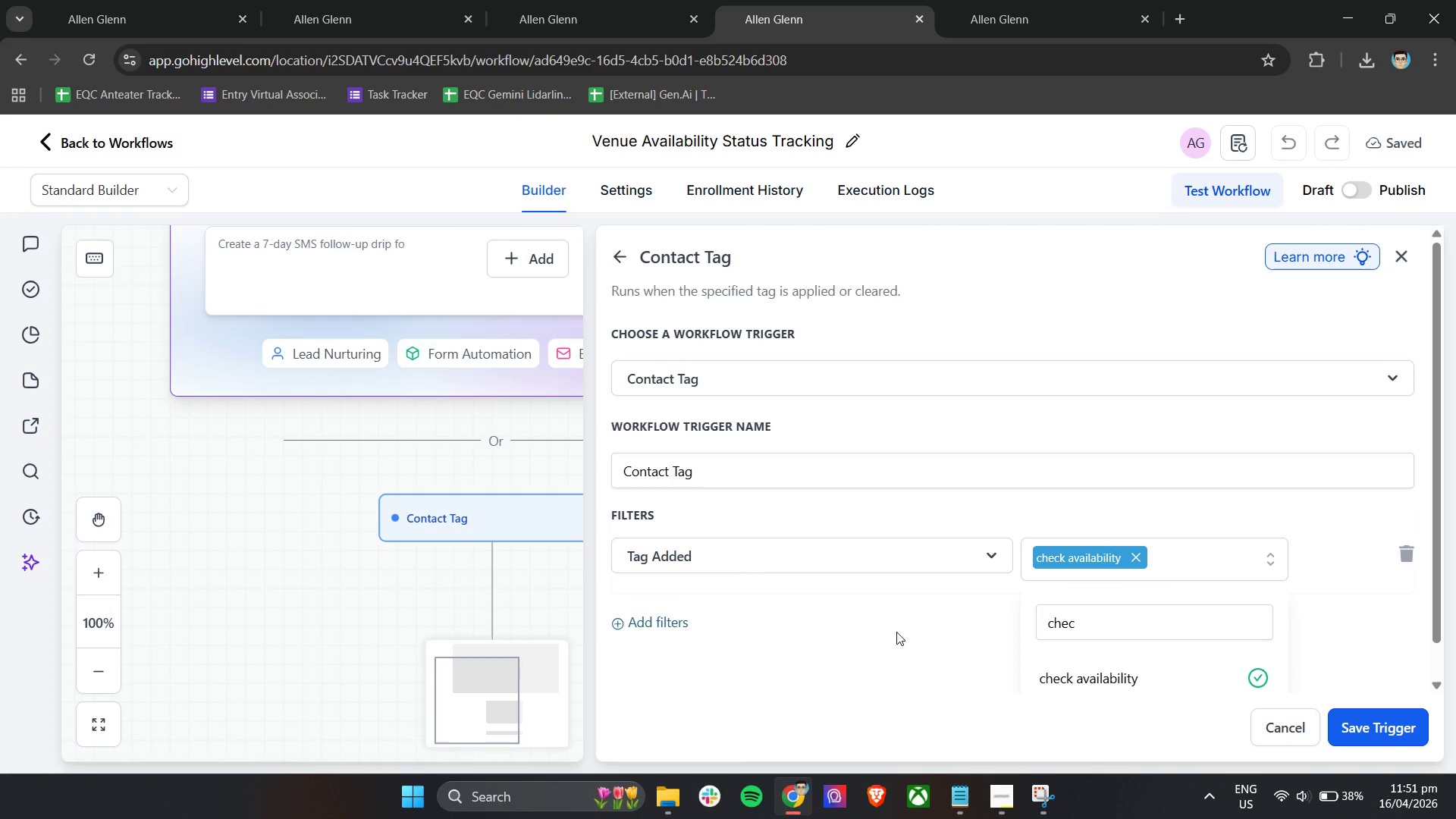 
left_click([862, 624])
 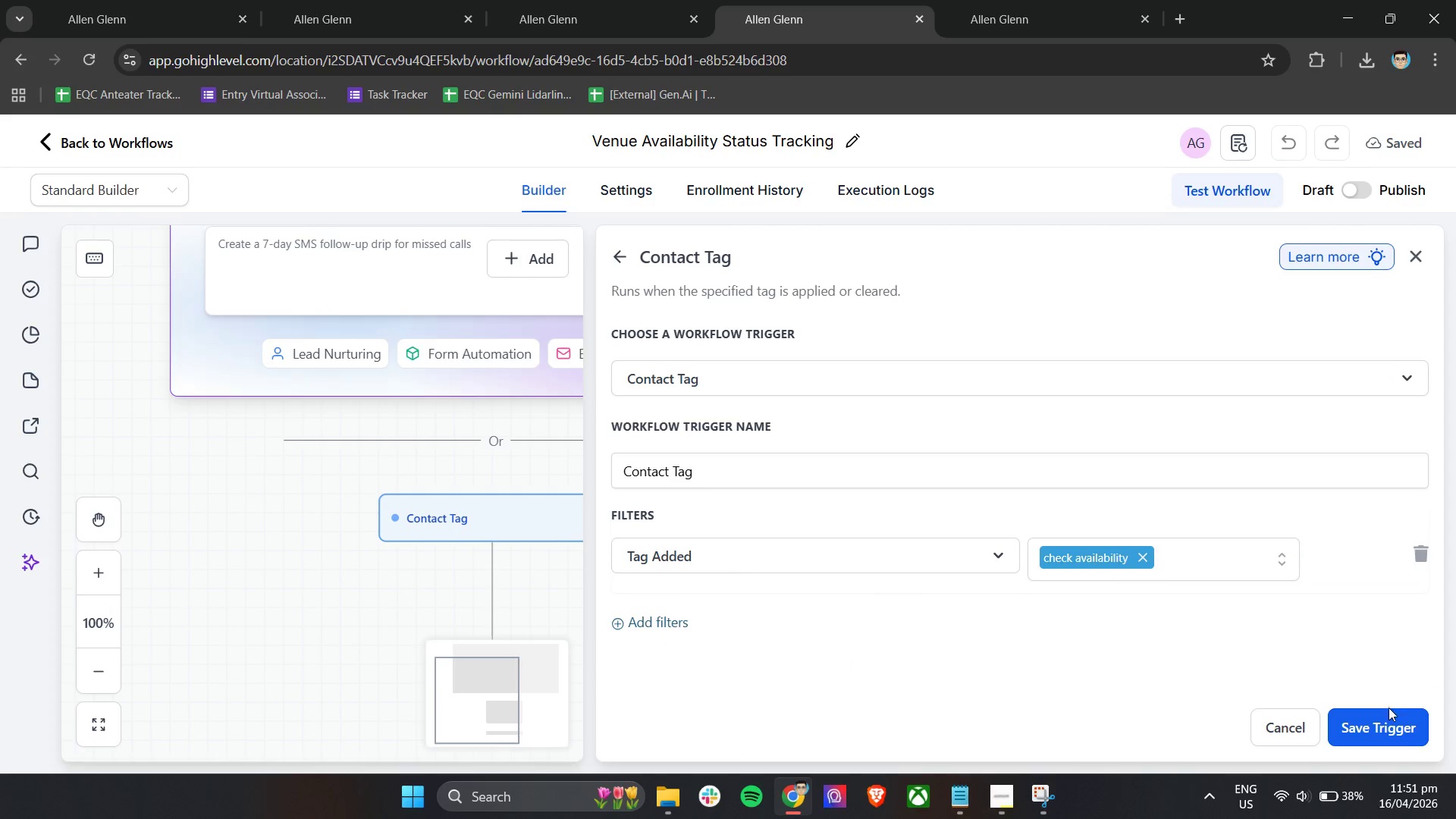 
left_click([1367, 723])
 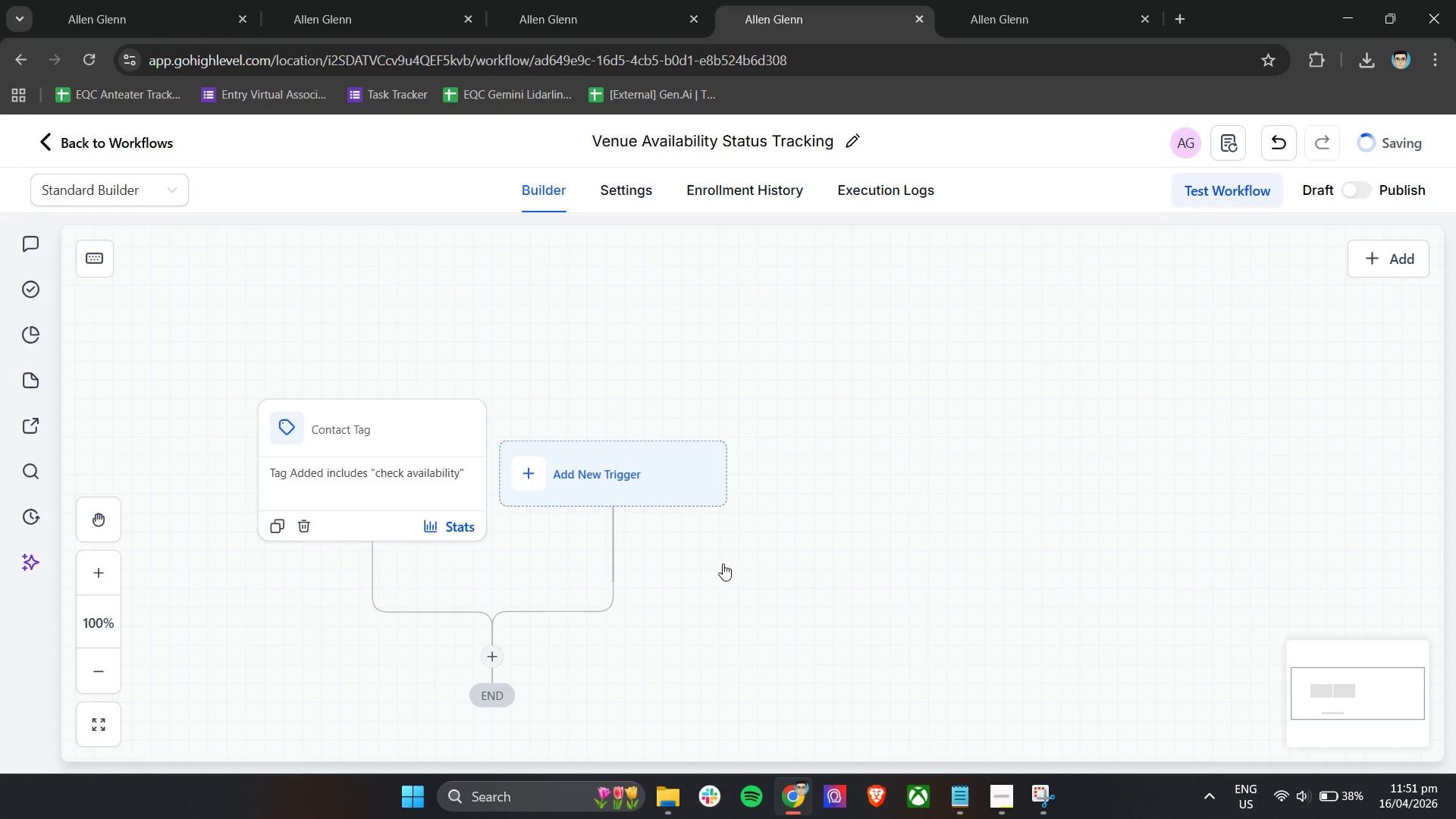 
scroll: coordinate [752, 576], scroll_direction: down, amount: 2.0
 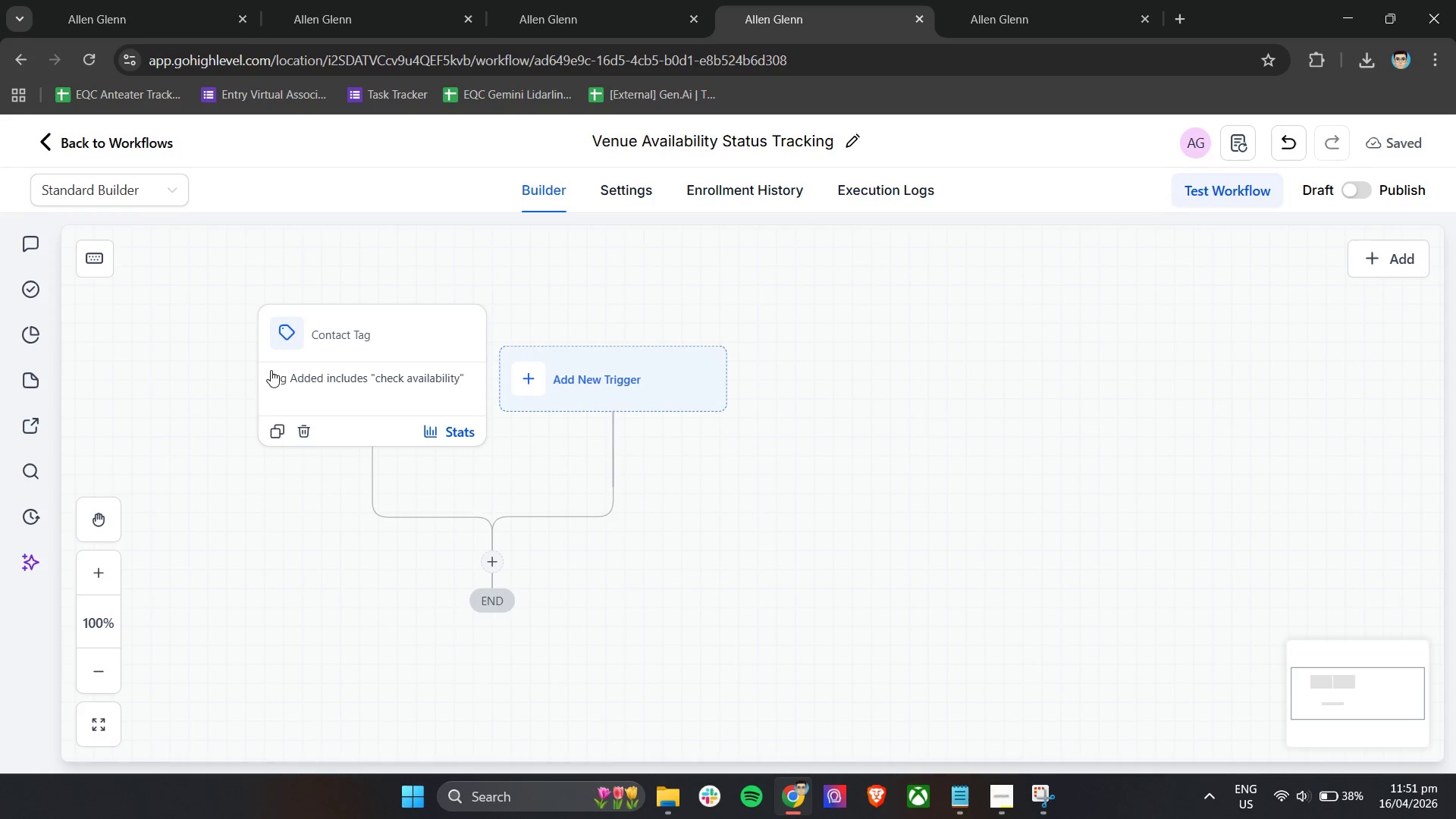 
left_click([343, 328])
 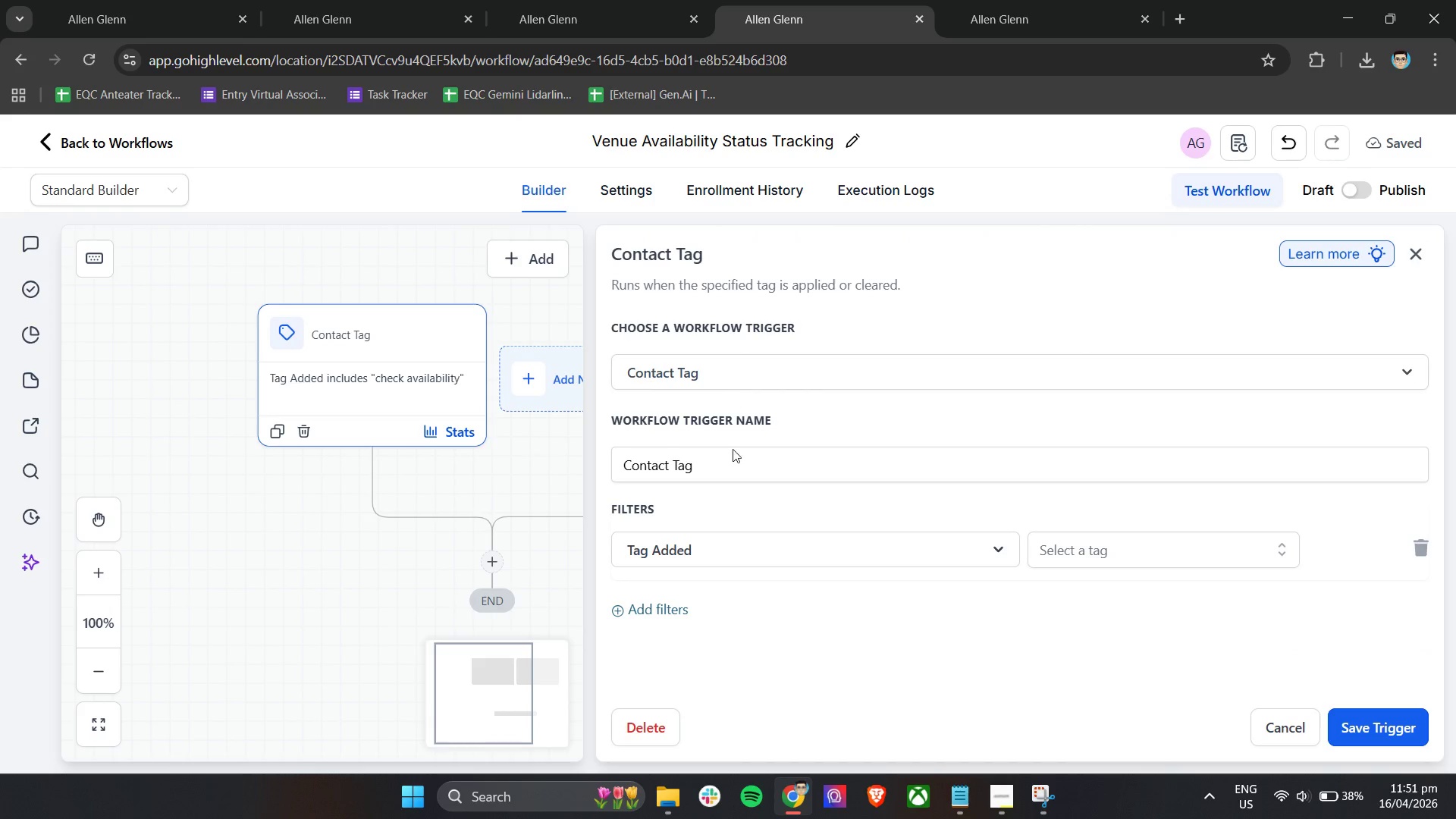 
left_click_drag(start_coordinate=[733, 467], to_coordinate=[581, 465])
 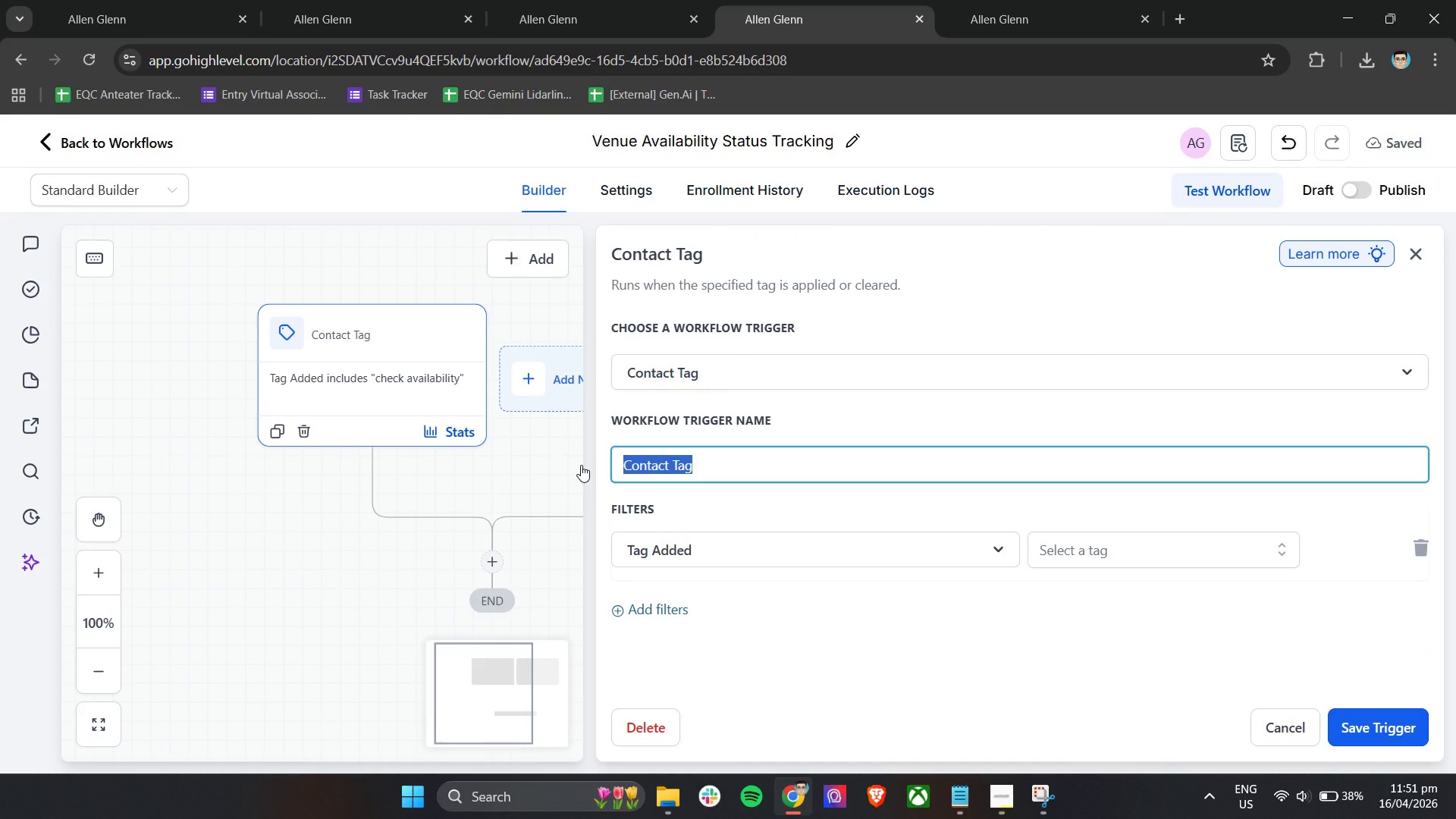 
type(Tir)
key(Backspace)
key(Backspace)
type(riggr - Availability Check Initiated)
 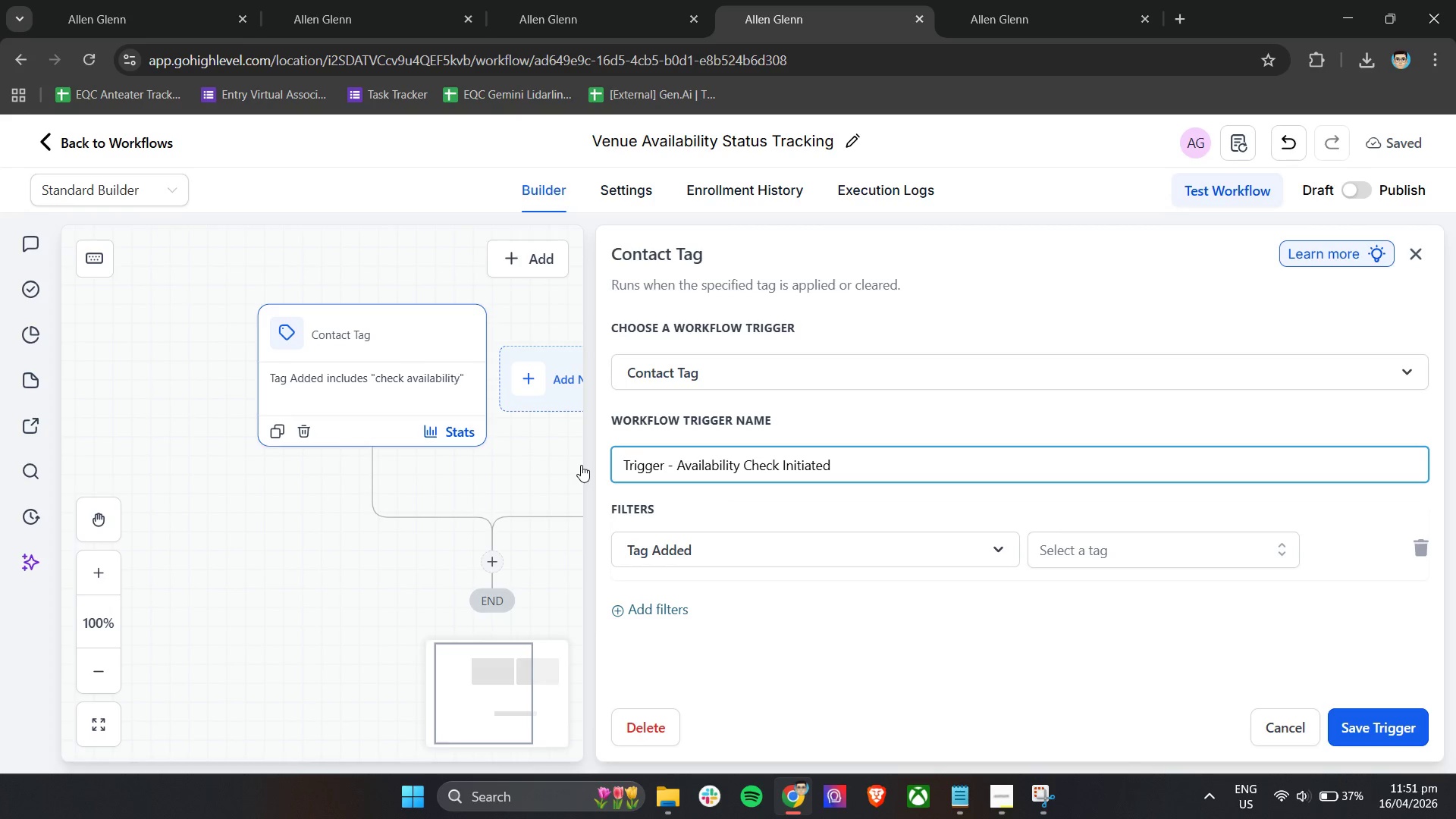 
left_click([733, 515])
 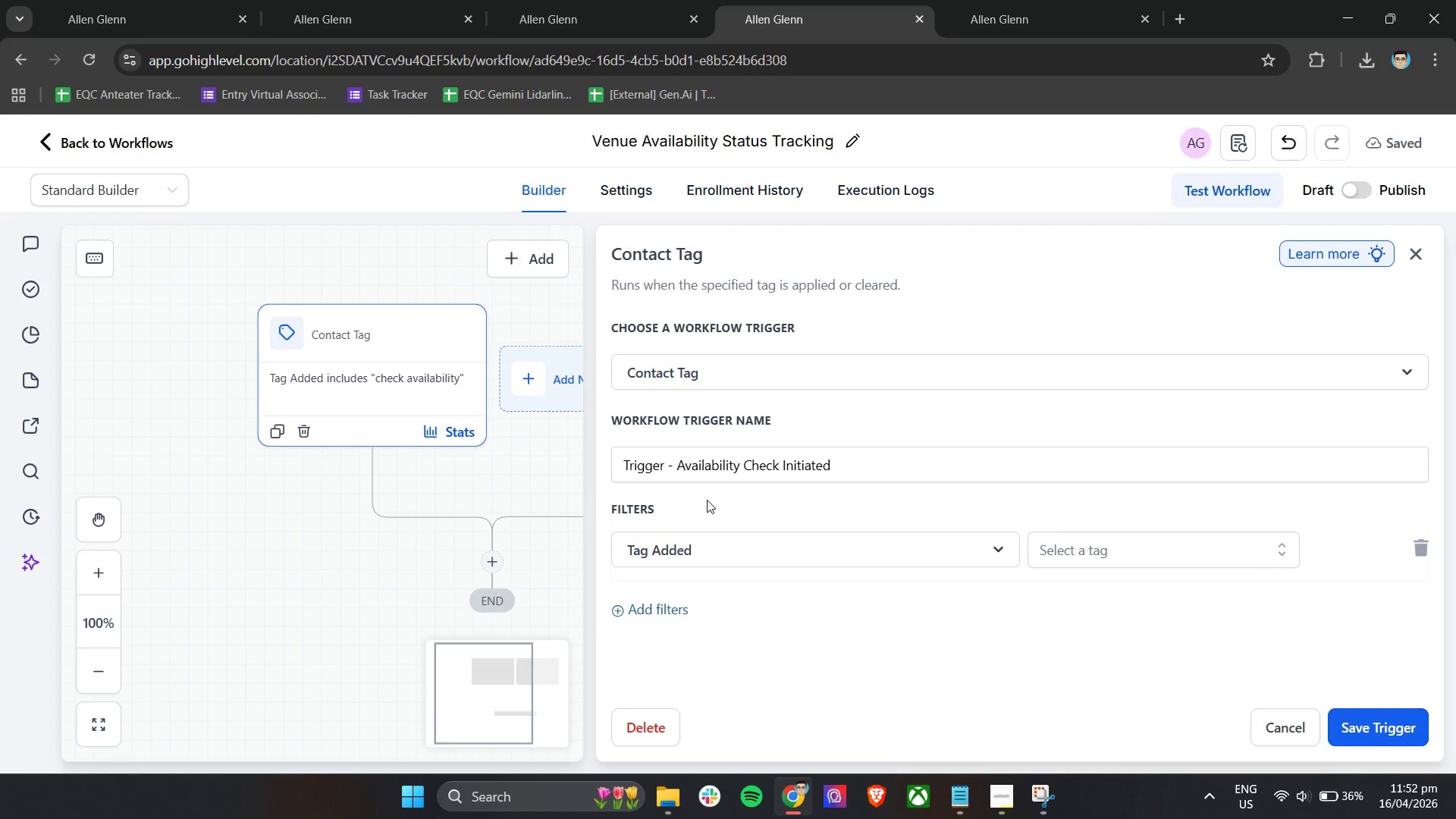 
wait(51.94)
 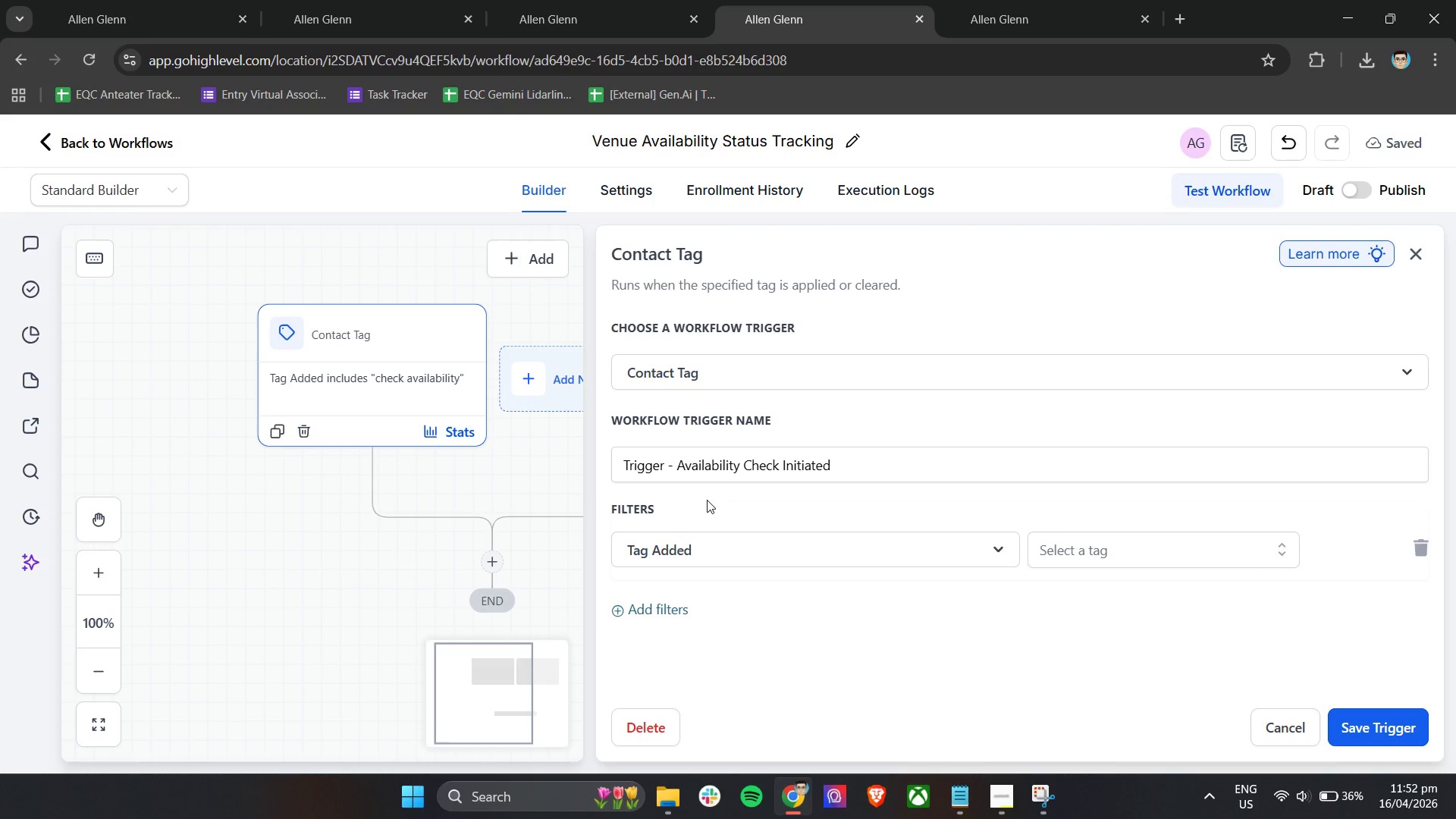 
left_click([490, 561])
 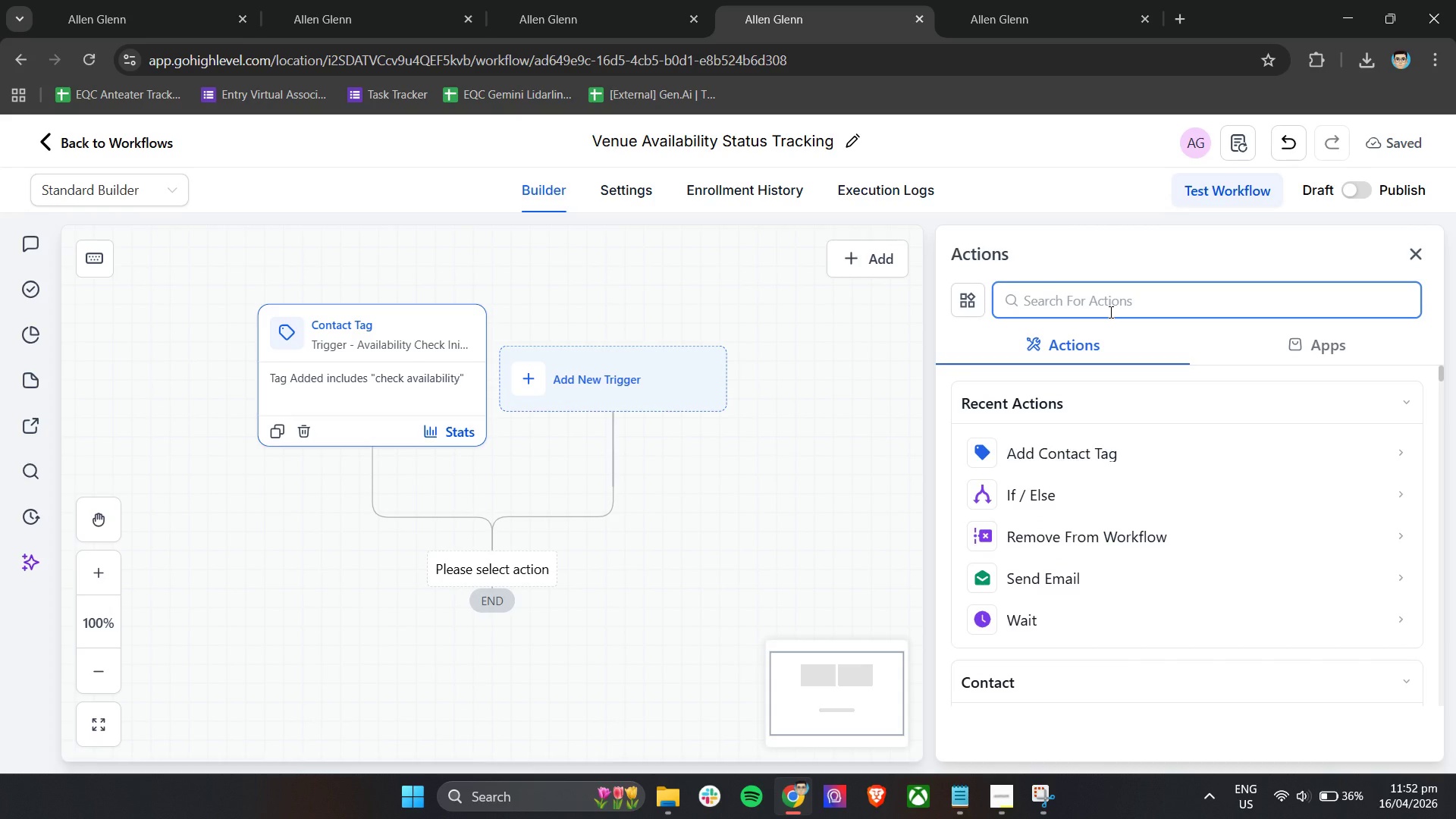 
type(send)
 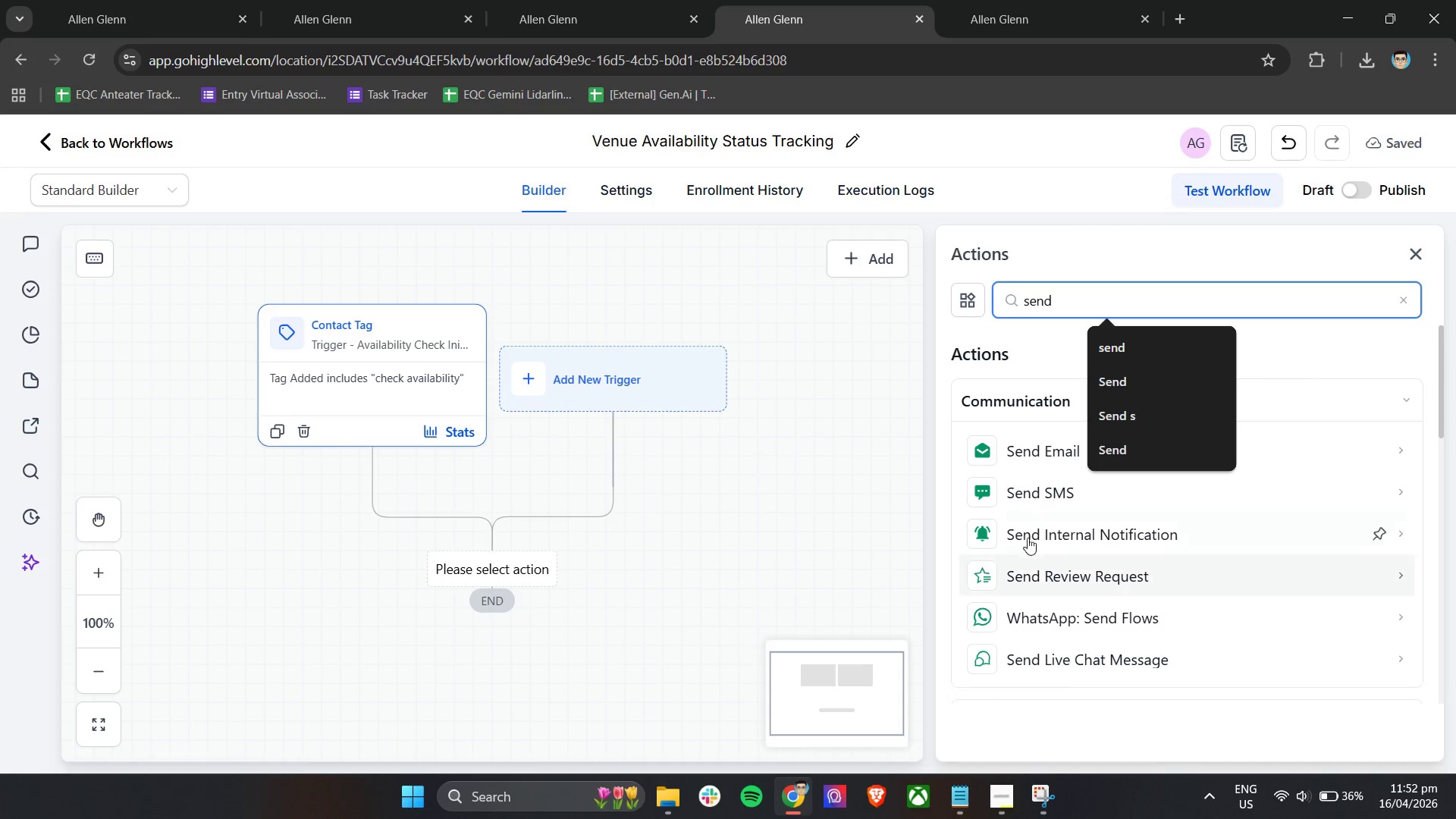 
left_click([1034, 535])
 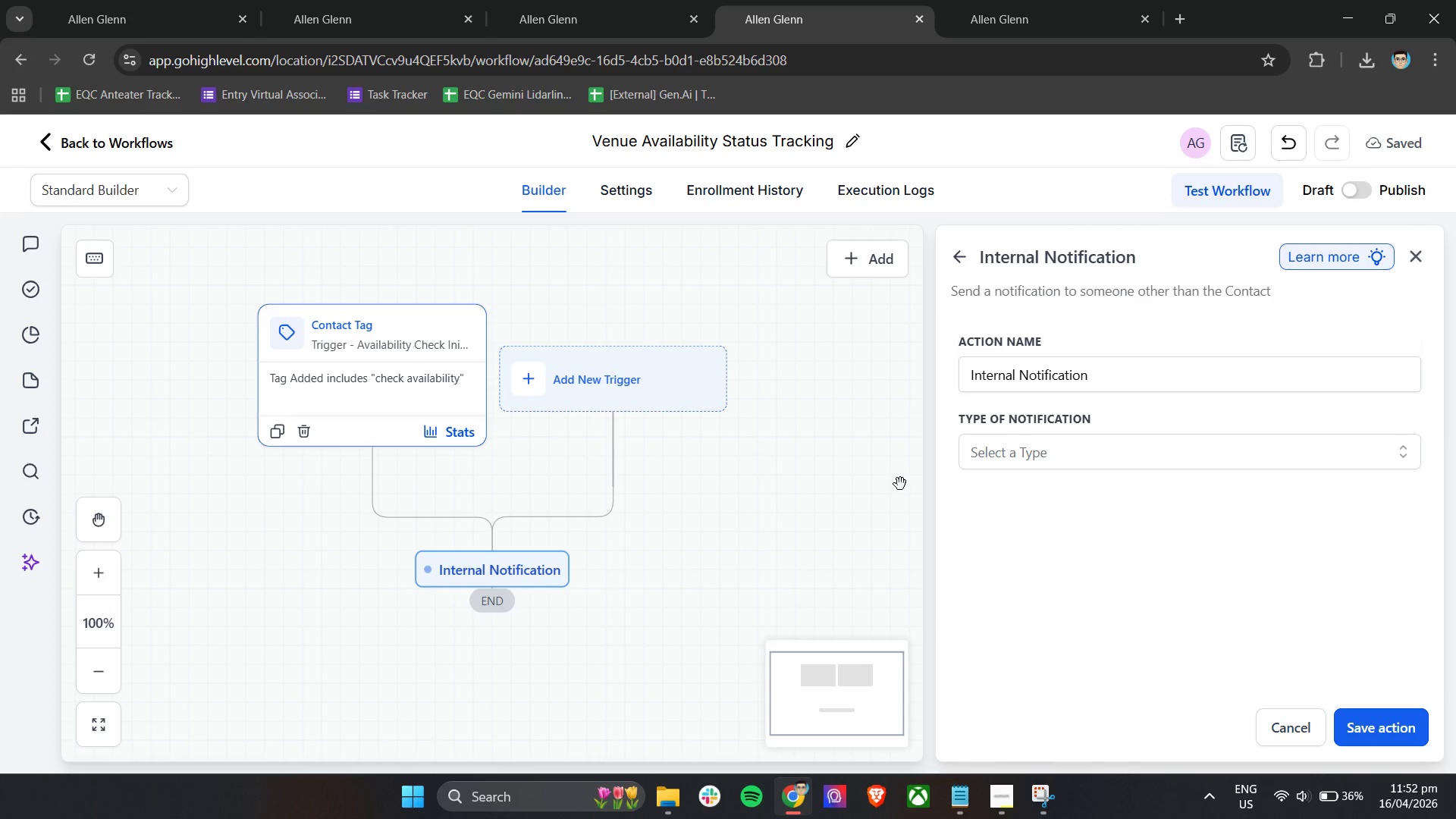 
left_click([1046, 446])
 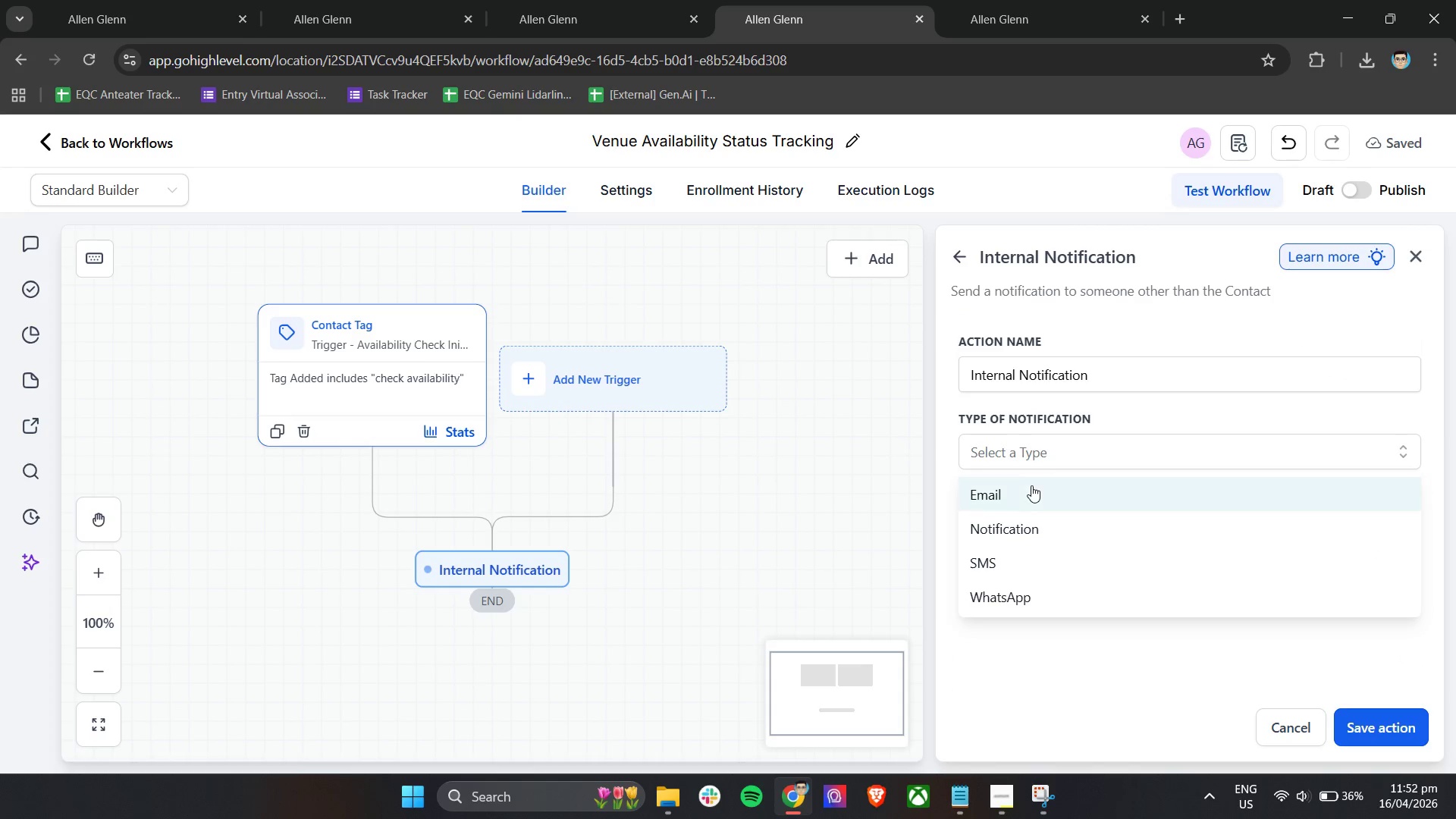 
left_click([1015, 520])
 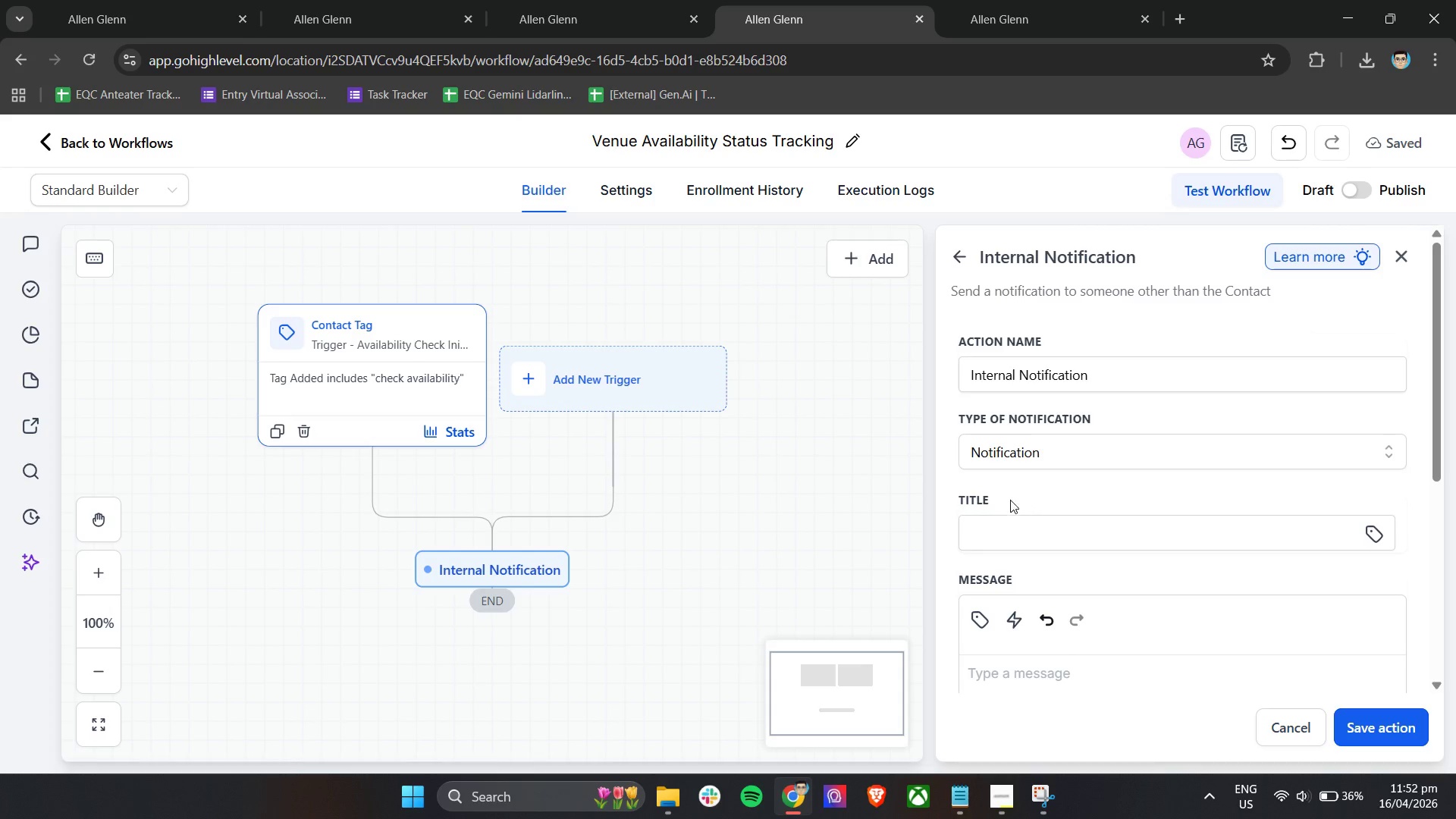 
double_click([1089, 382])
 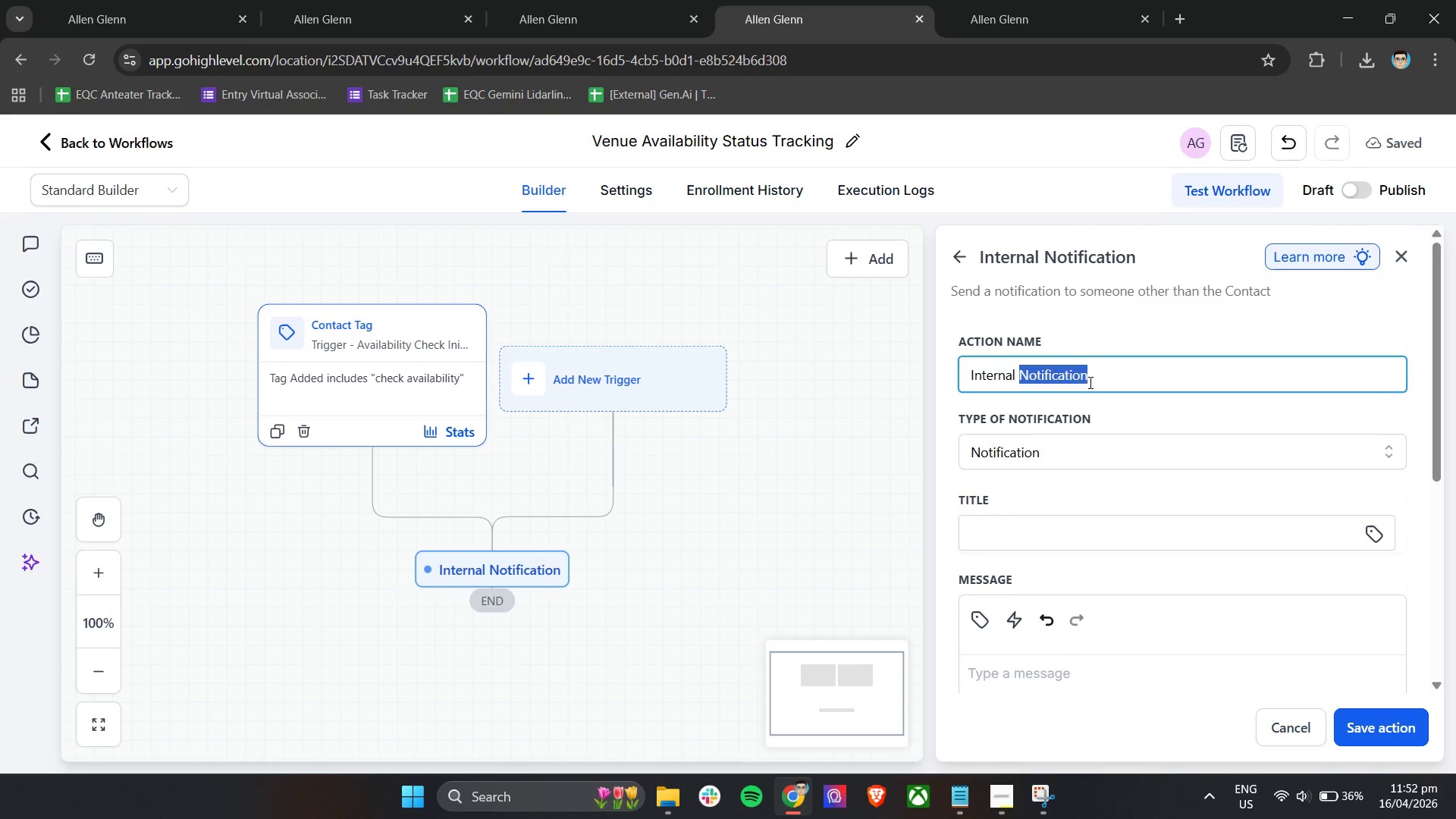 
triple_click([1089, 382])
 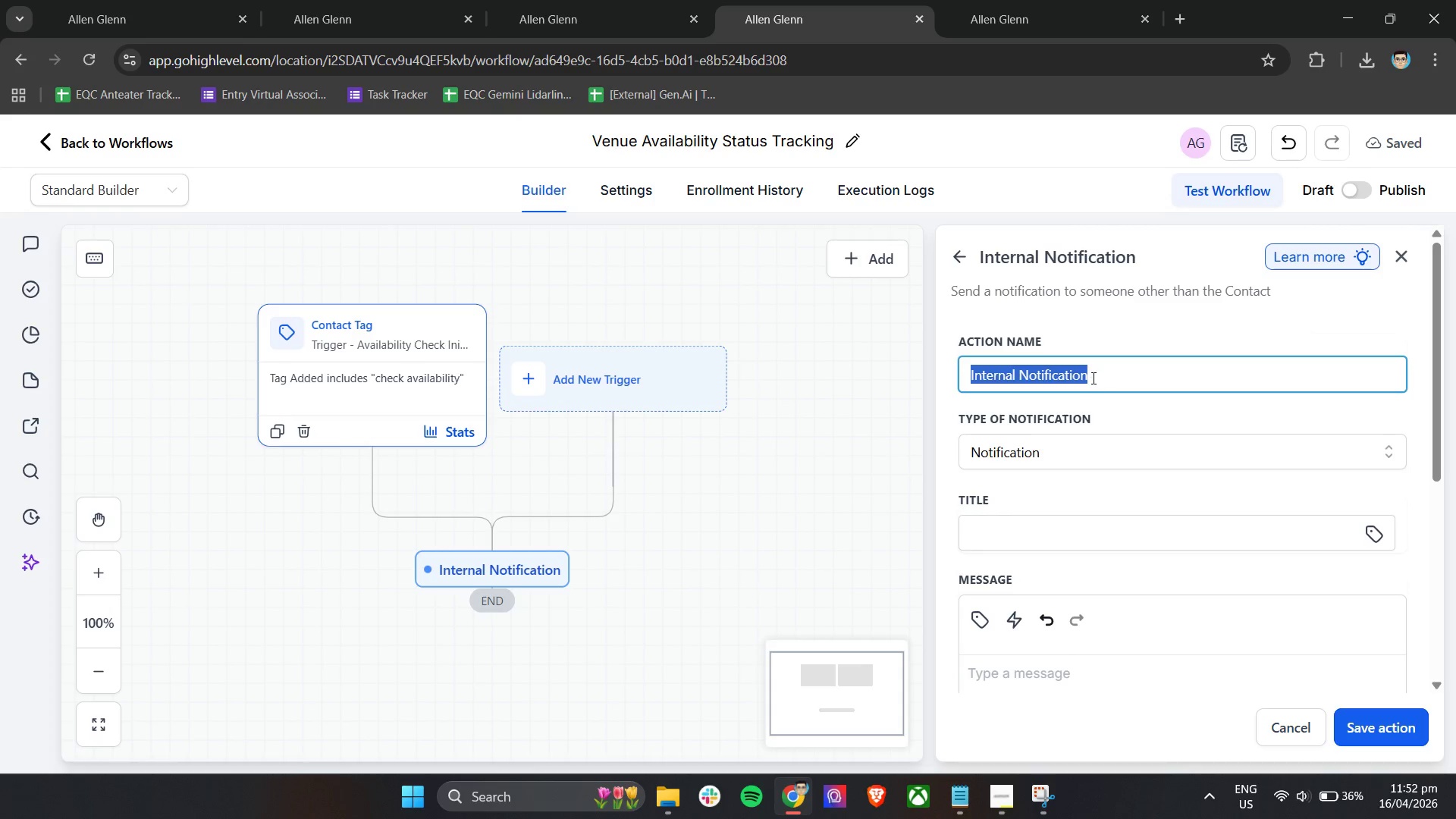 
type(Notify =)
key(Backspace)
type(0 )
key(Backspace)
key(Backspace)
key(Backspace)
type( - Chekc)
key(Backspace)
key(Backspace)
type(ck Venue Availability)
 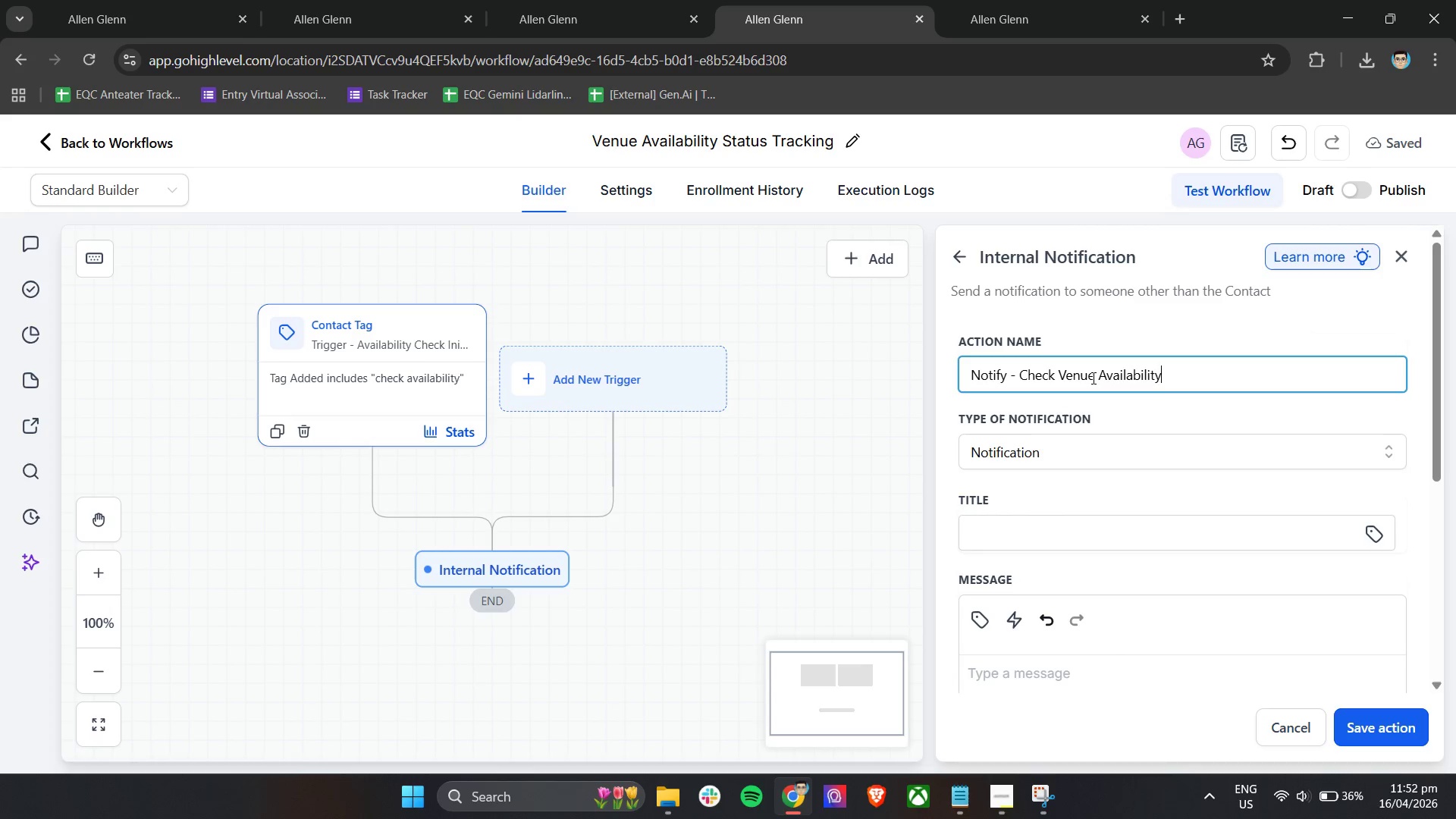 
scroll: coordinate [1081, 405], scroll_direction: down, amount: 3.0
 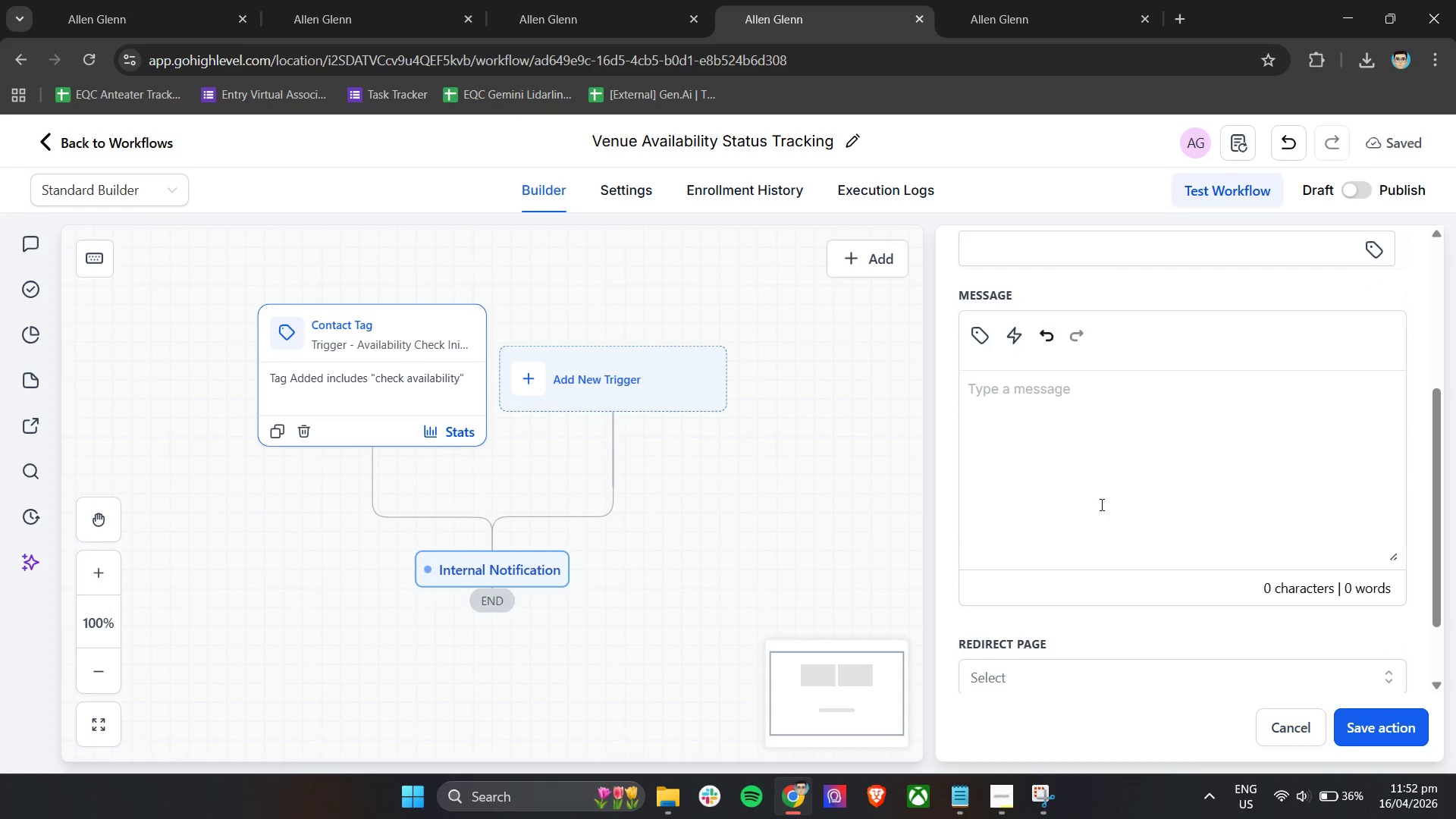 
scroll: coordinate [1109, 513], scroll_direction: none, amount: 0.0
 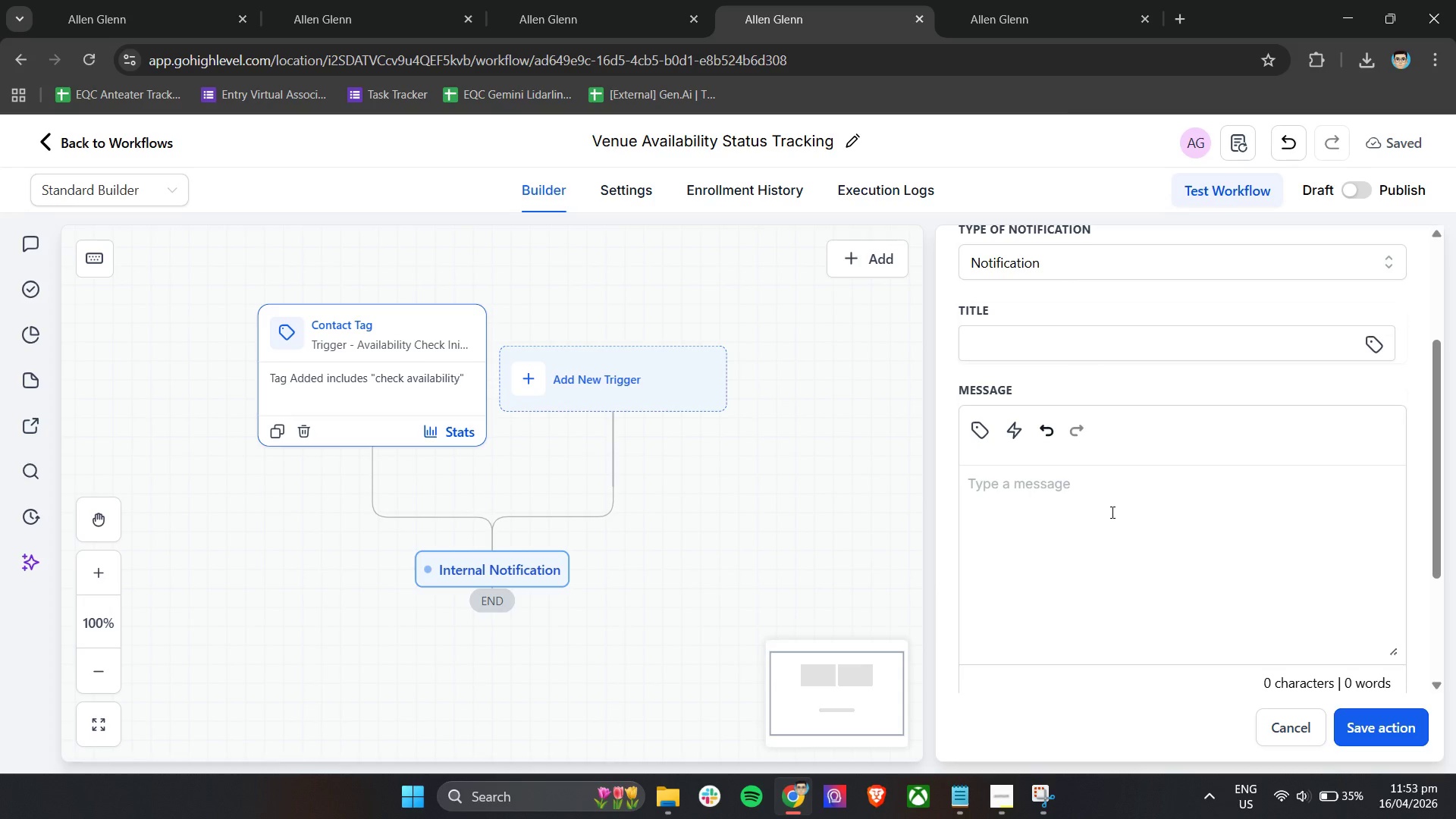 
wait(46.35)
 